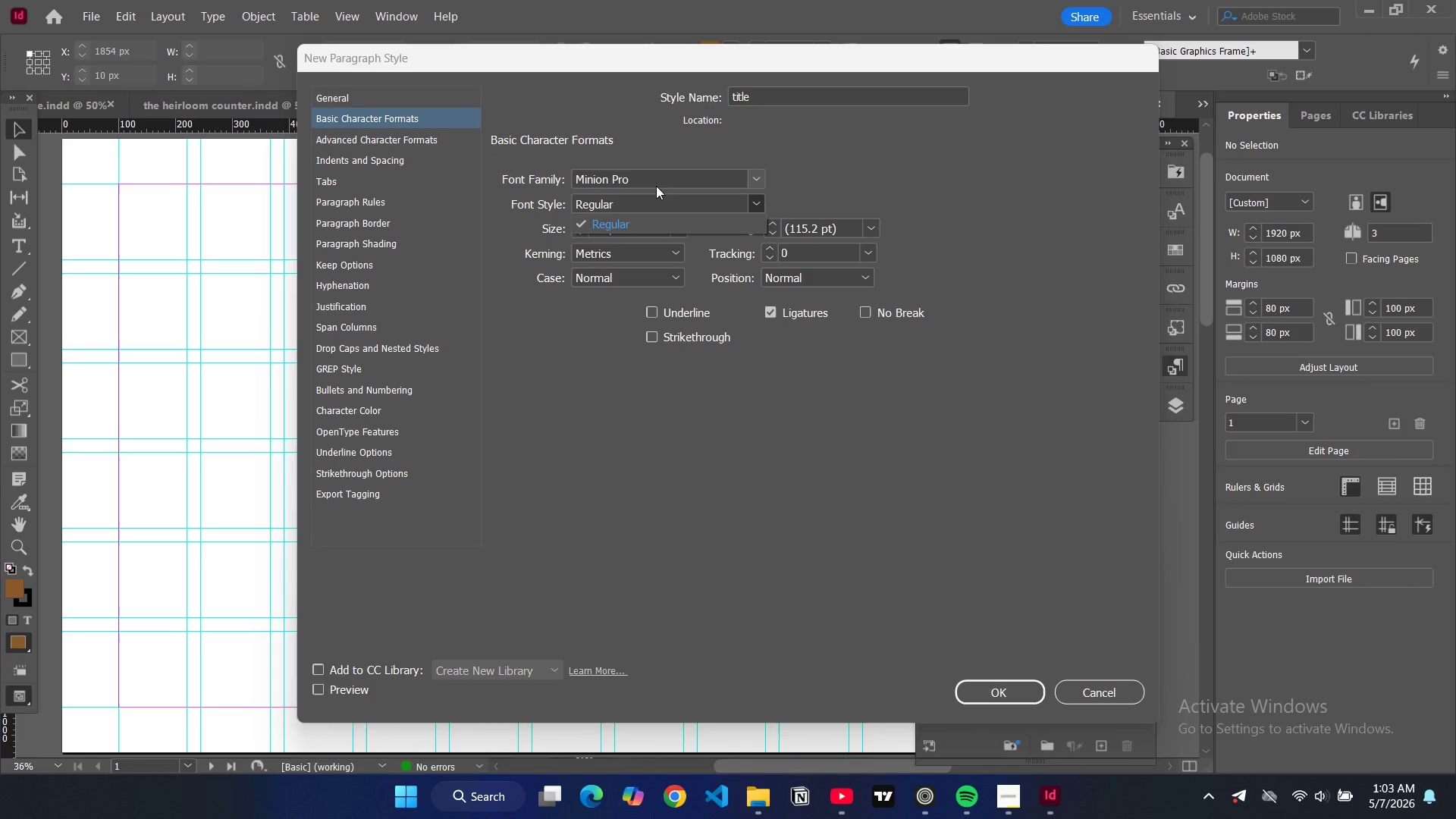 
double_click([656, 186])
 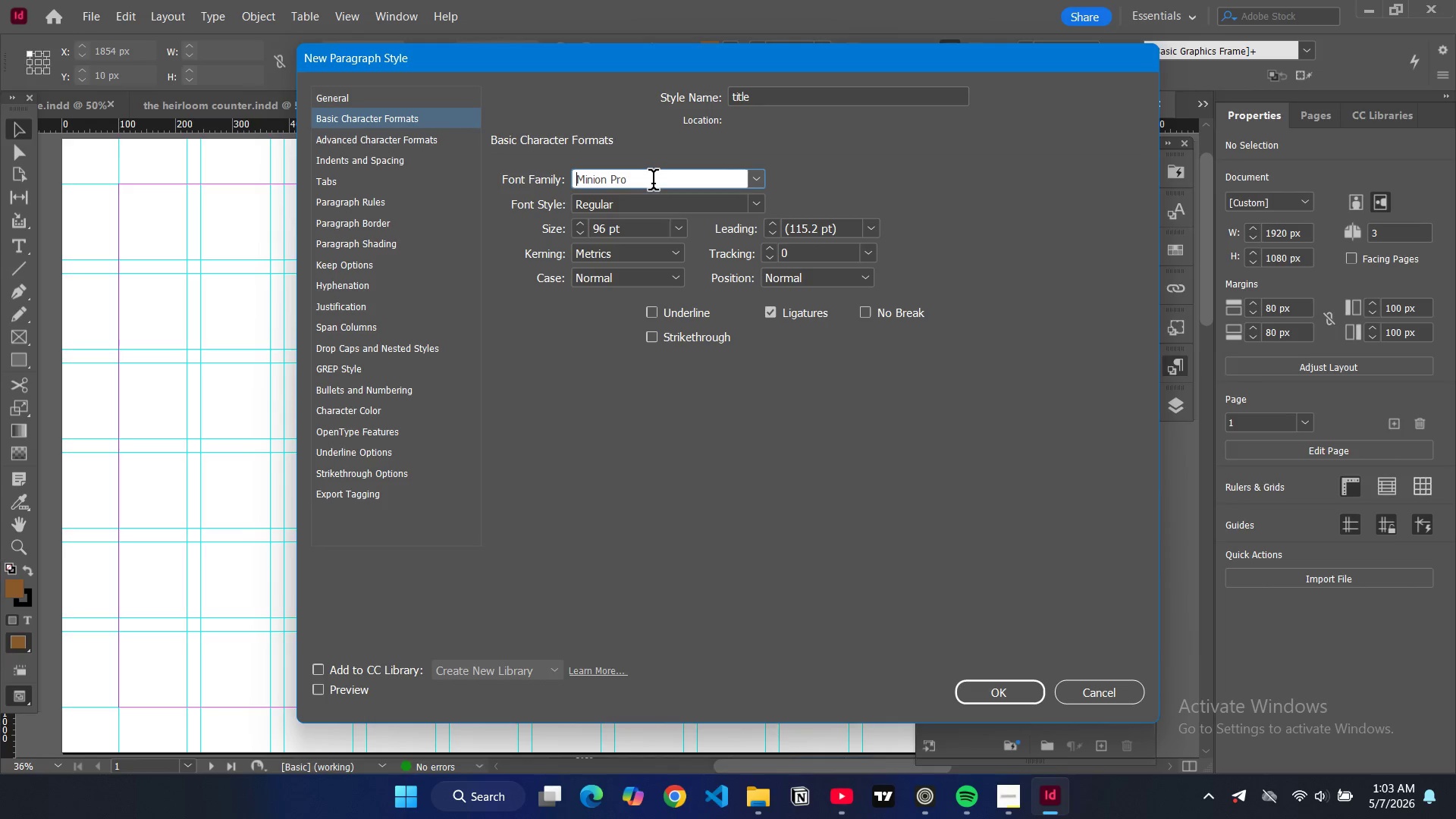 
double_click([653, 183])
 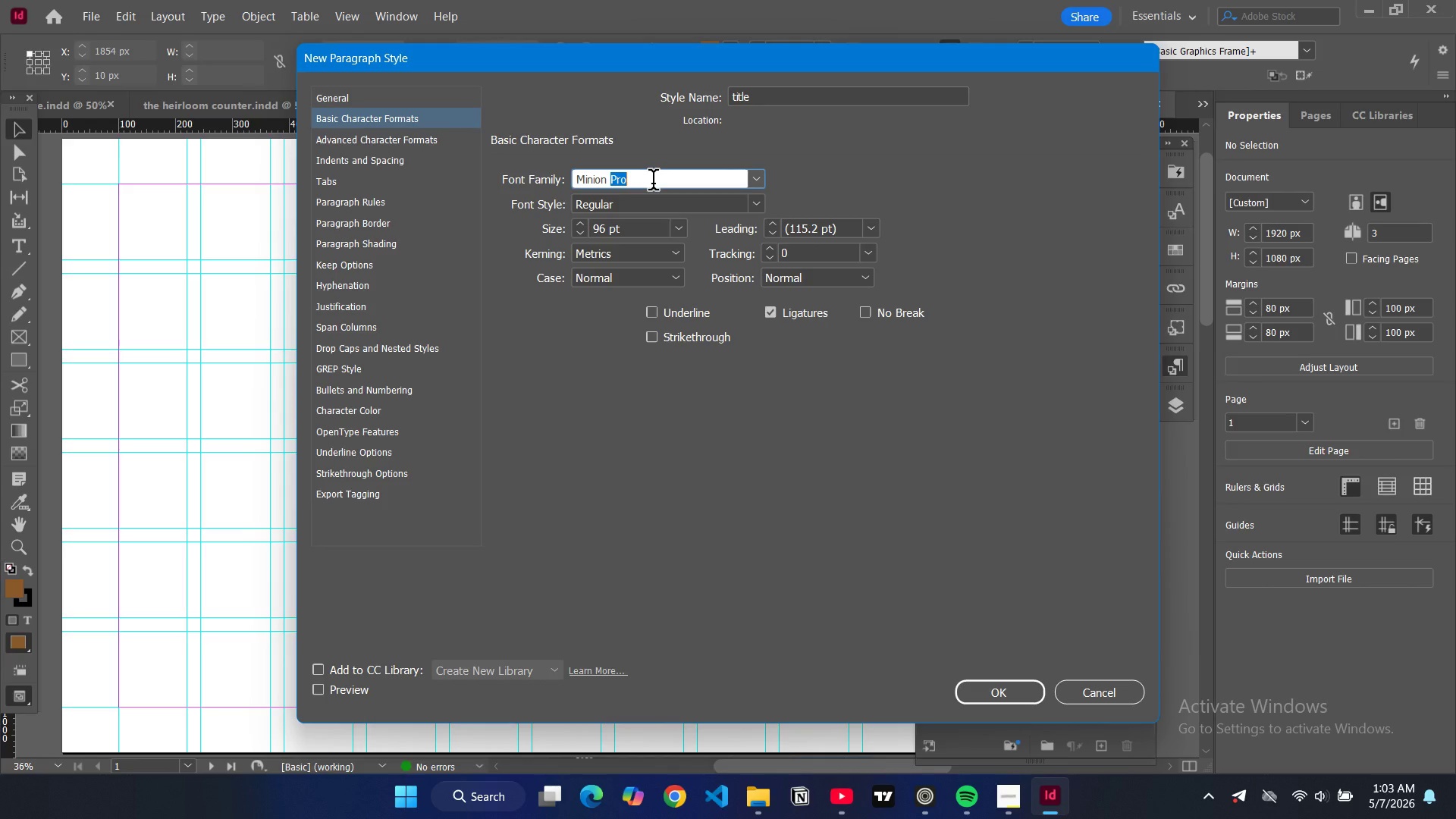 
key(Control+A)
 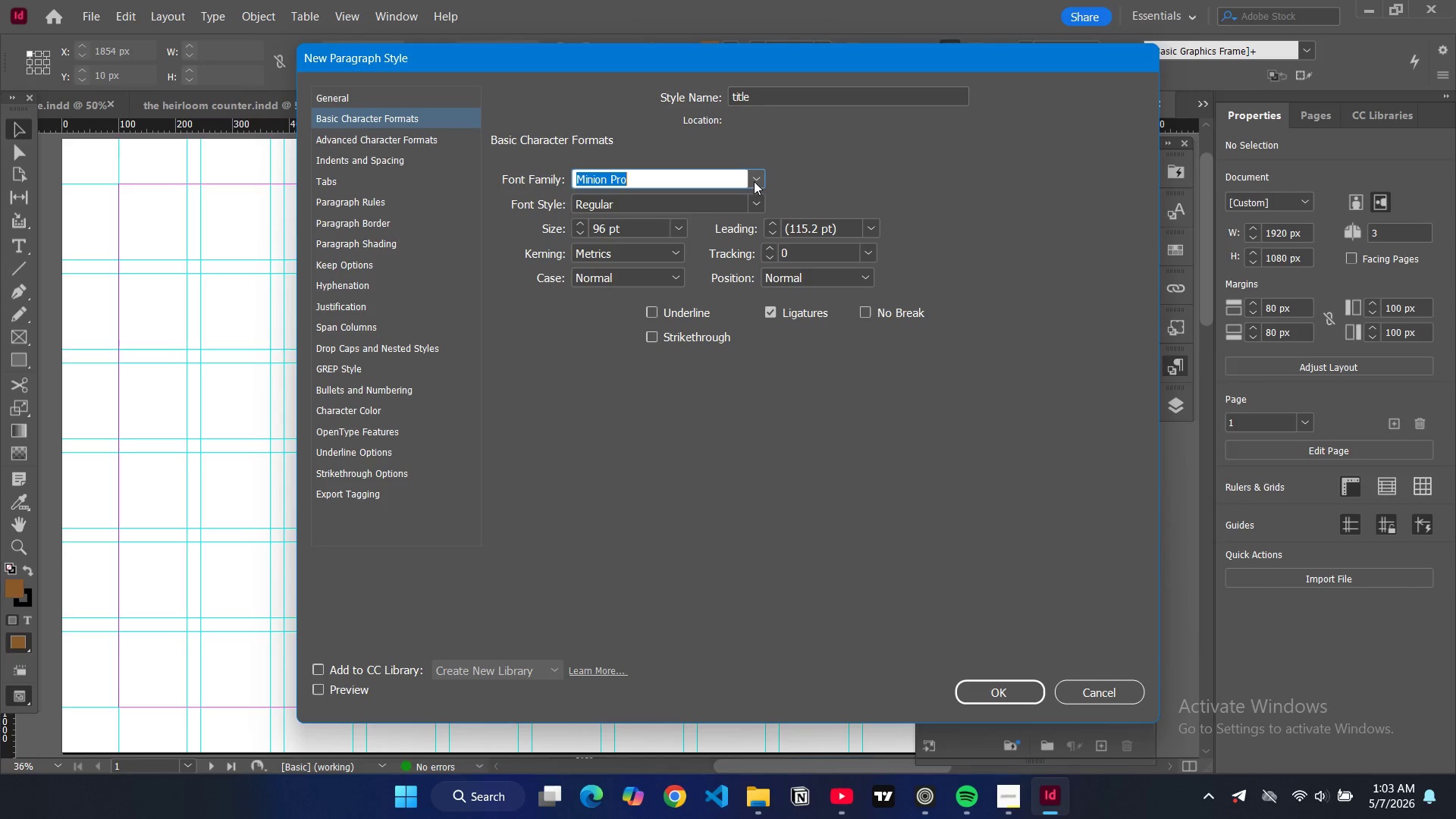 
left_click([754, 181])
 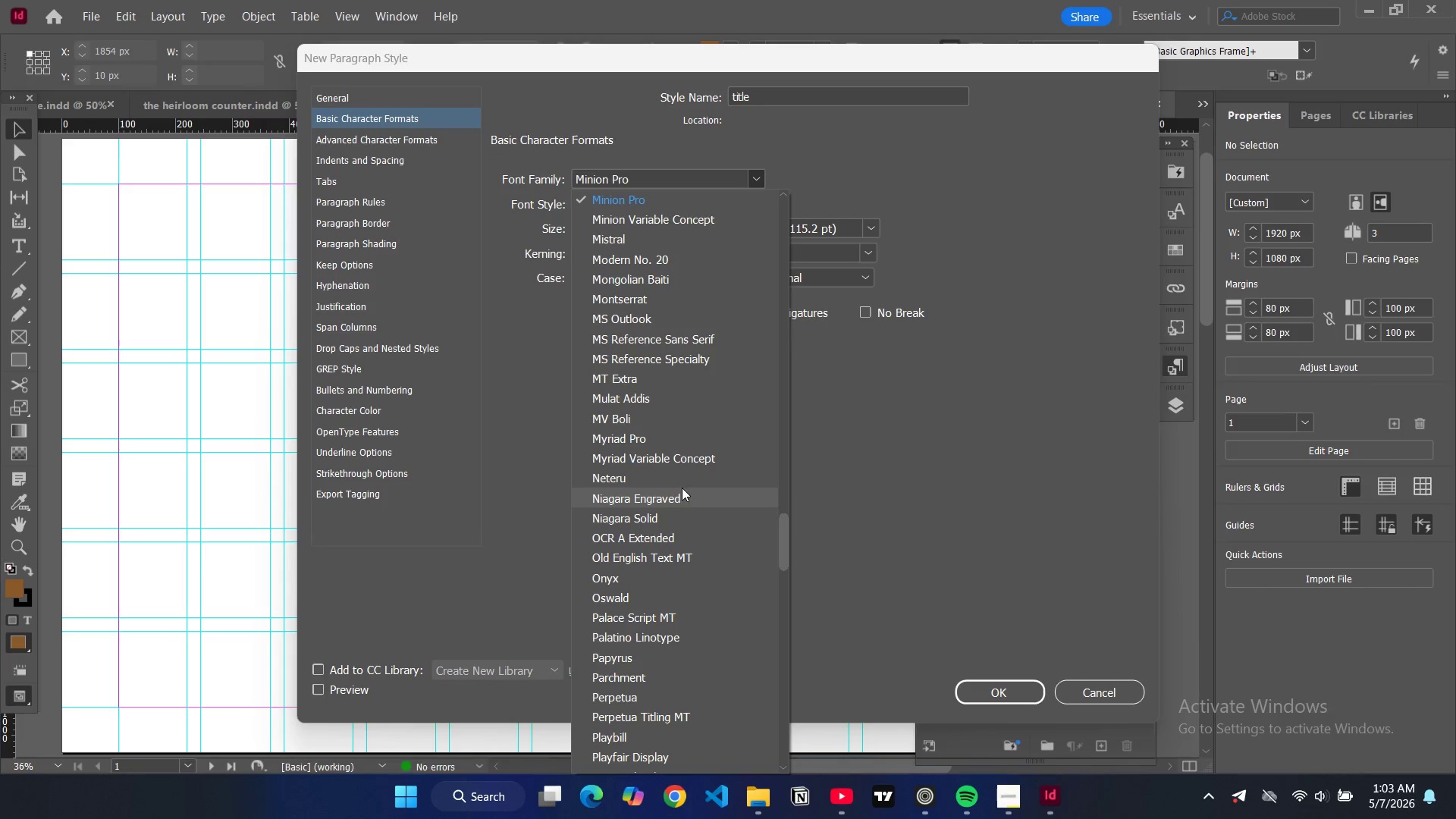 
scroll: coordinate [651, 457], scroll_direction: up, amount: 8.0
 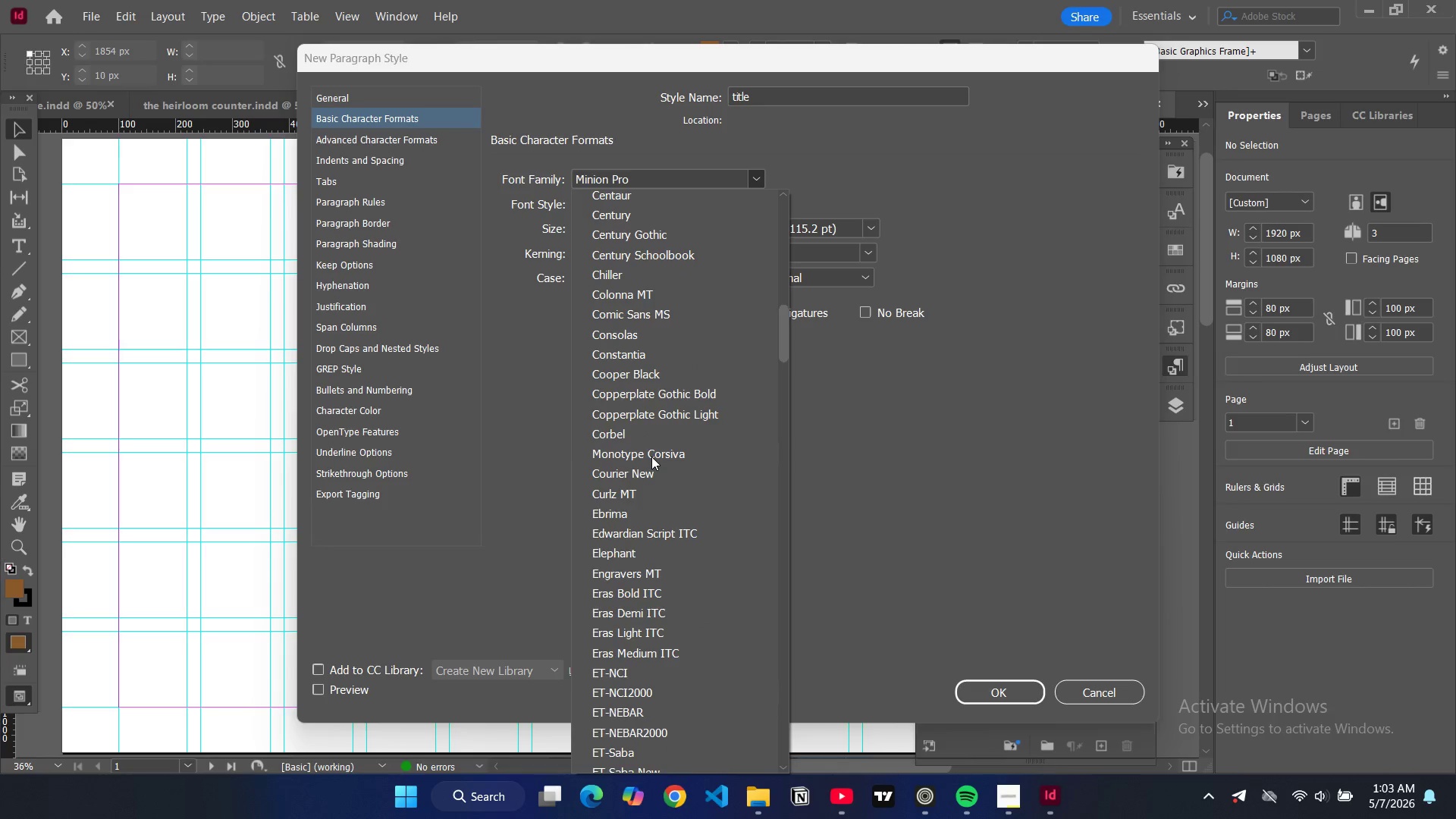 
scroll: coordinate [651, 457], scroll_direction: up, amount: 4.0
 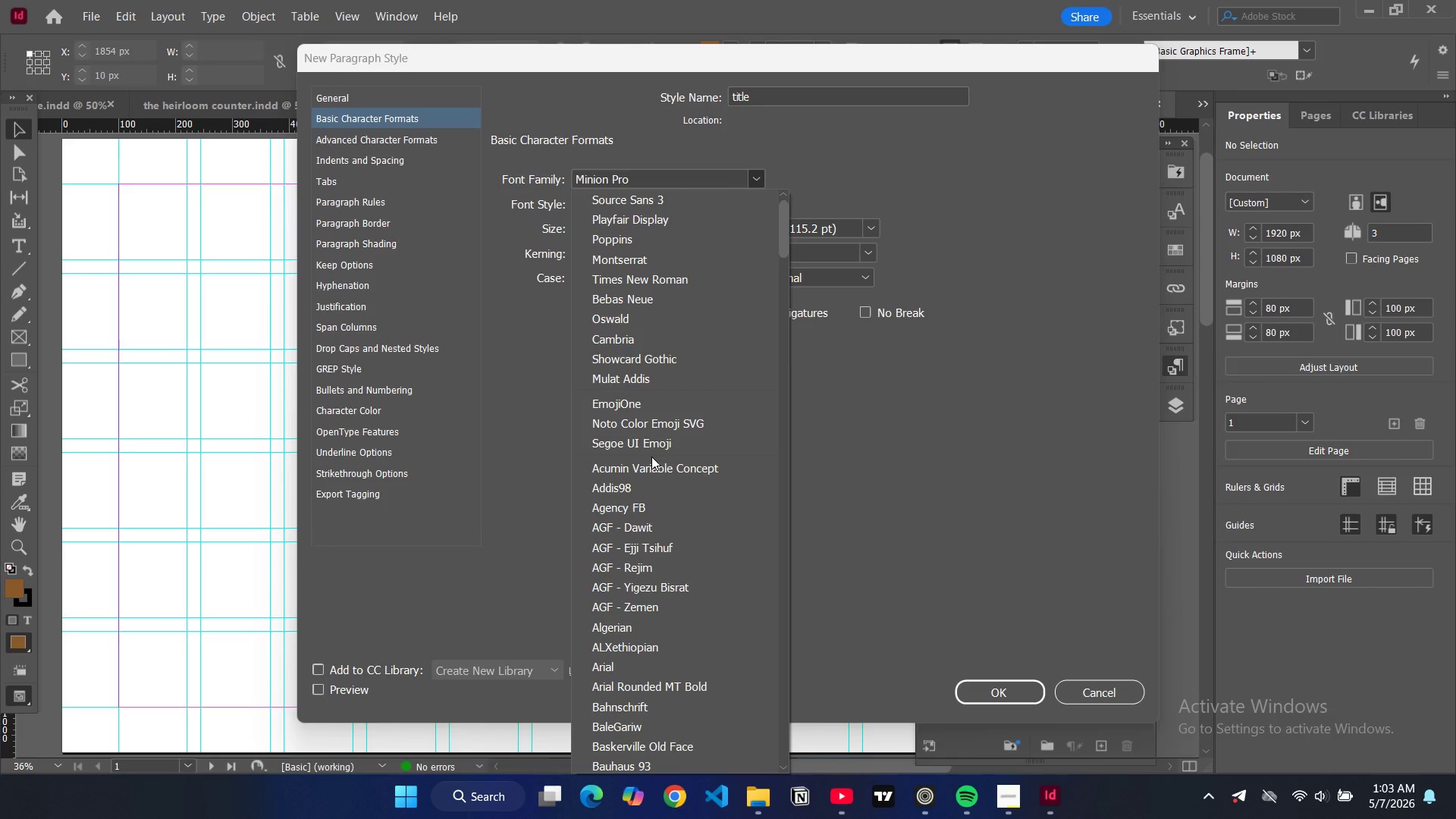 
left_click([632, 301])
 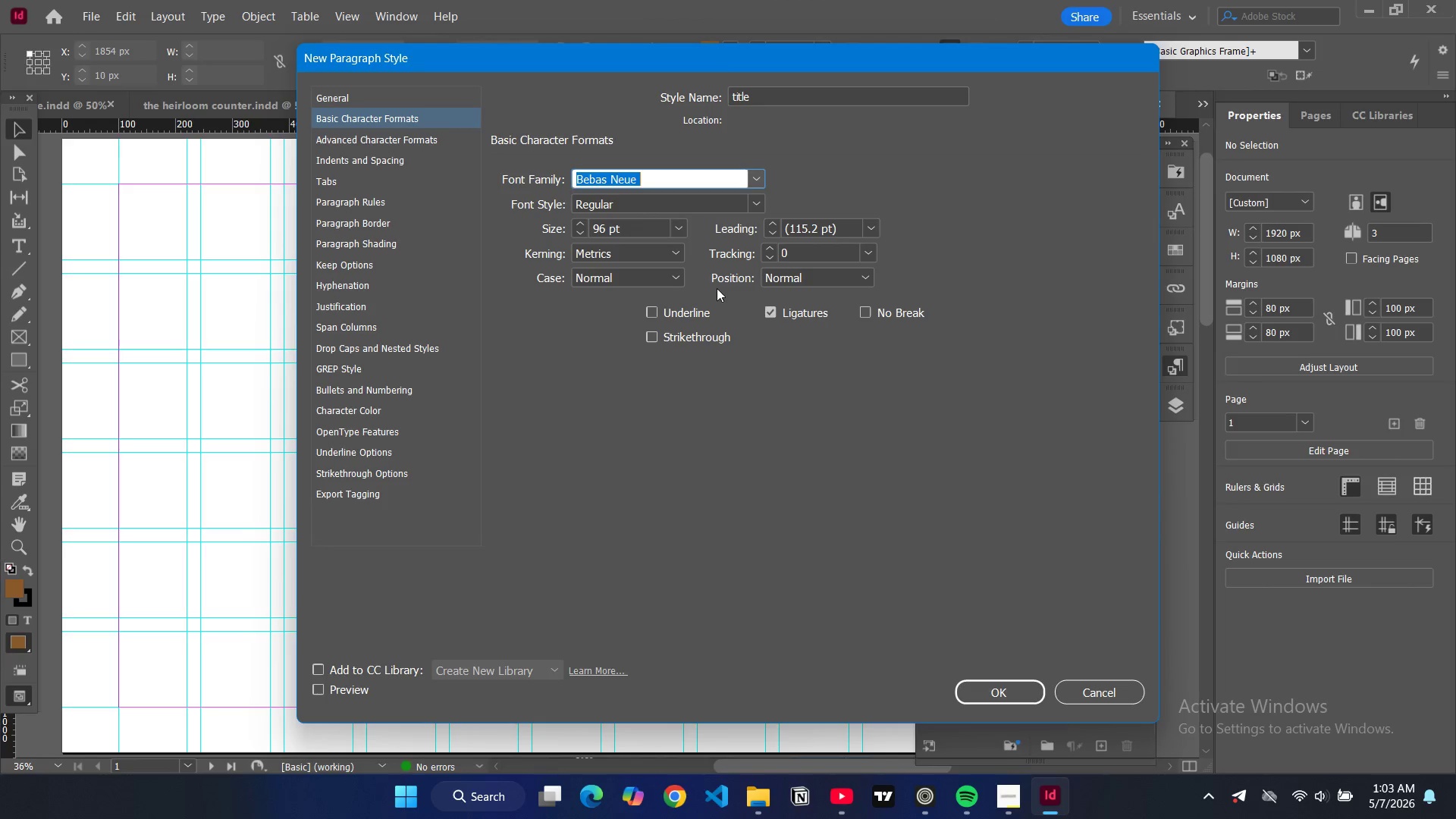 
left_click([768, 258])
 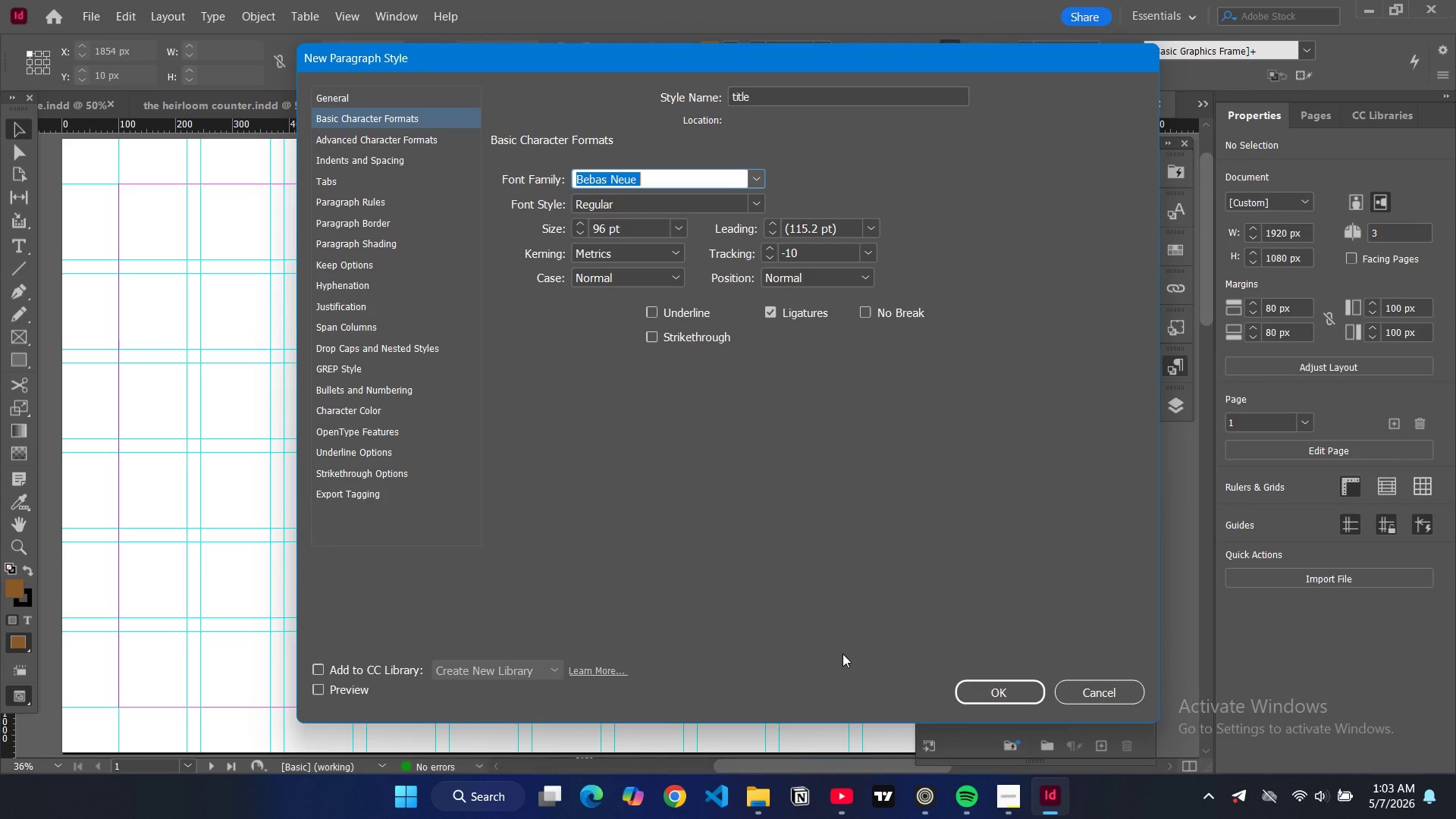 
wait(16.55)
 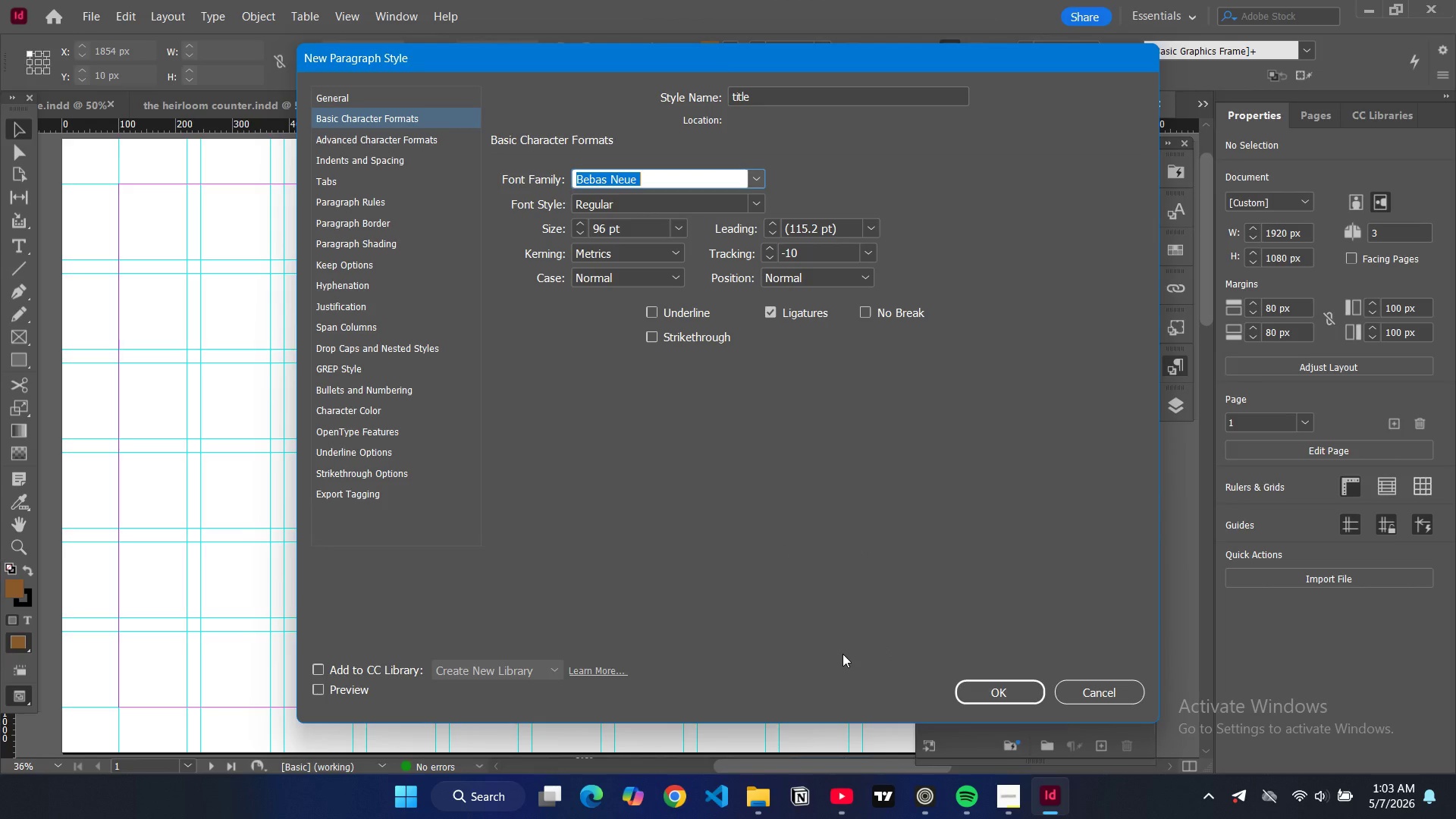 
left_click([617, 337])
 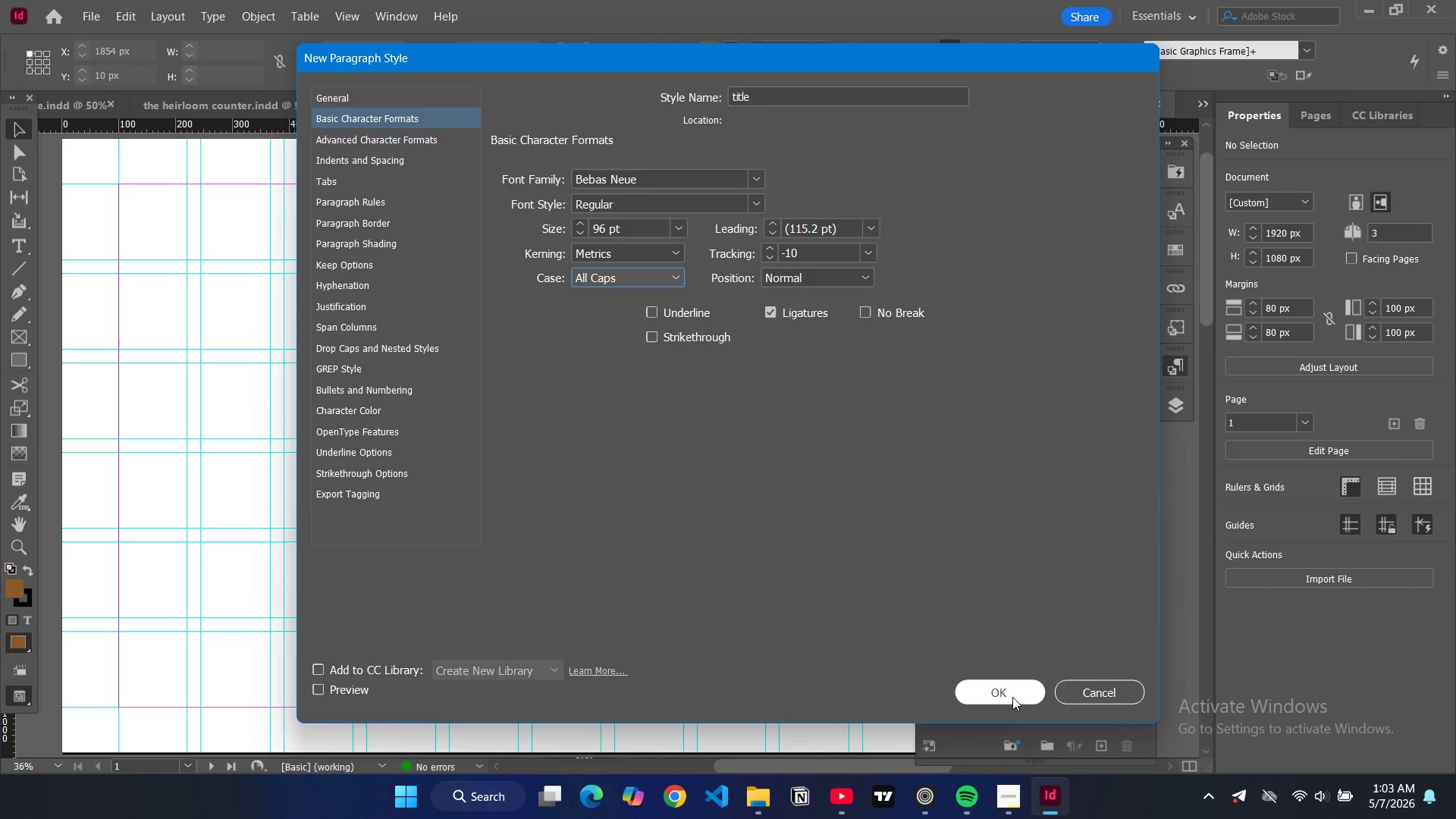 
left_click([1012, 697])
 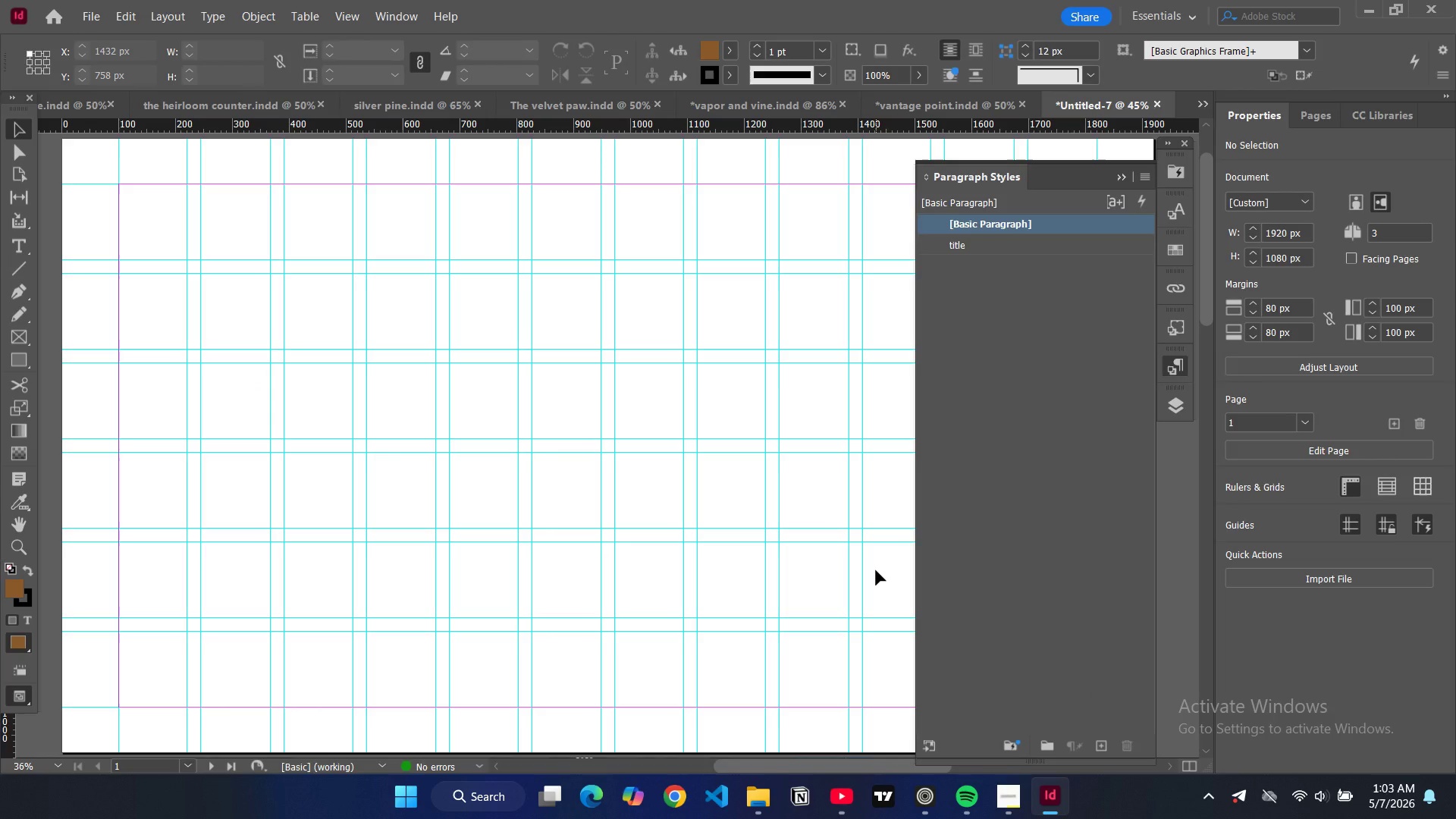 
wait(8.84)
 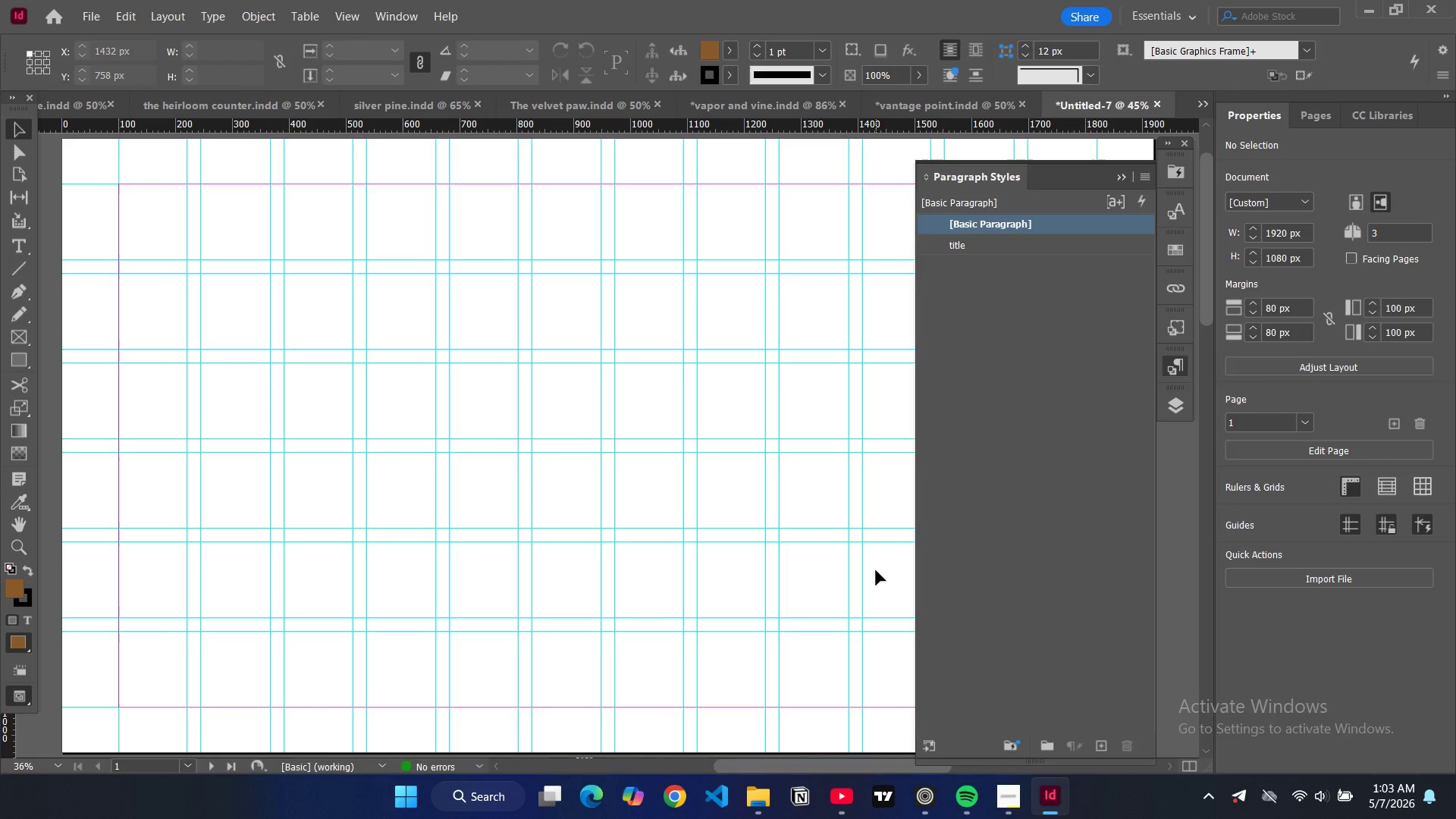 
left_click([954, 178])
 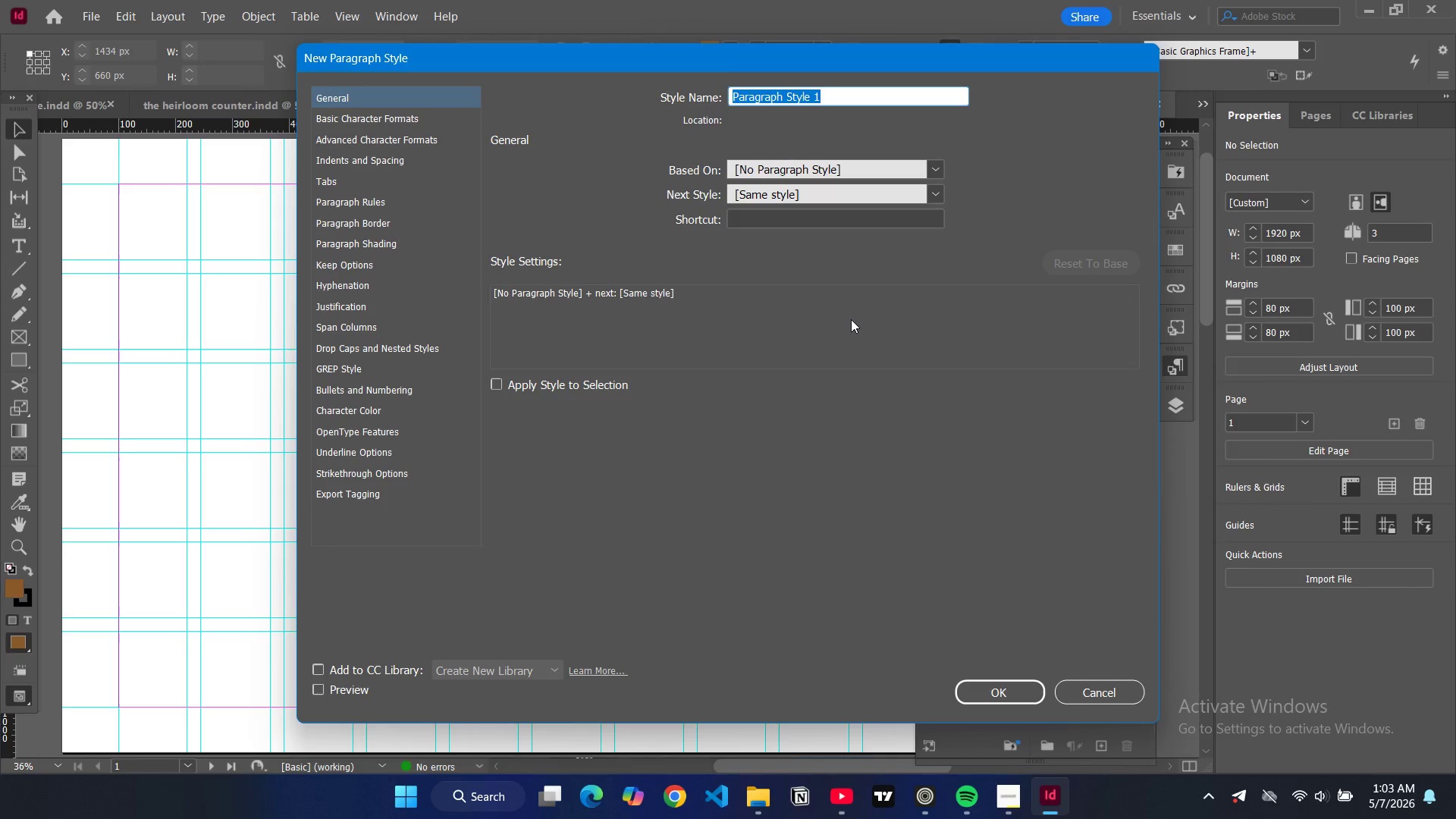 
type(sub title)
 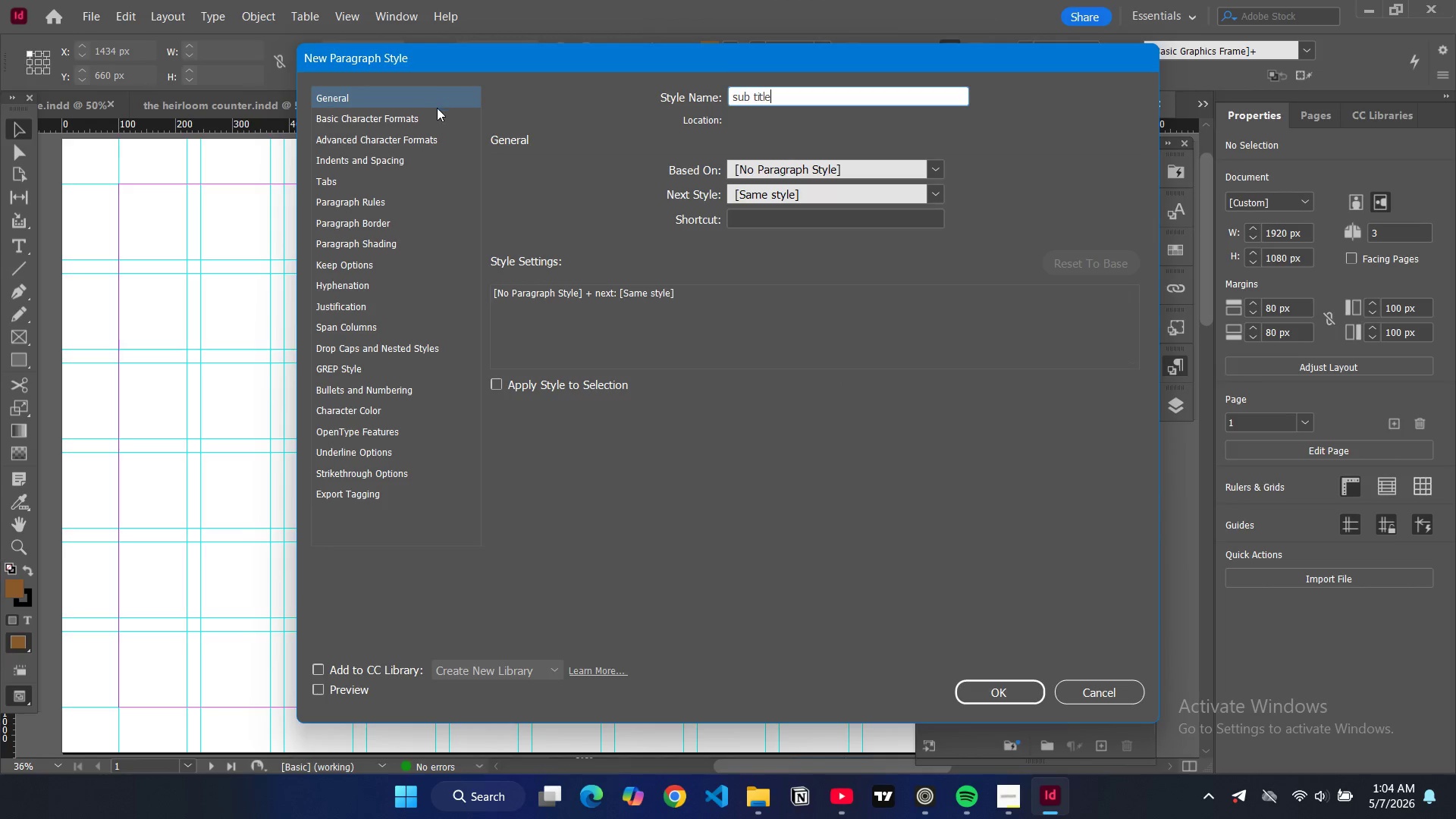 
left_click([421, 121])
 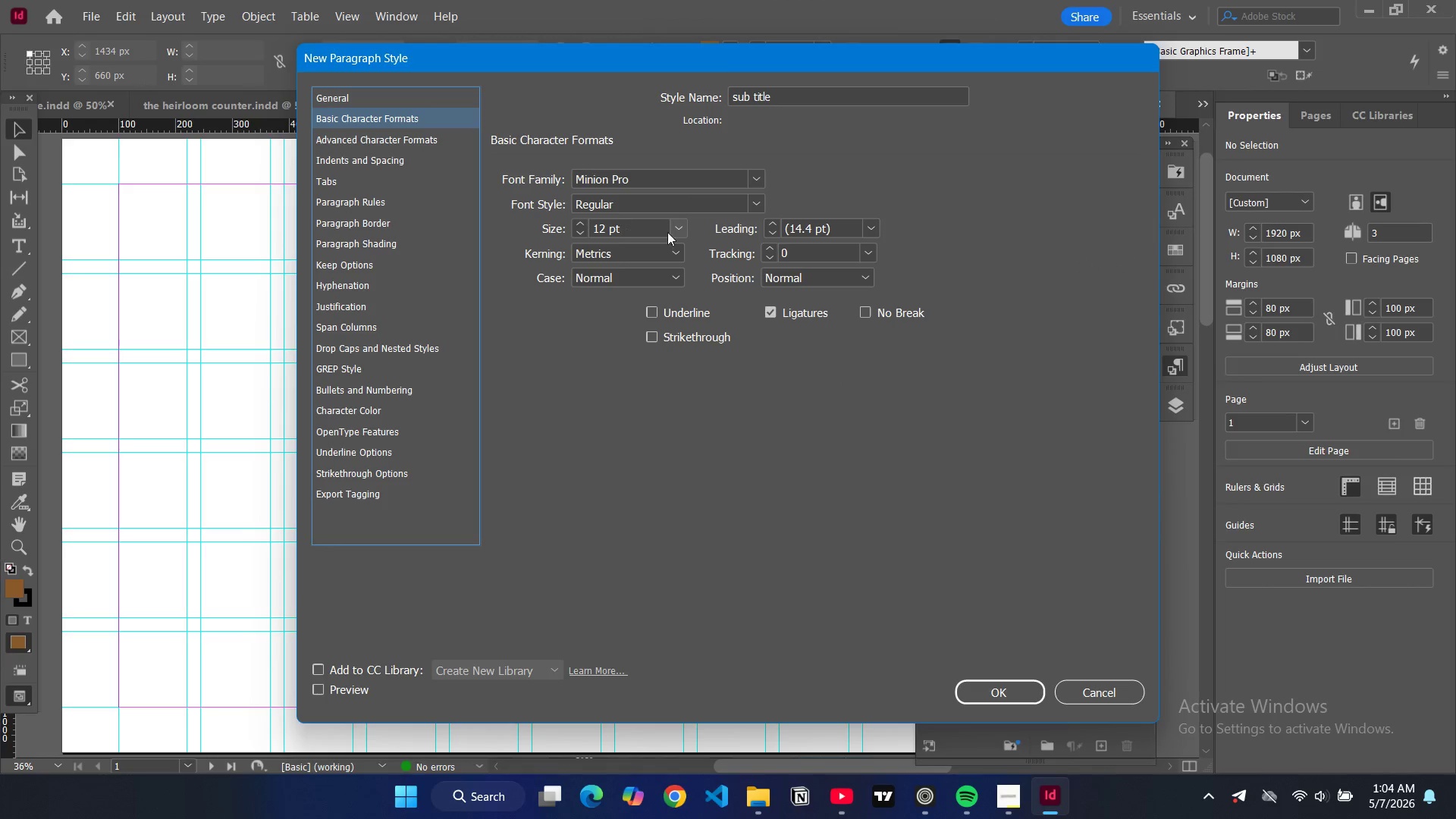 
wait(8.3)
 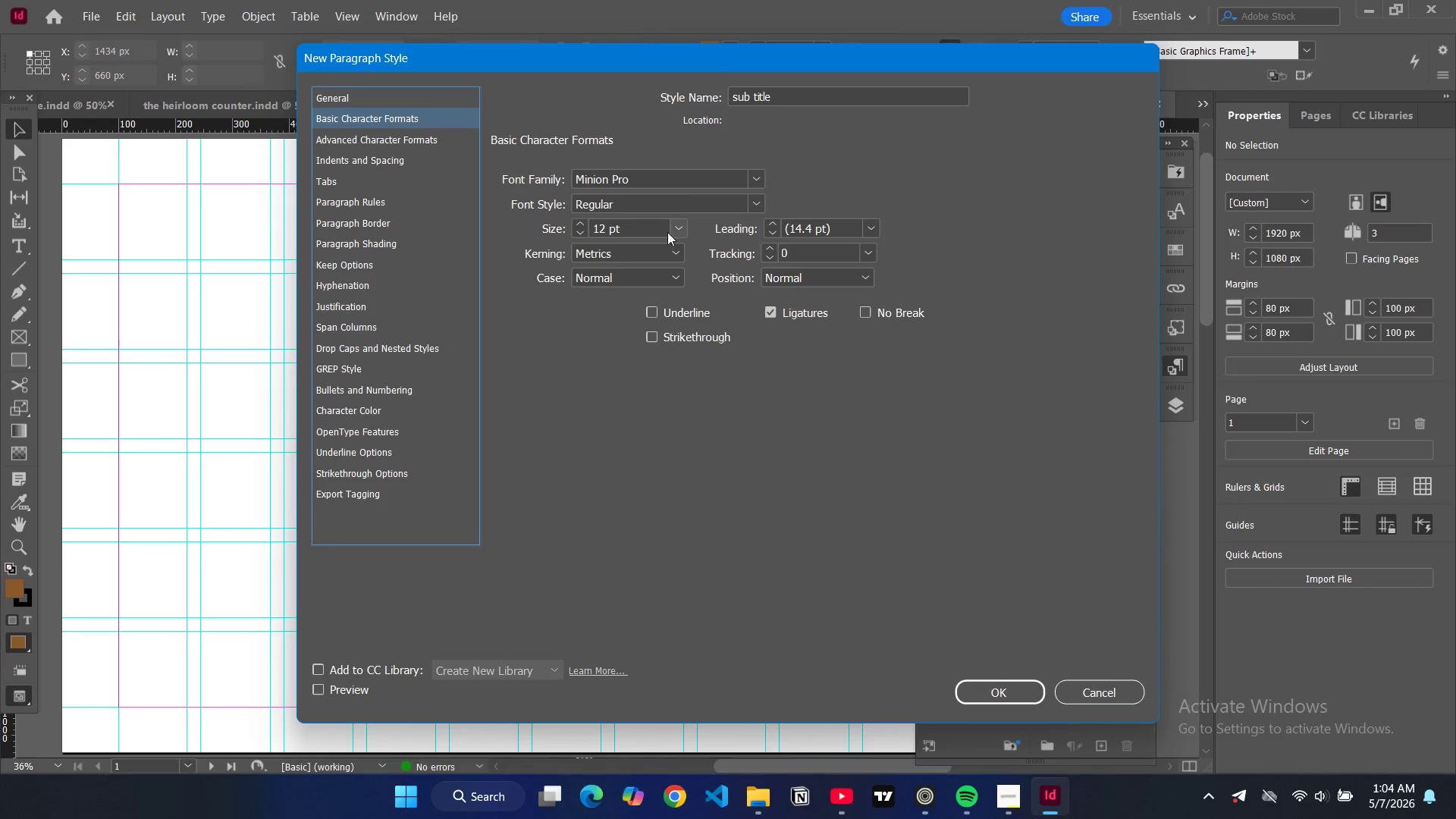 
left_click([868, 230])
 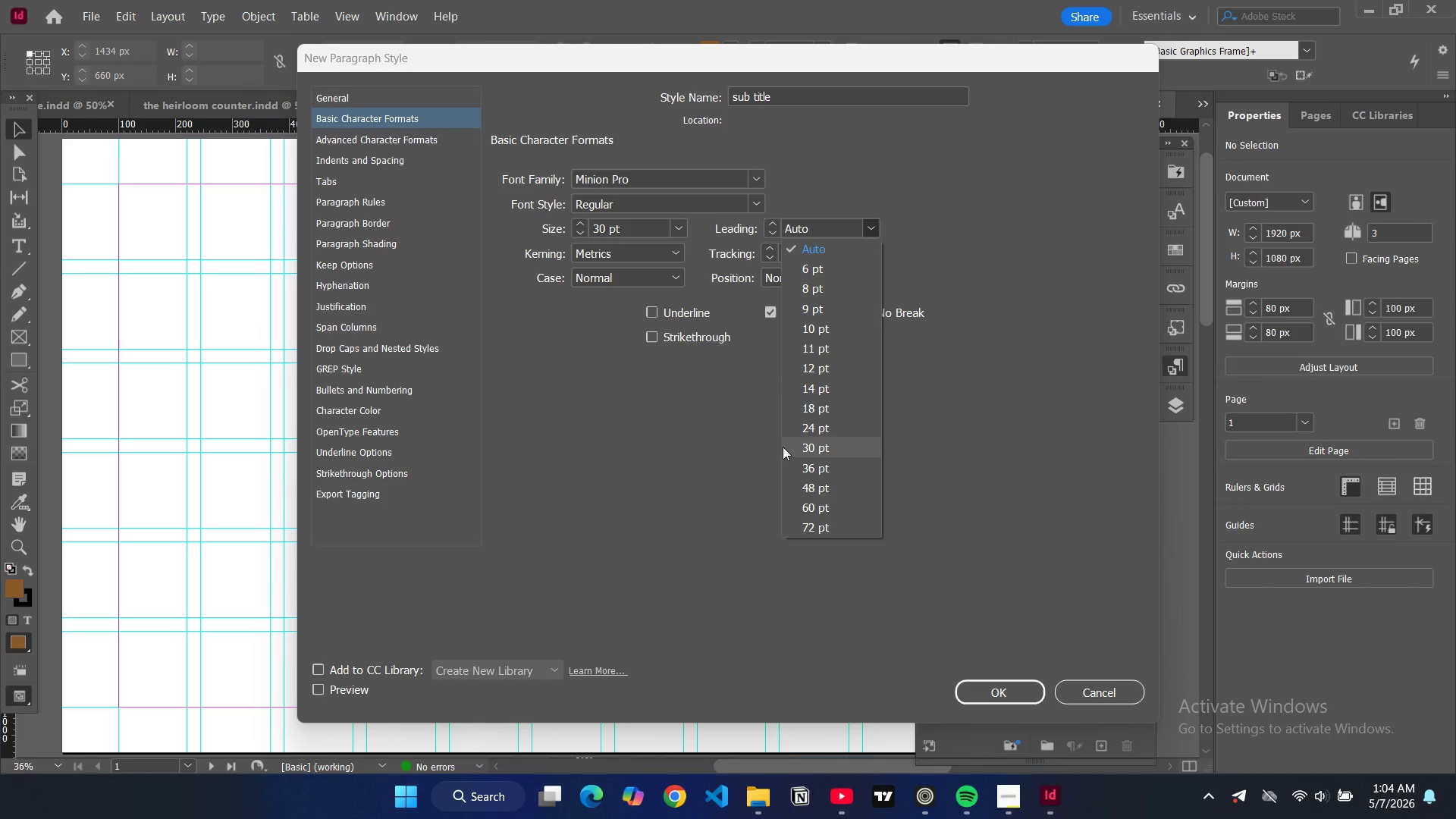 
left_click_drag(start_coordinate=[767, 443], to_coordinate=[767, 436])
 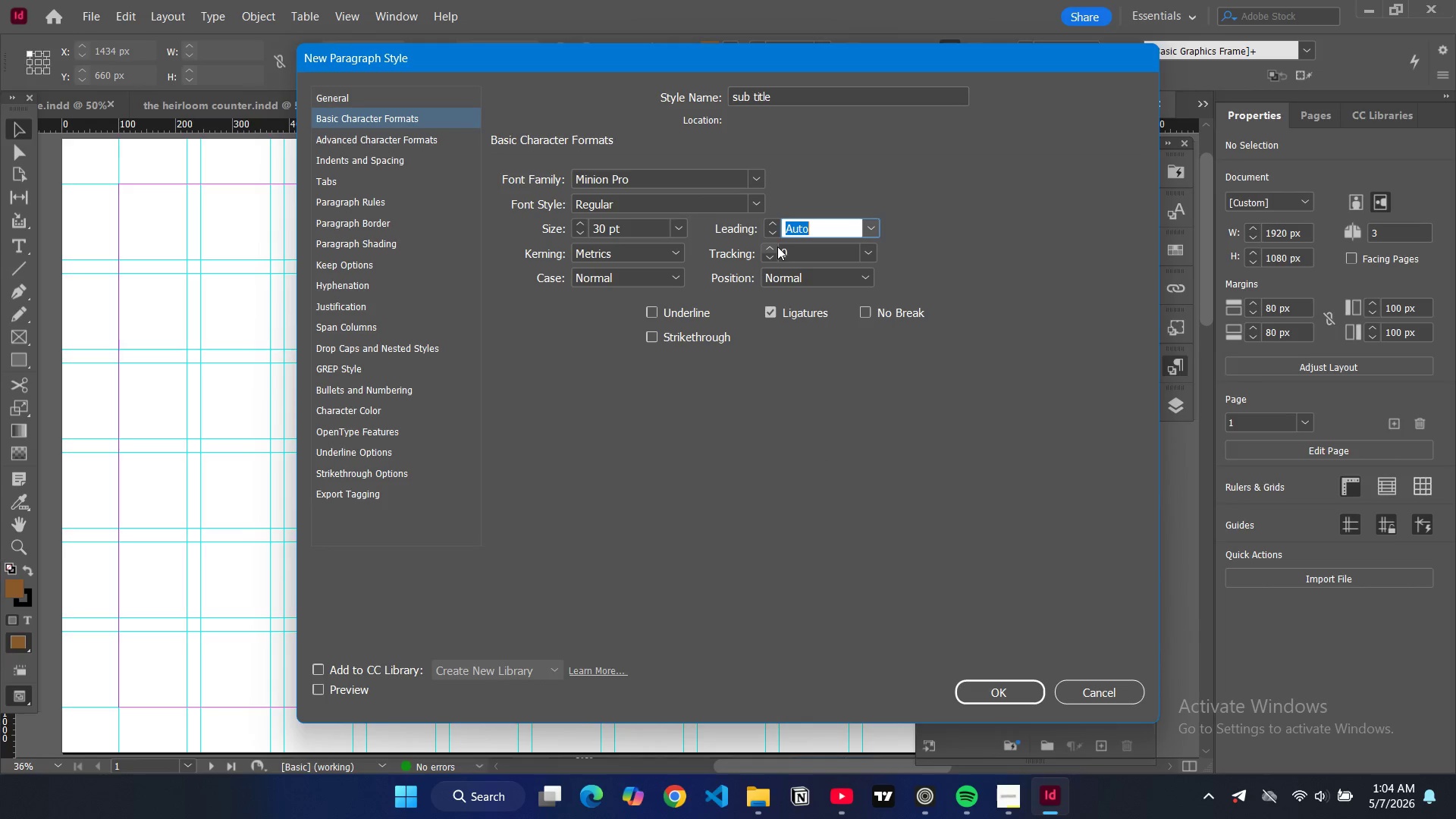 
key(4)
 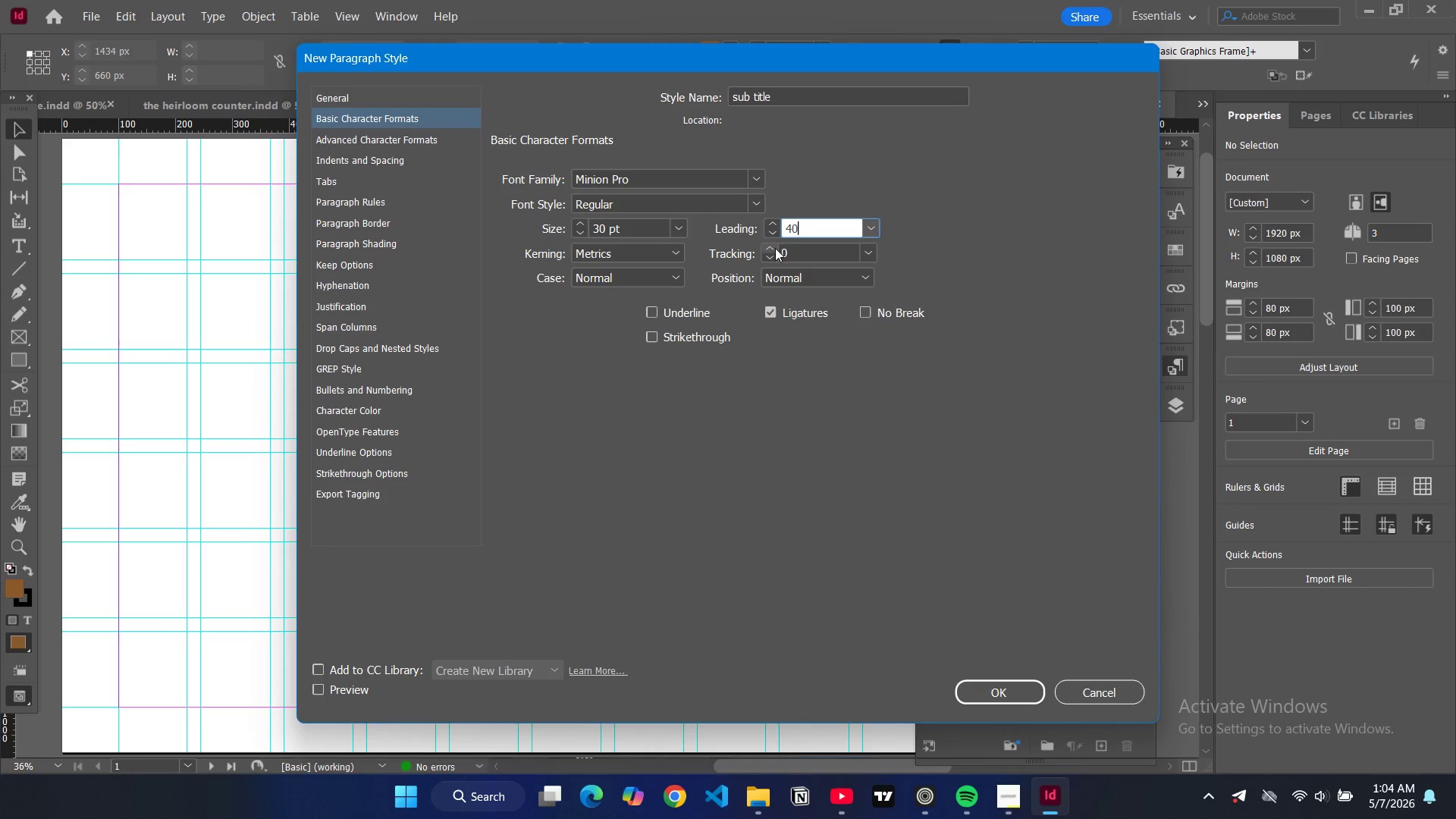 
key(0)
 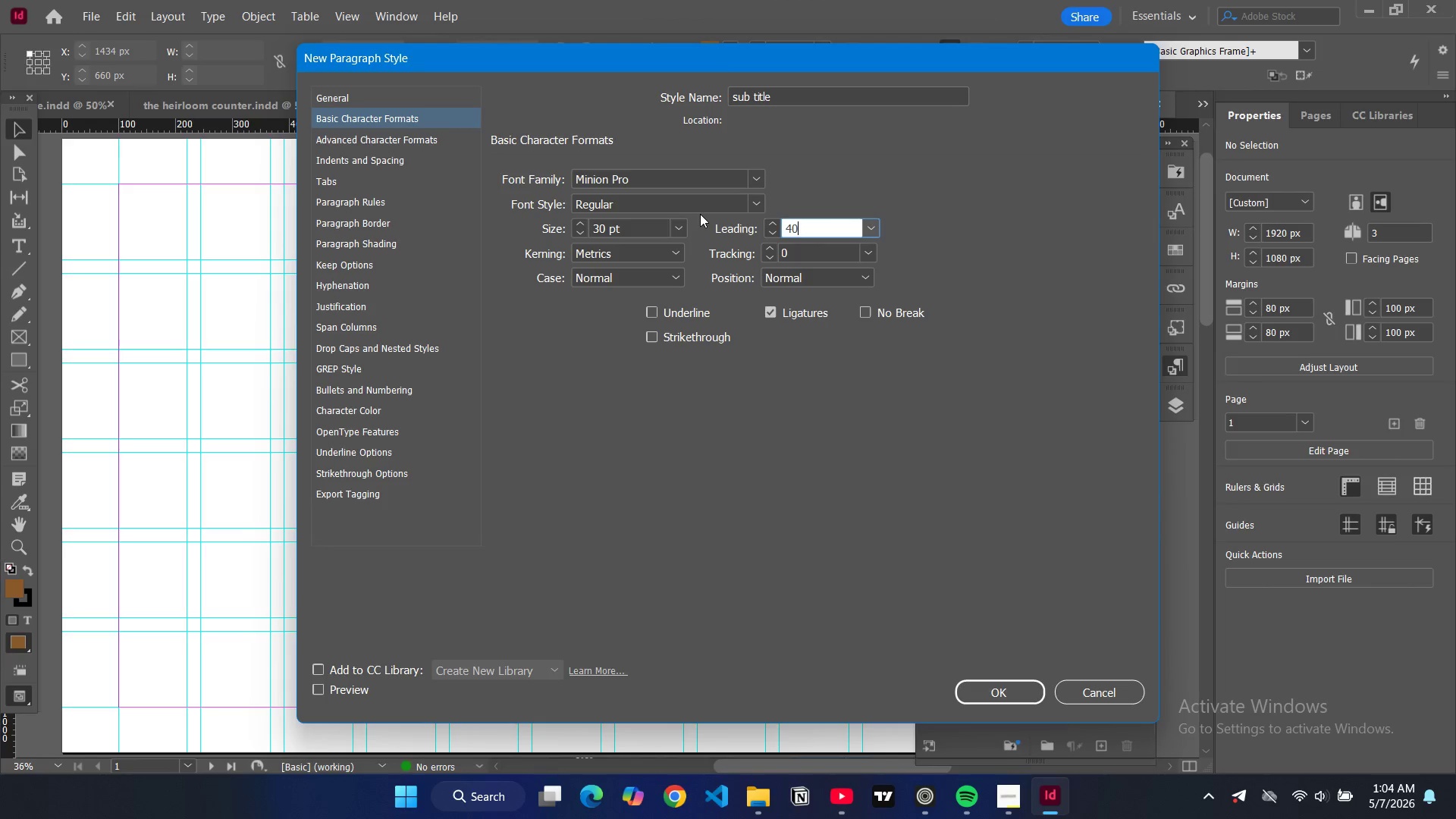 
wait(7.08)
 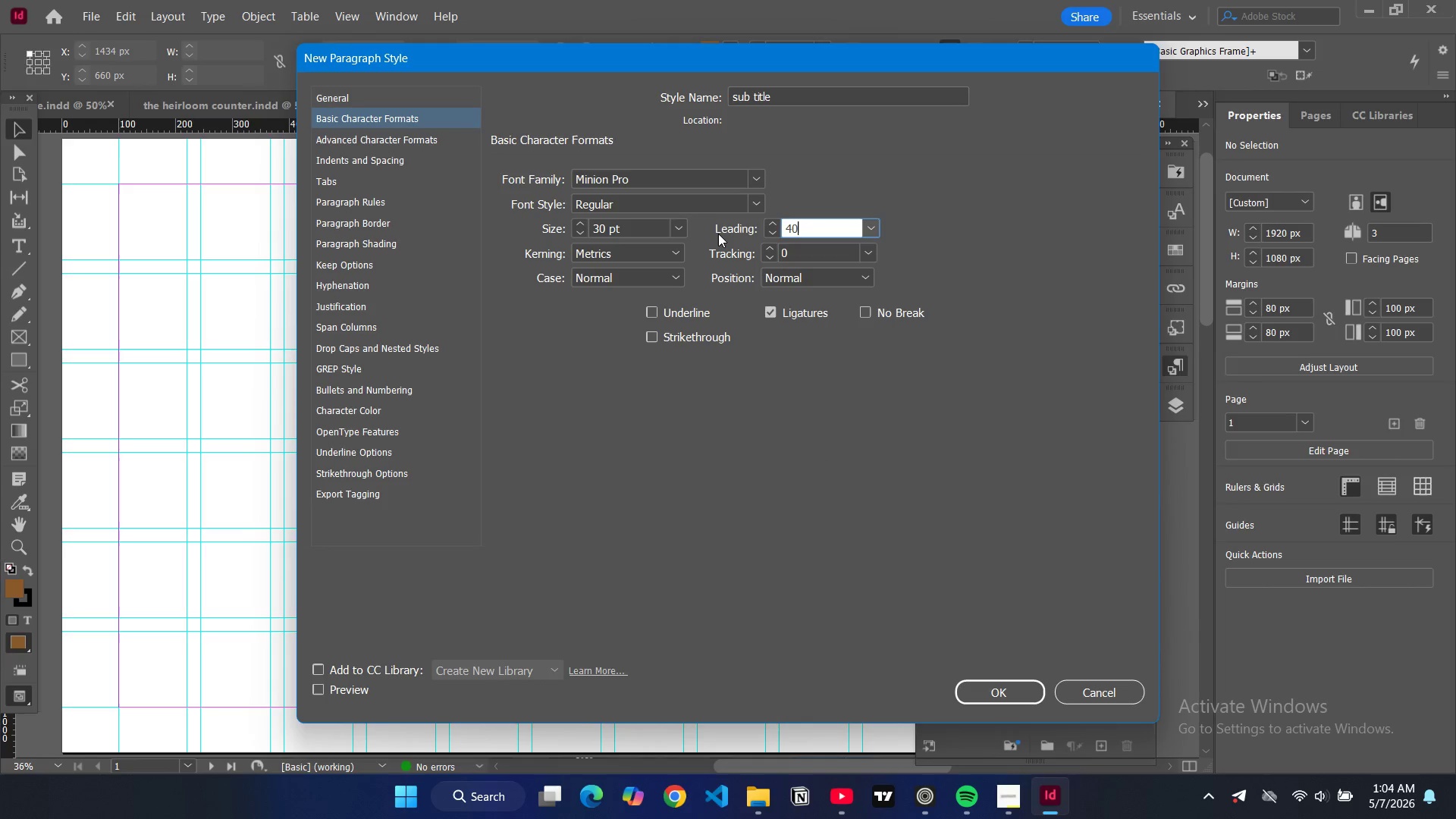 
left_click([758, 246])
 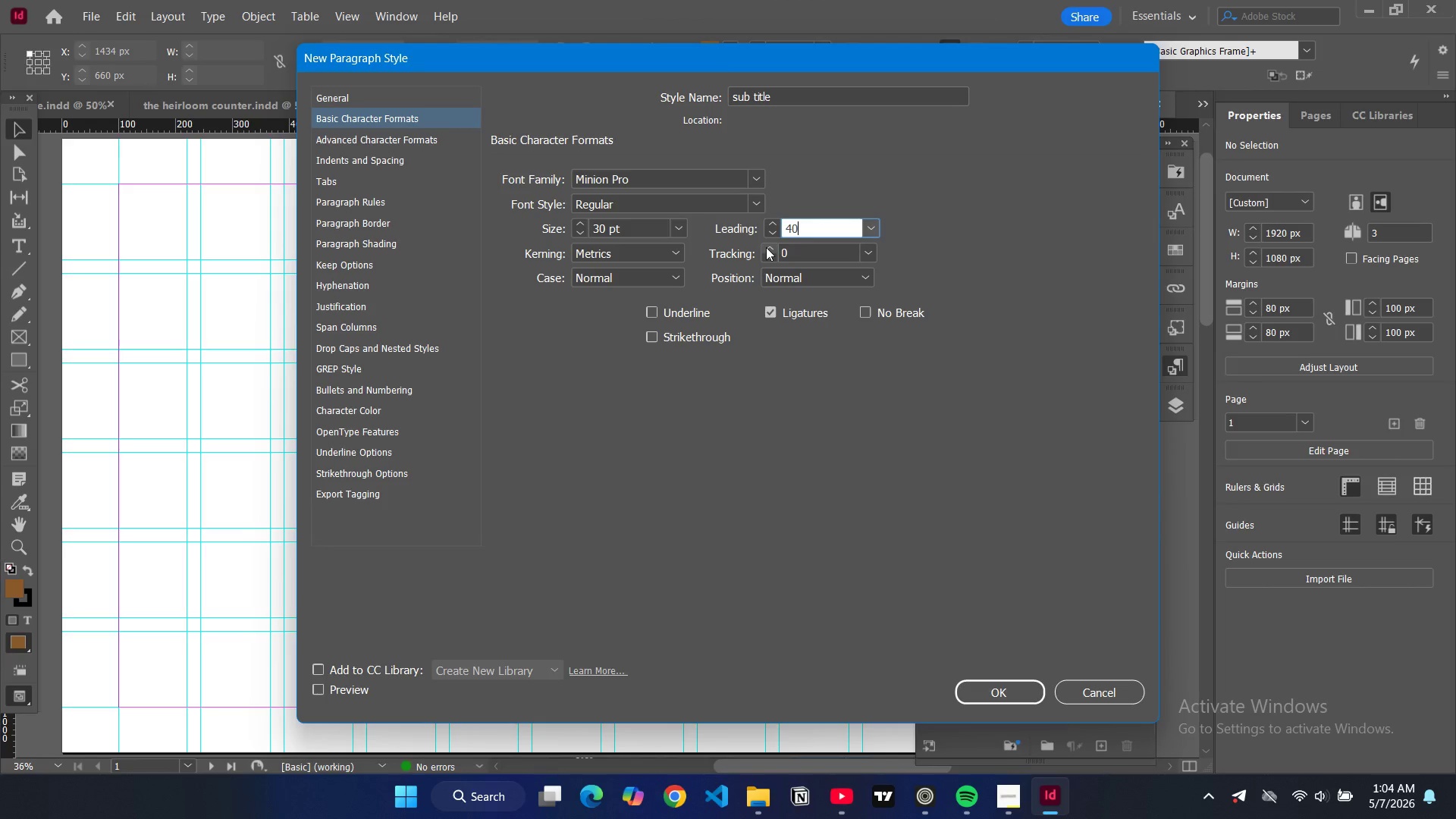 
left_click([766, 247])
 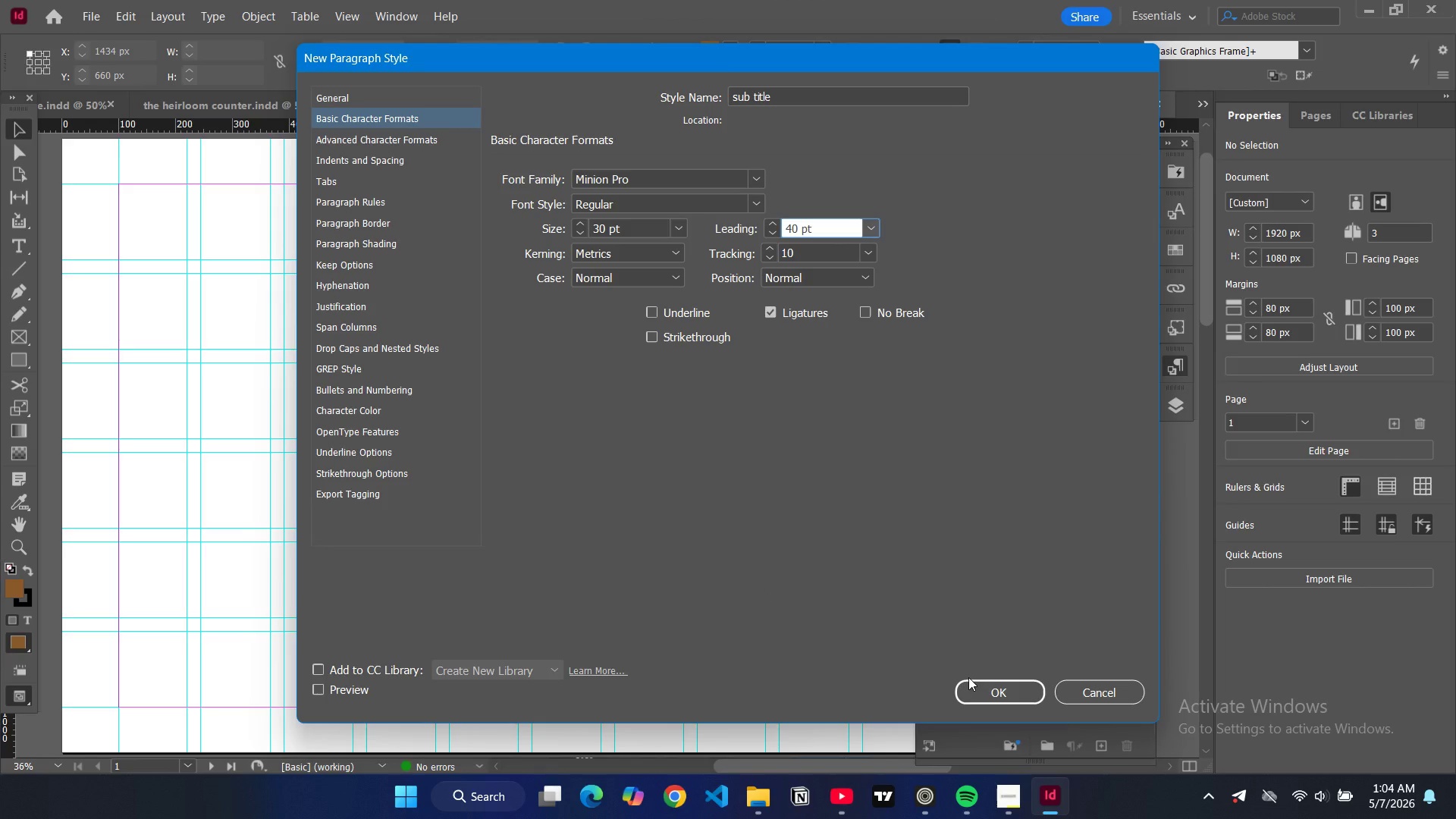 
left_click([988, 694])
 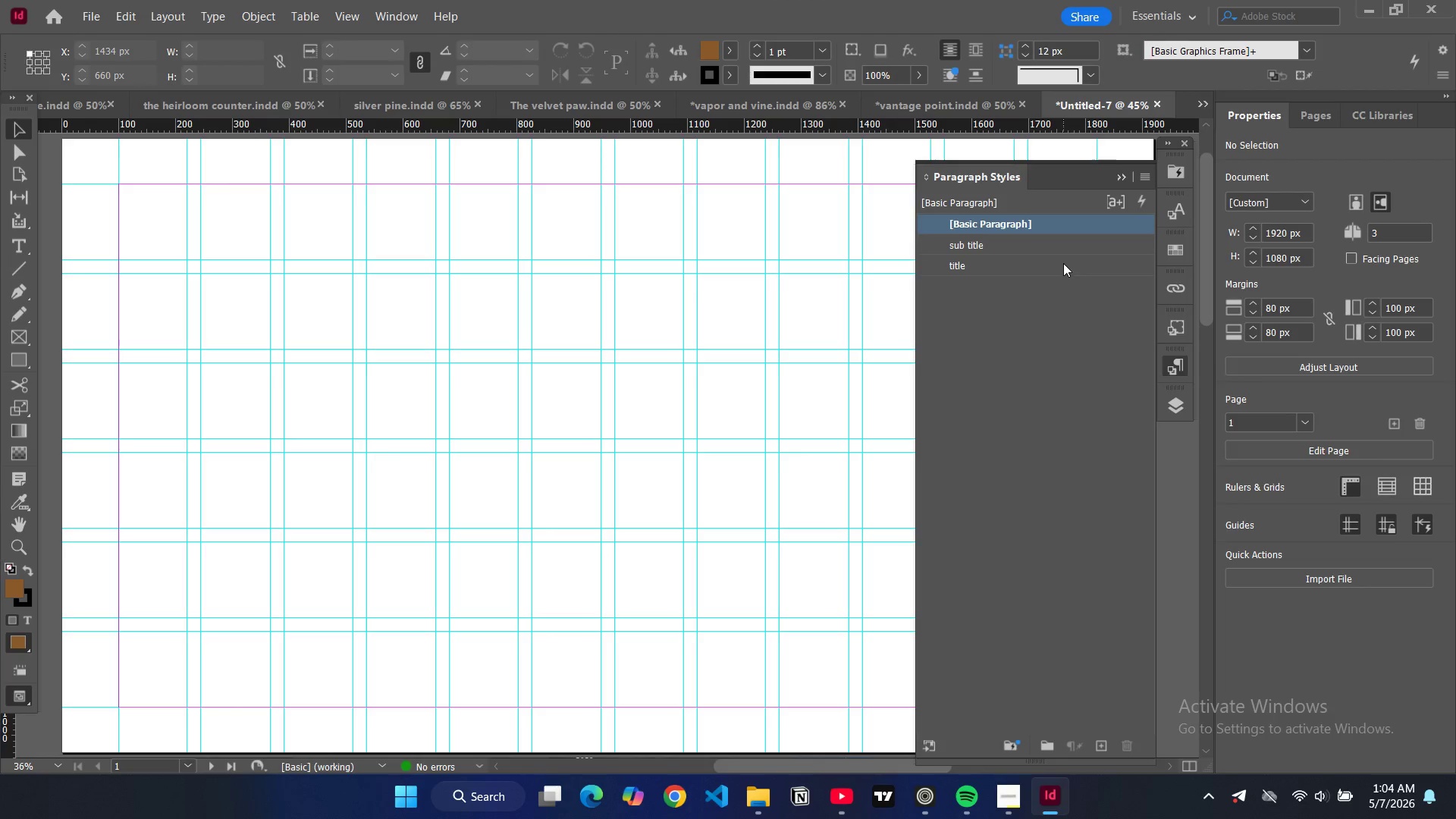 
double_click([1063, 253])
 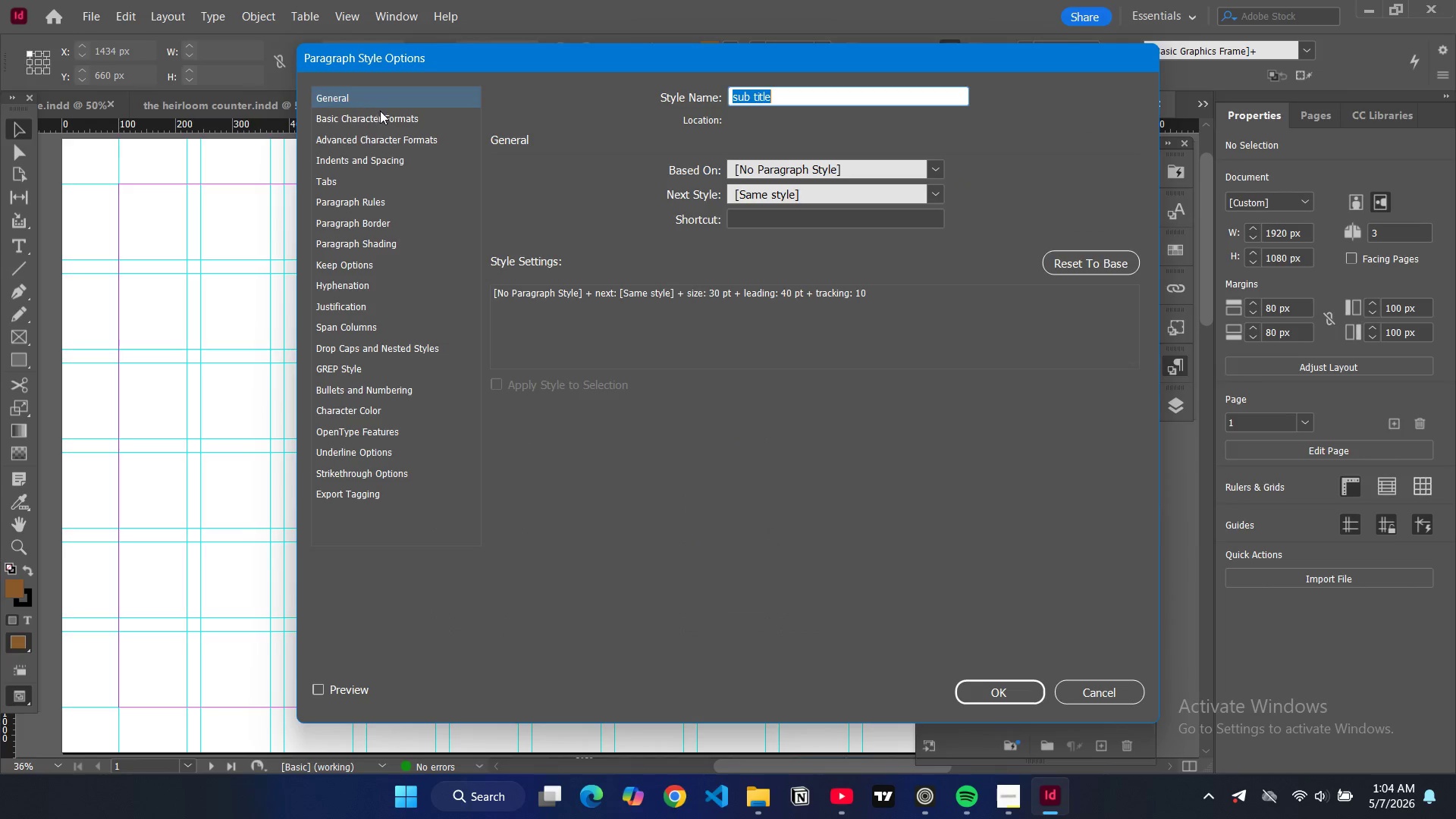 
double_click([629, 177])
 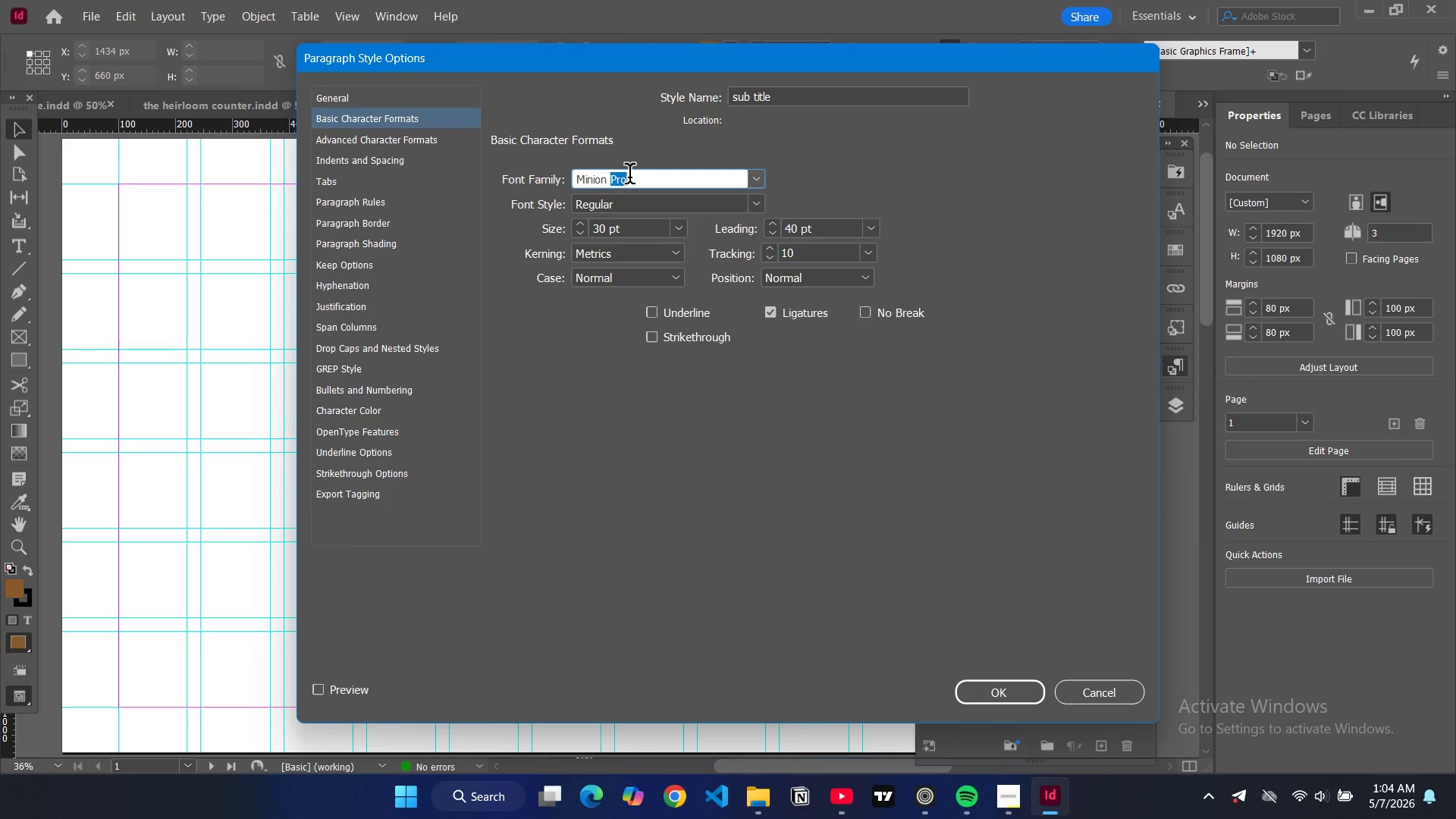 
triple_click([629, 177])
 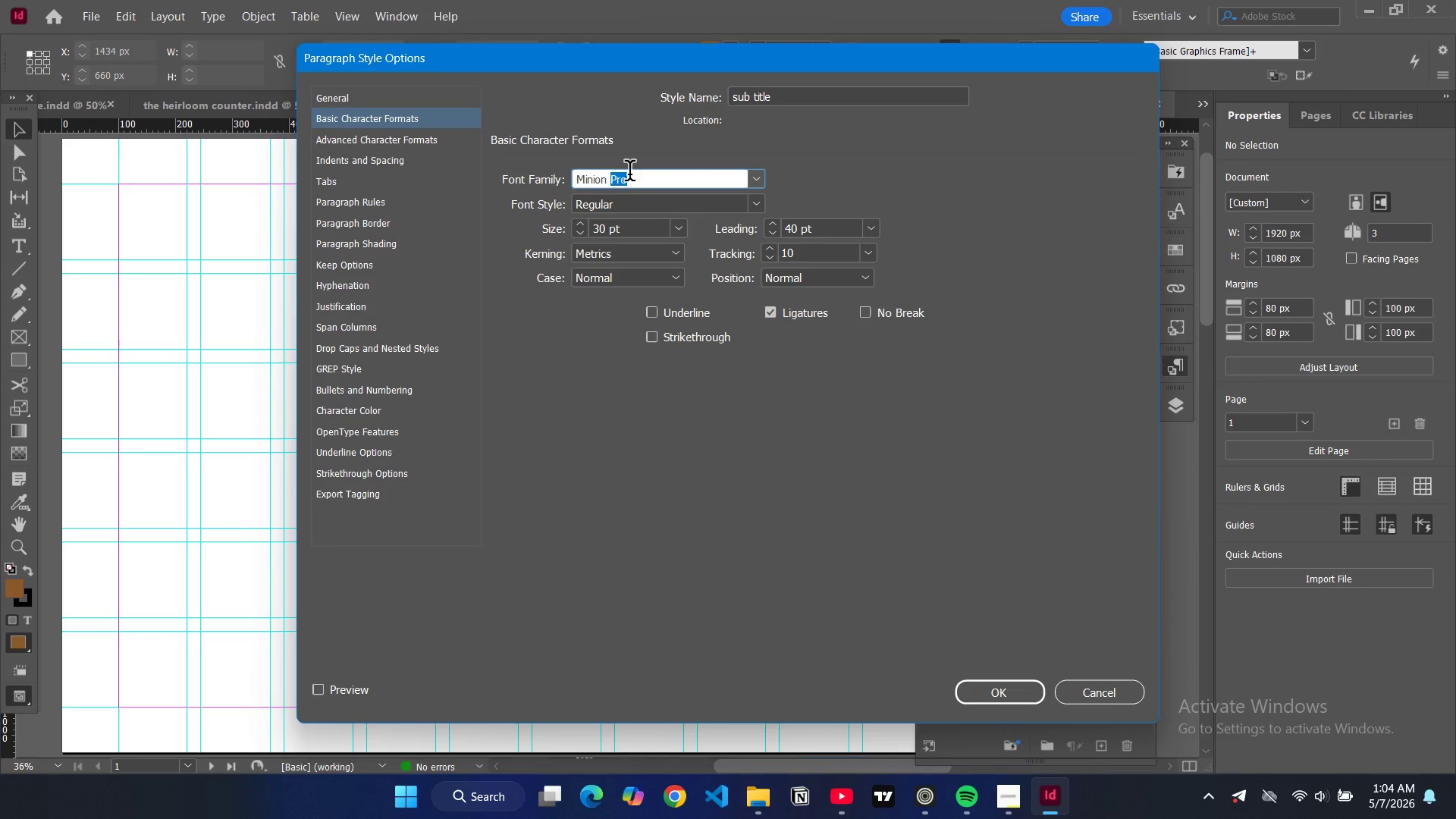 
key(Control+ControlLeft)
 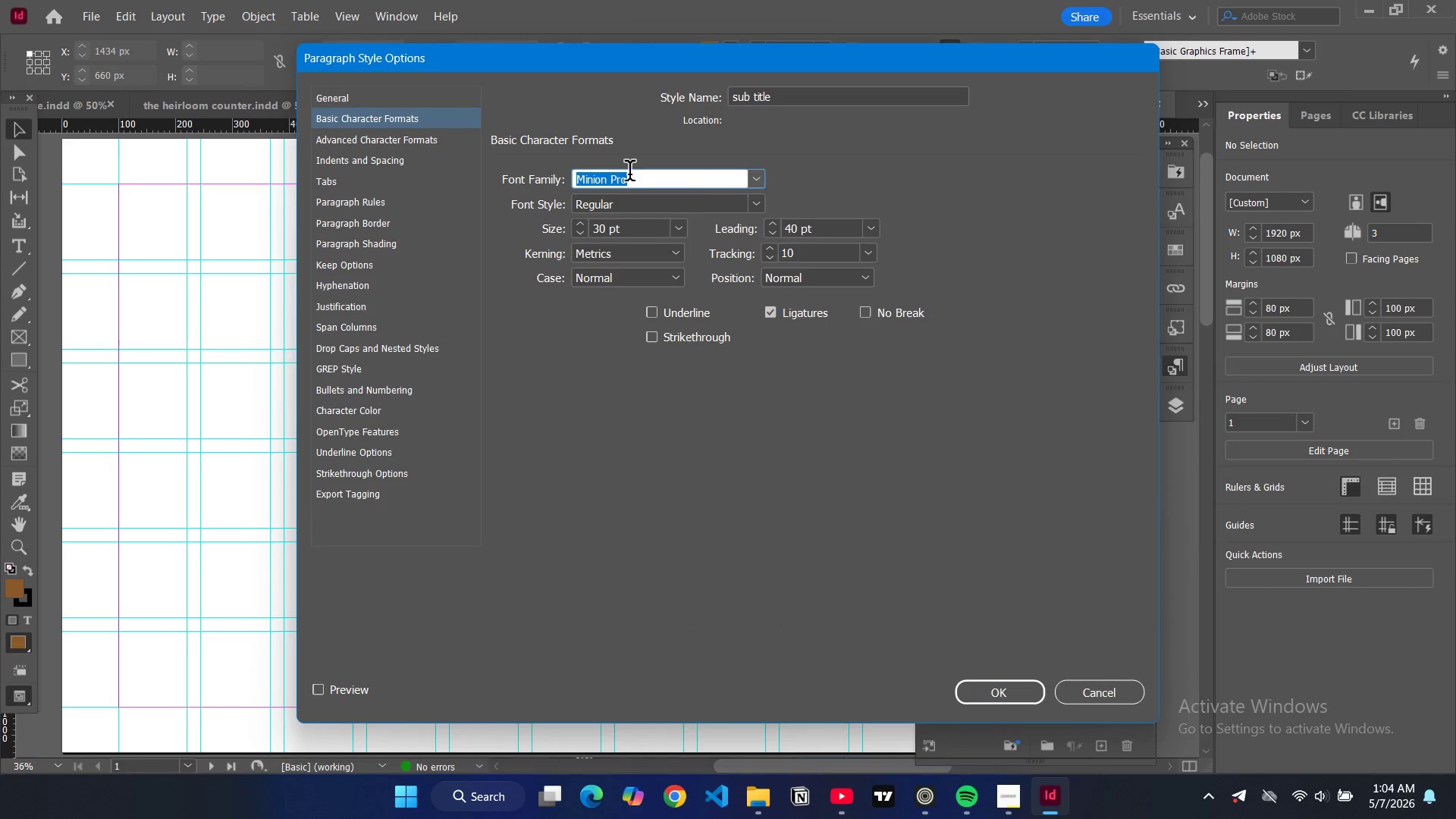 
key(Control+A)
 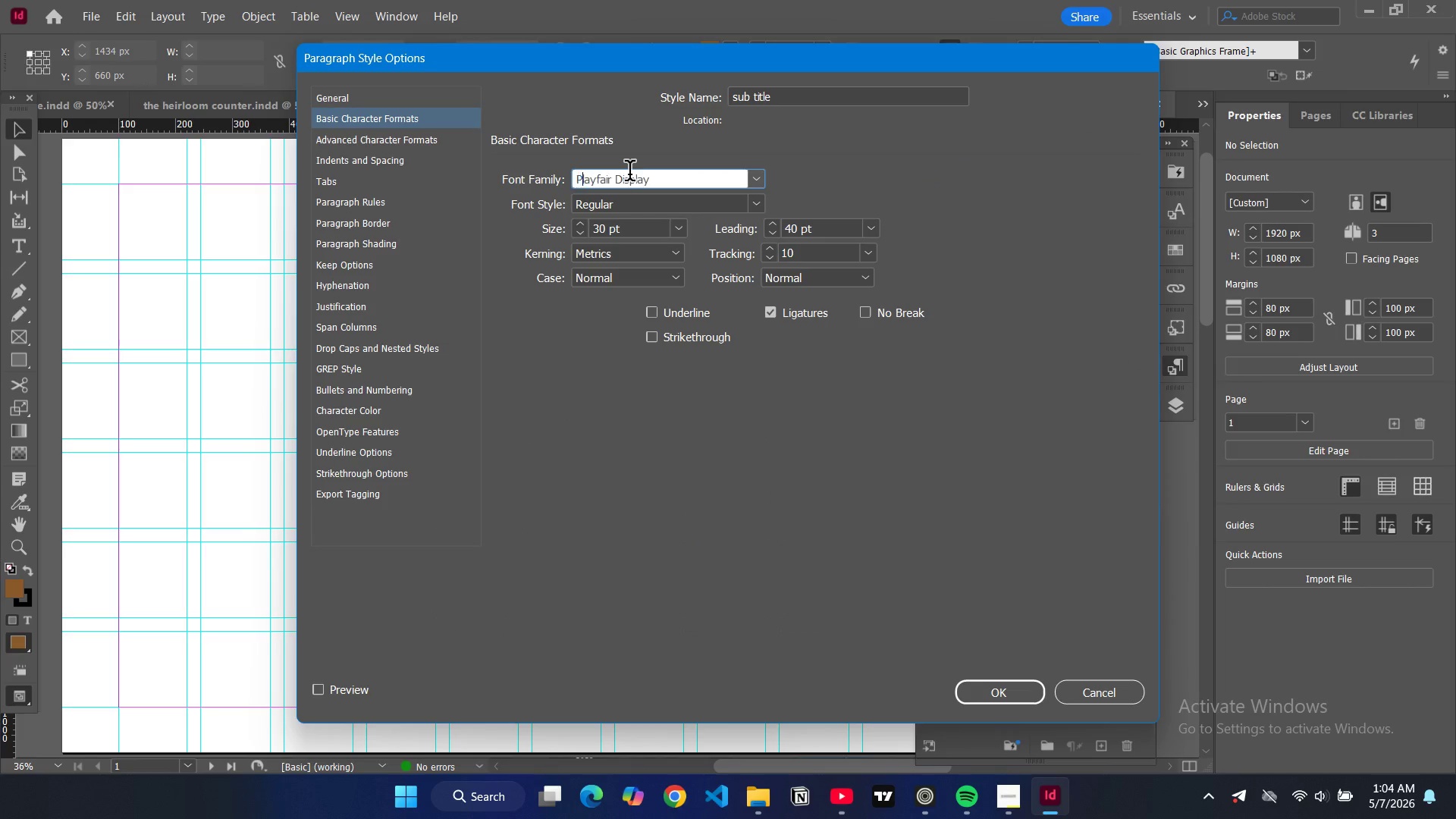 
type(pop)
 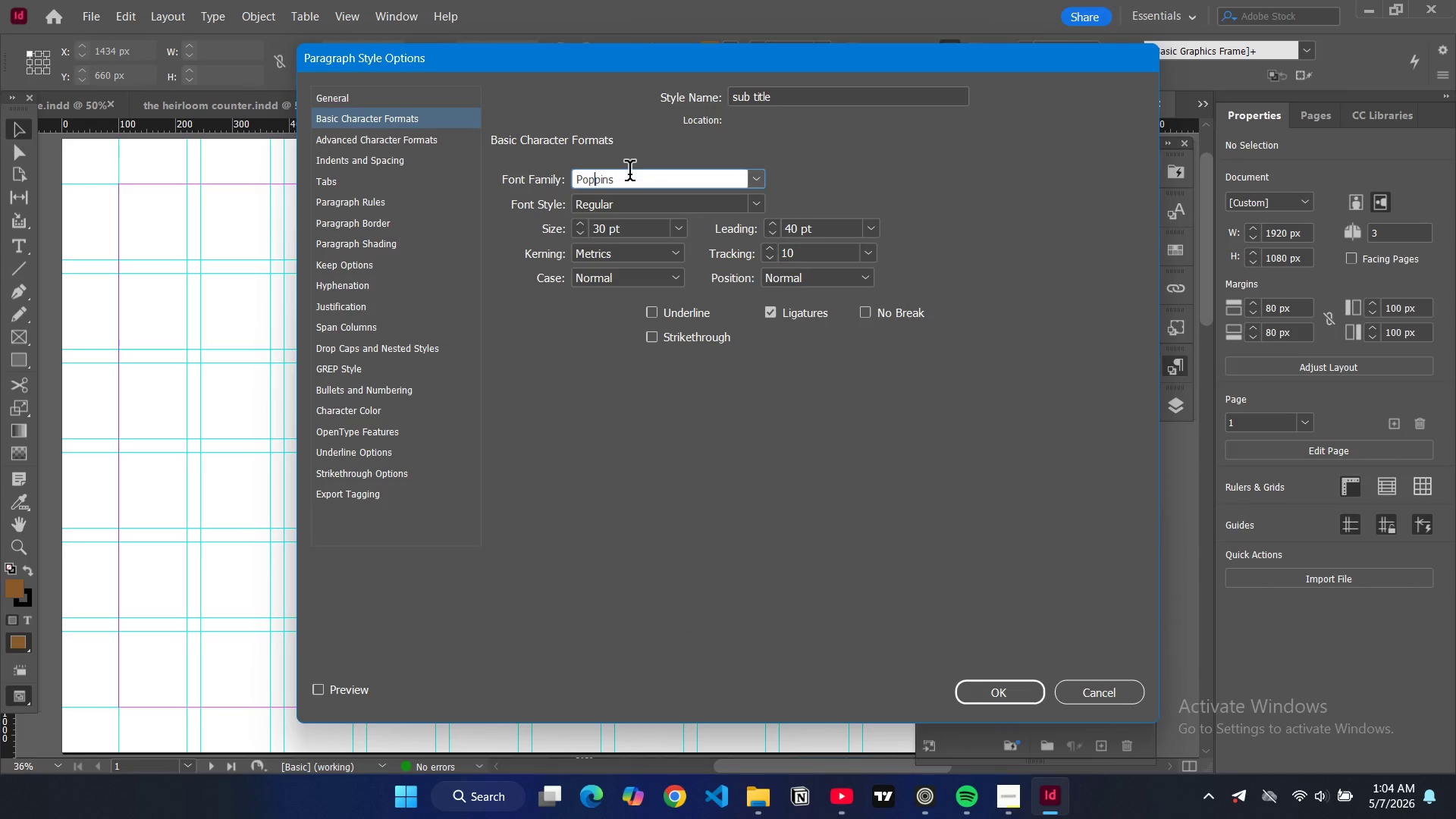 
wait(16.11)
 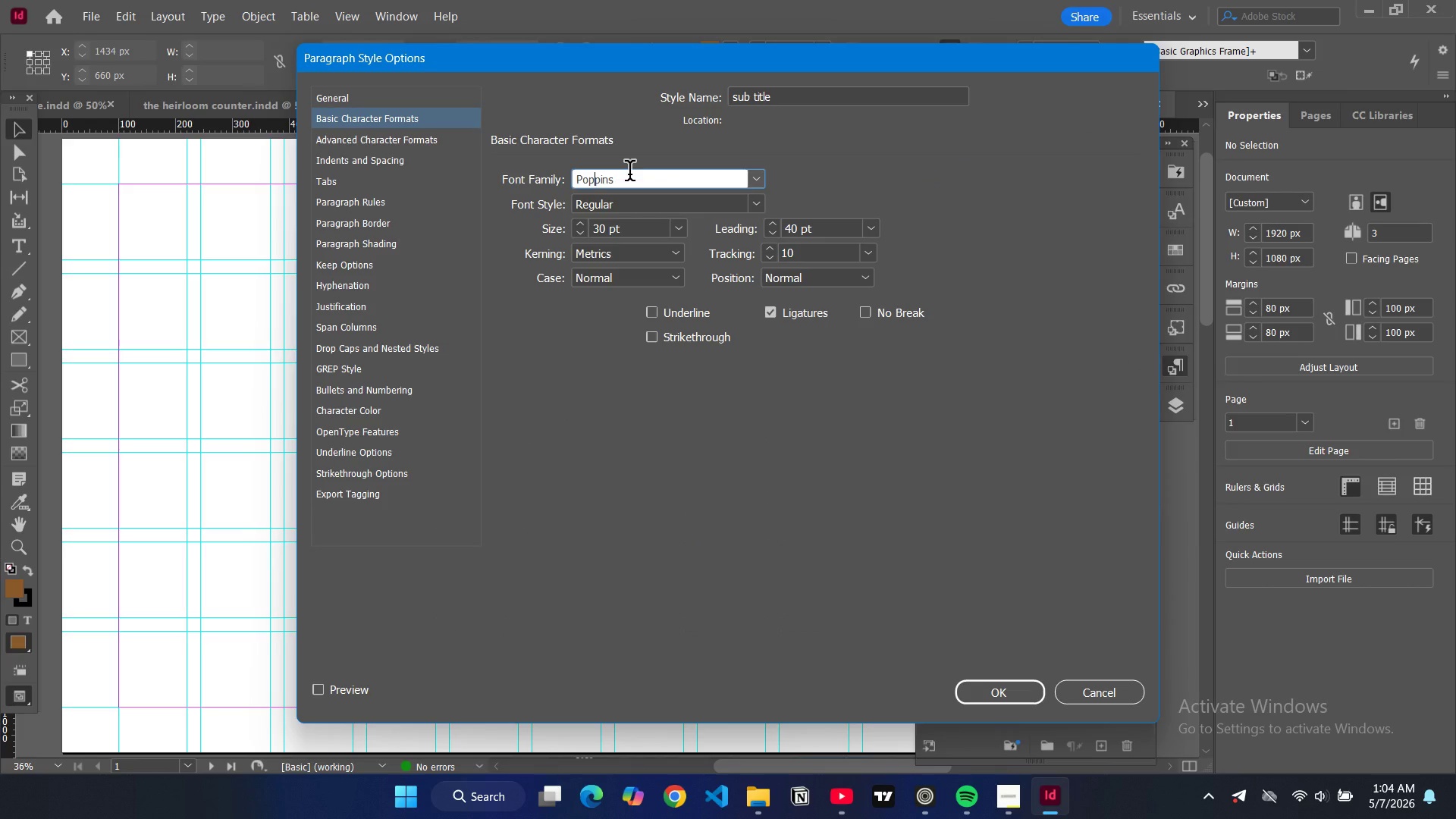 
double_click([1026, 246])
 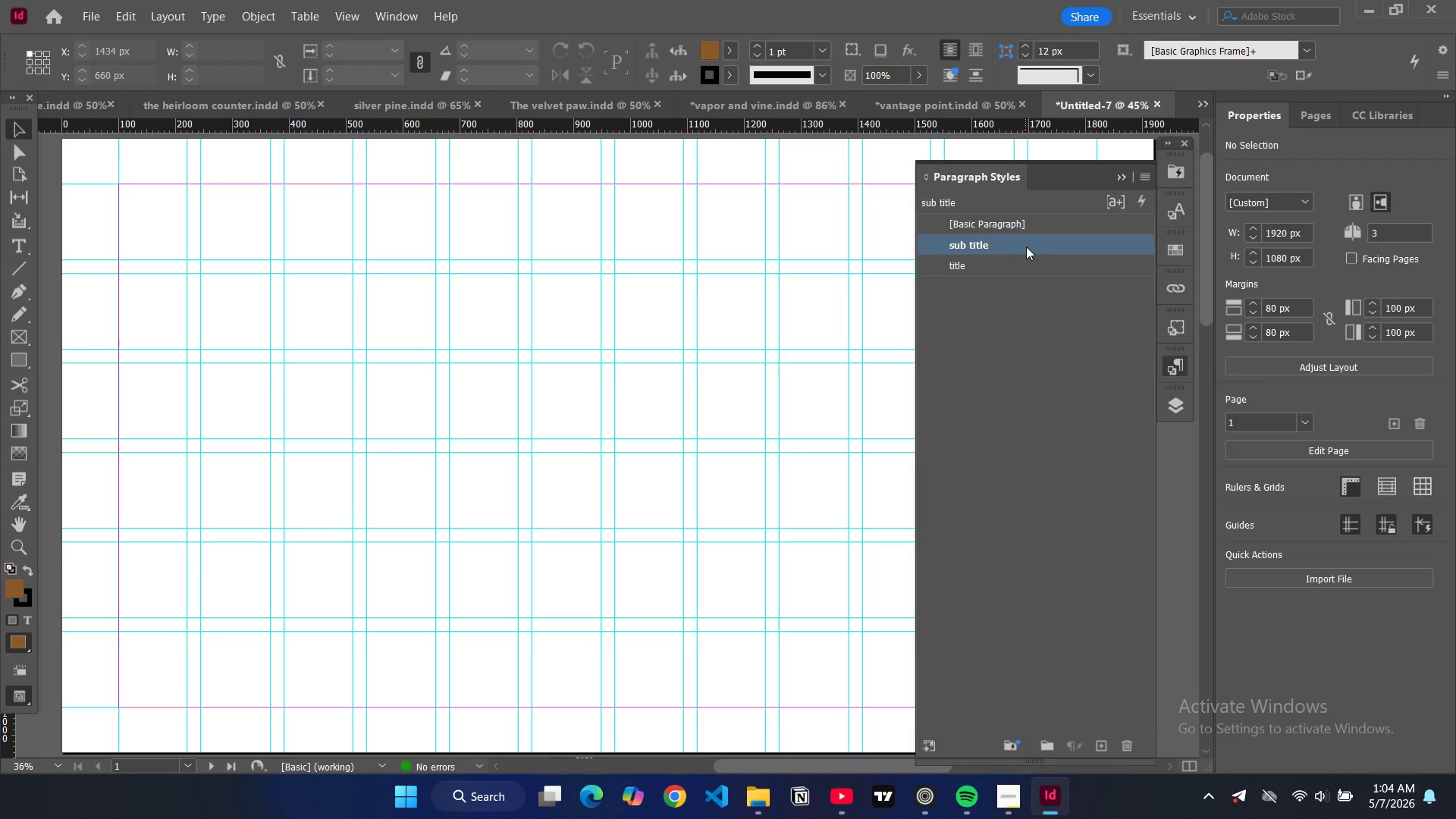 
triple_click([1026, 246])
 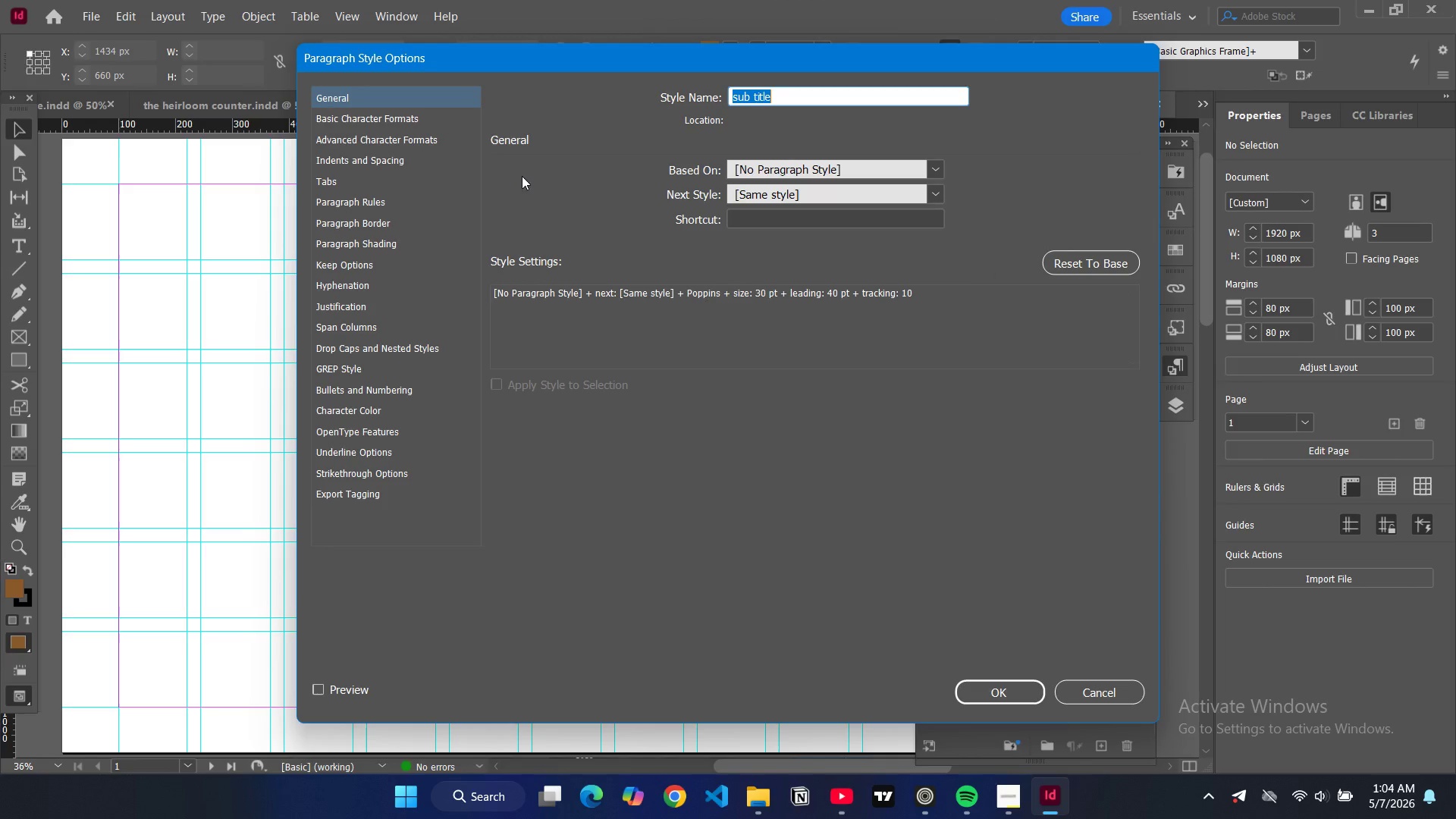 
left_click([441, 121])
 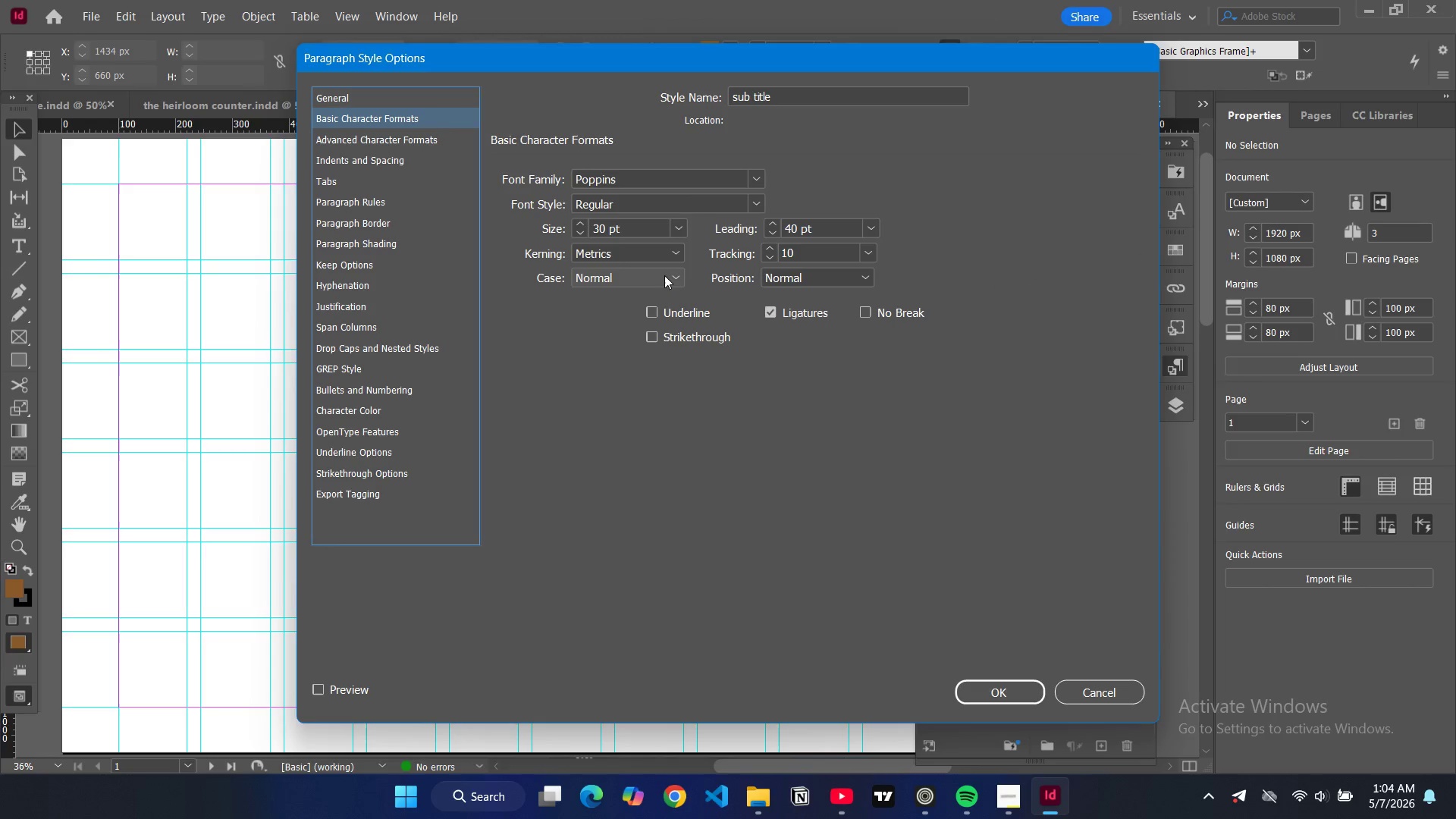 
left_click([667, 278])
 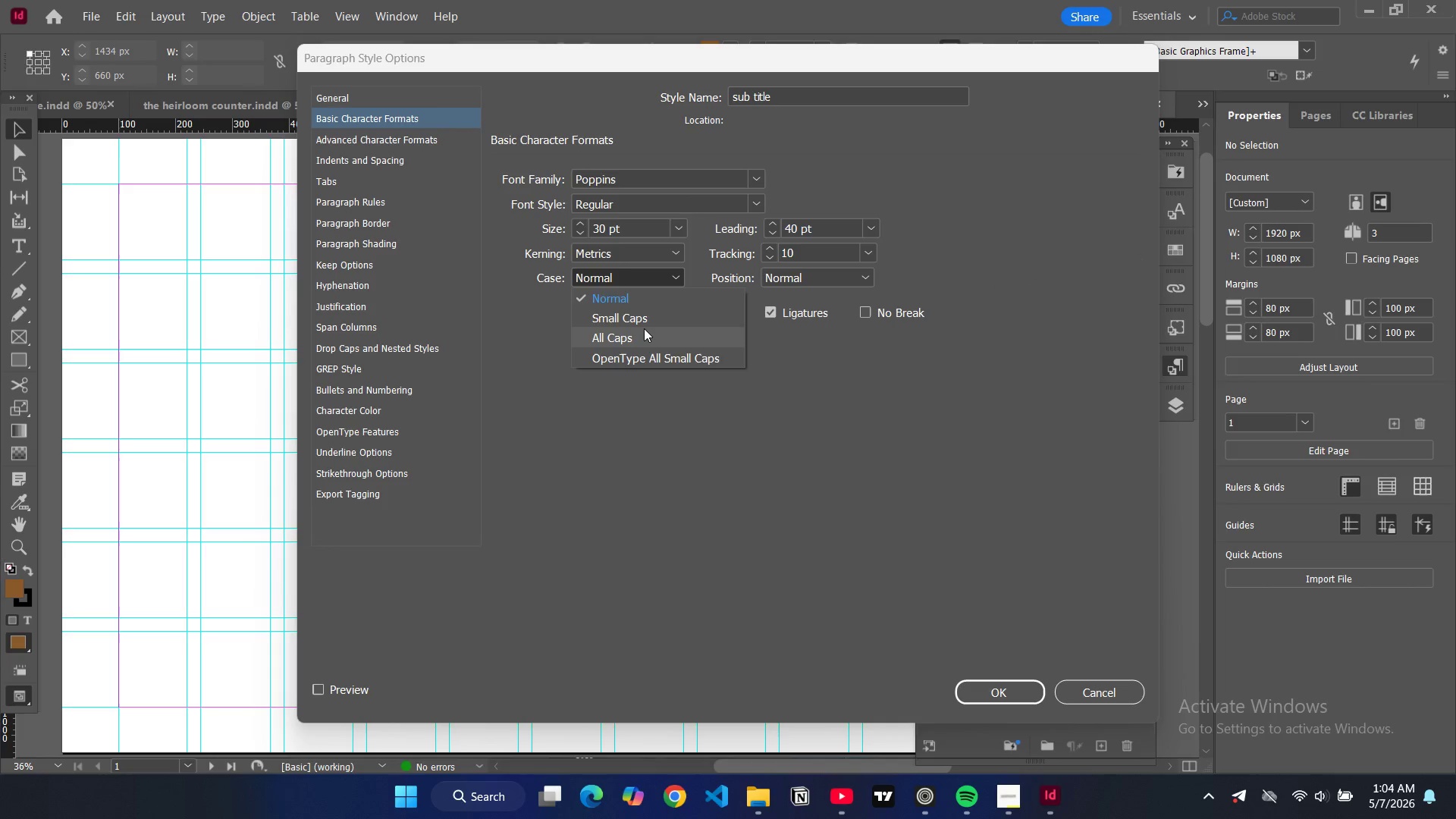 
left_click([644, 328])
 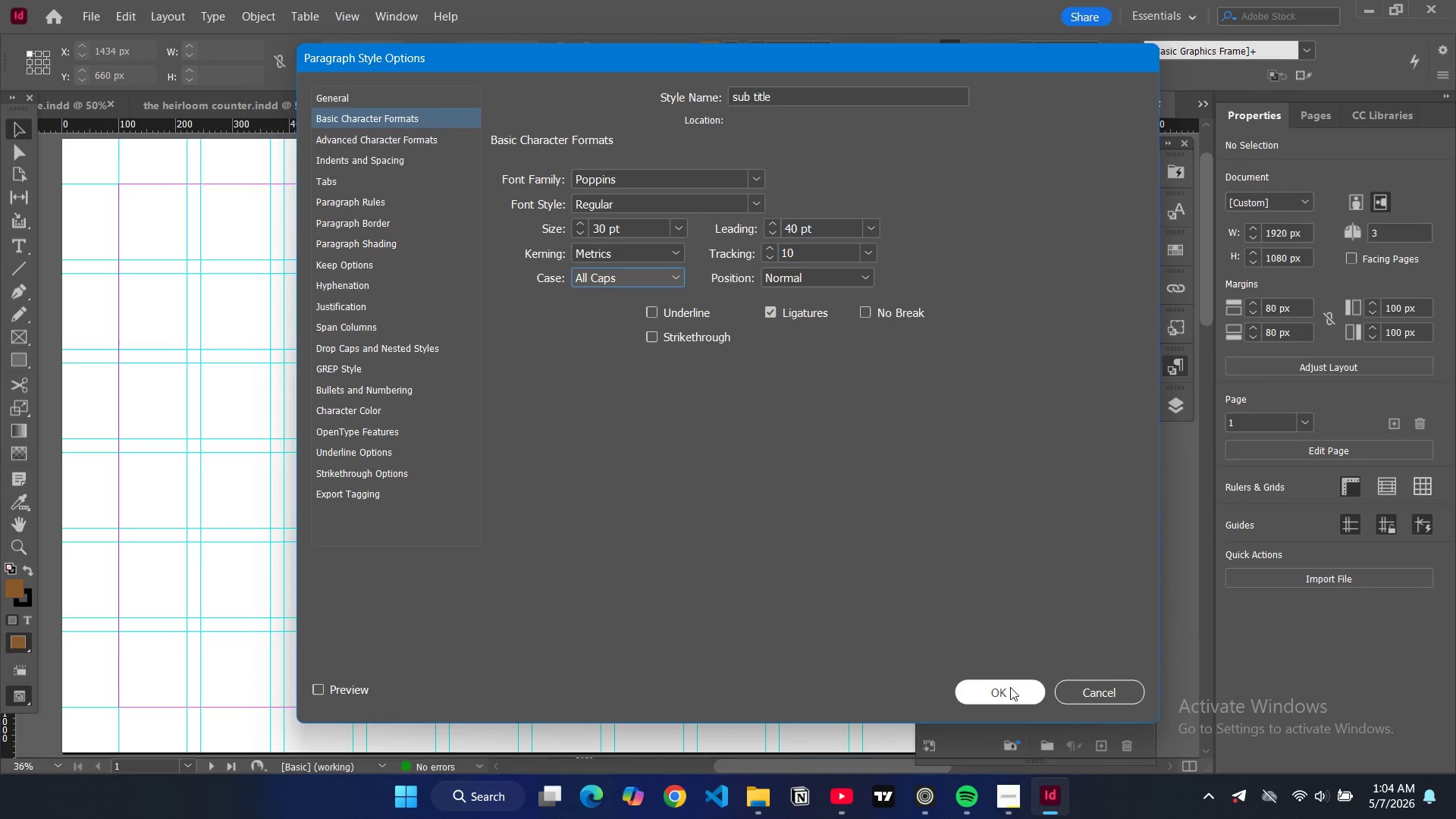 
left_click([1007, 687])
 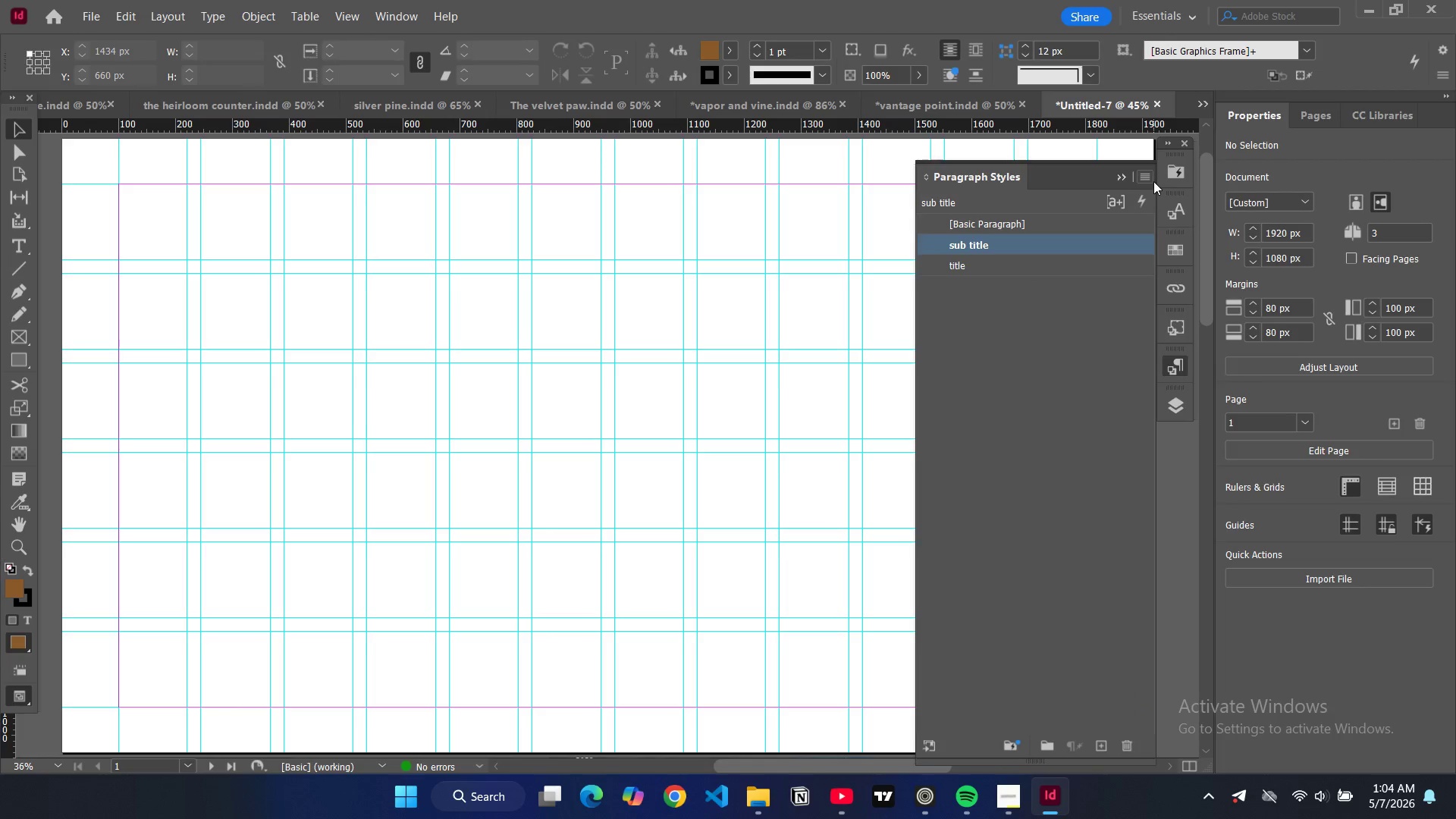 
left_click([1147, 180])
 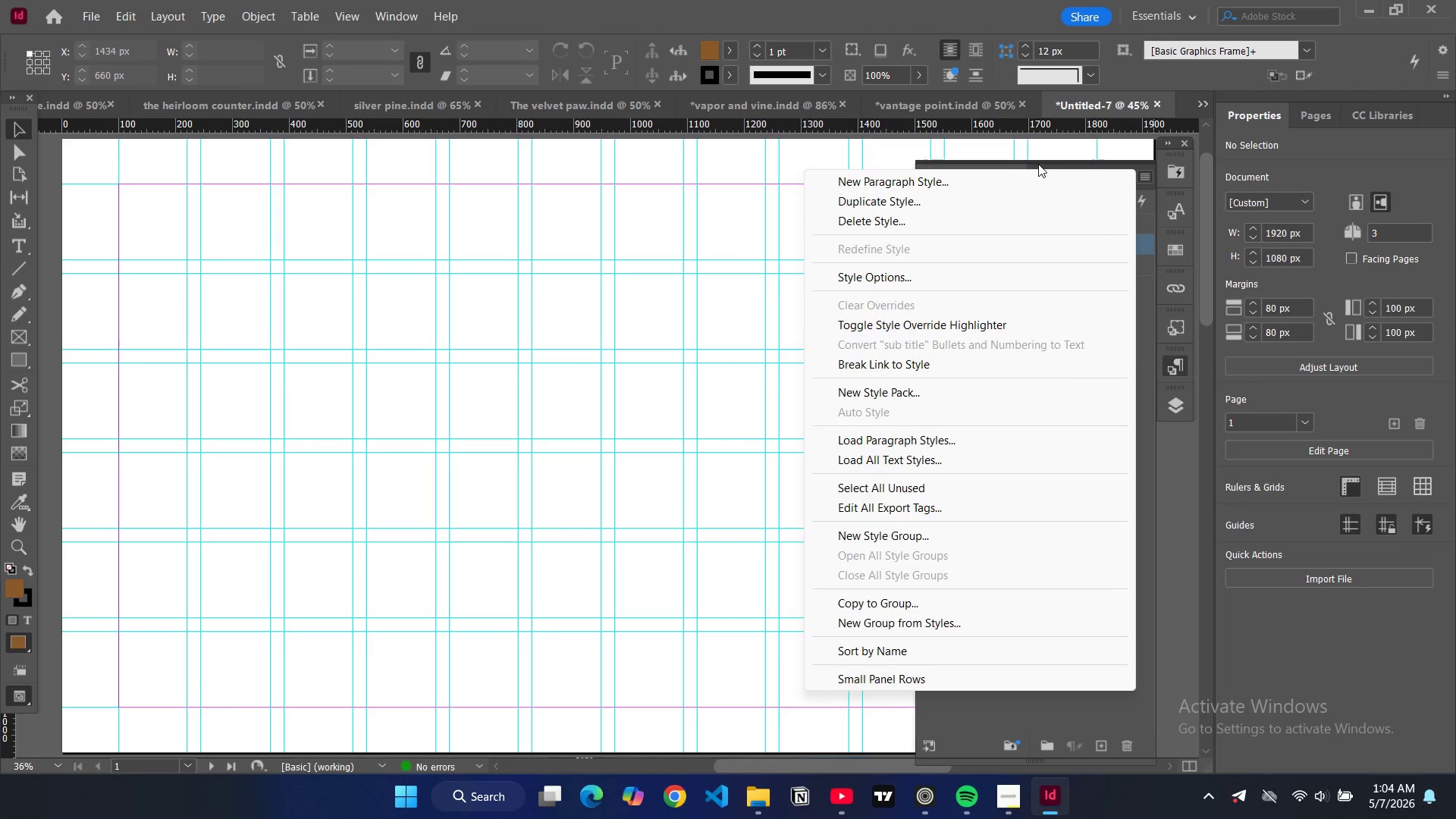 
double_click([1038, 164])
 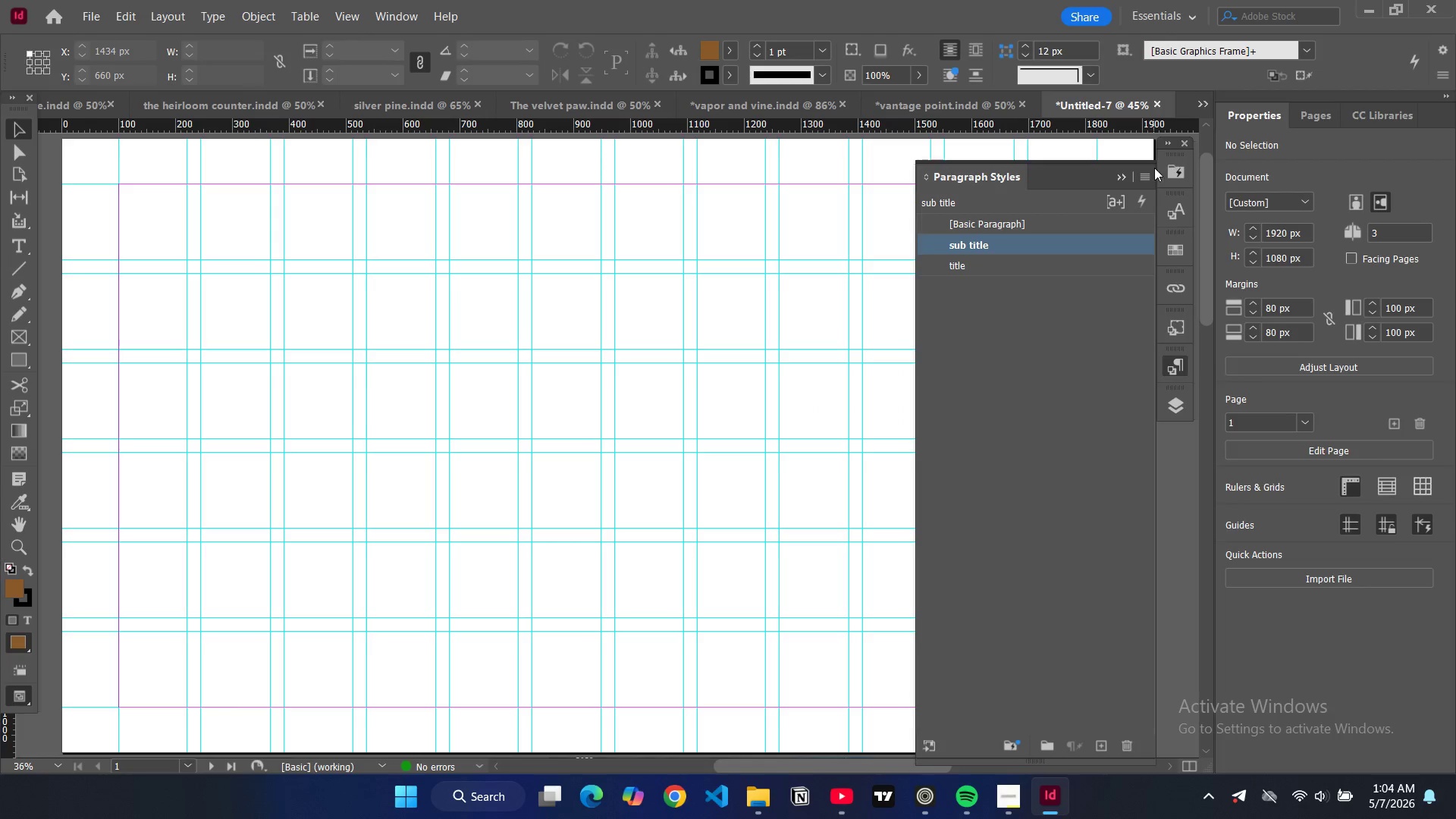 
left_click([1141, 174])
 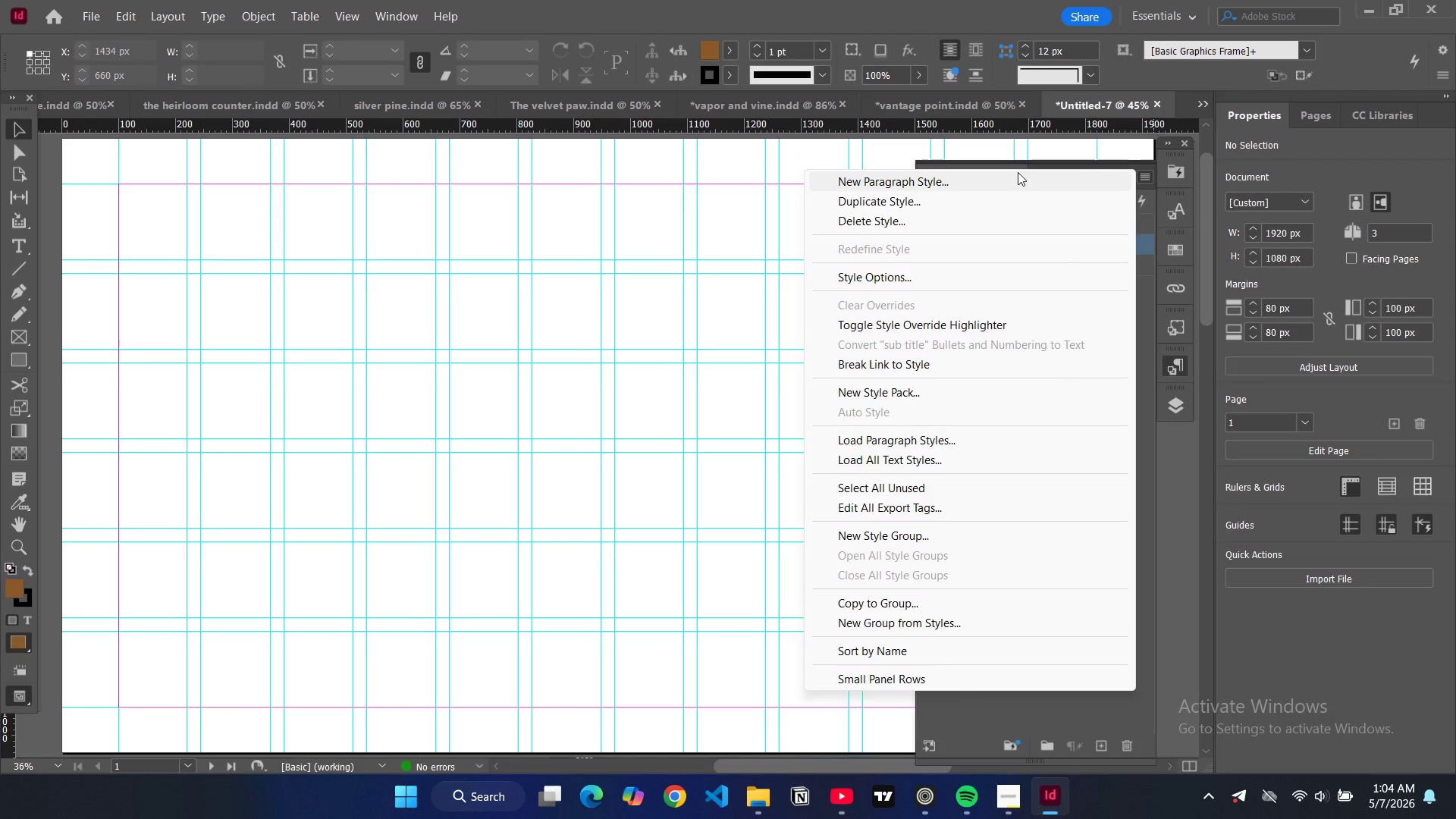 
left_click([1018, 172])
 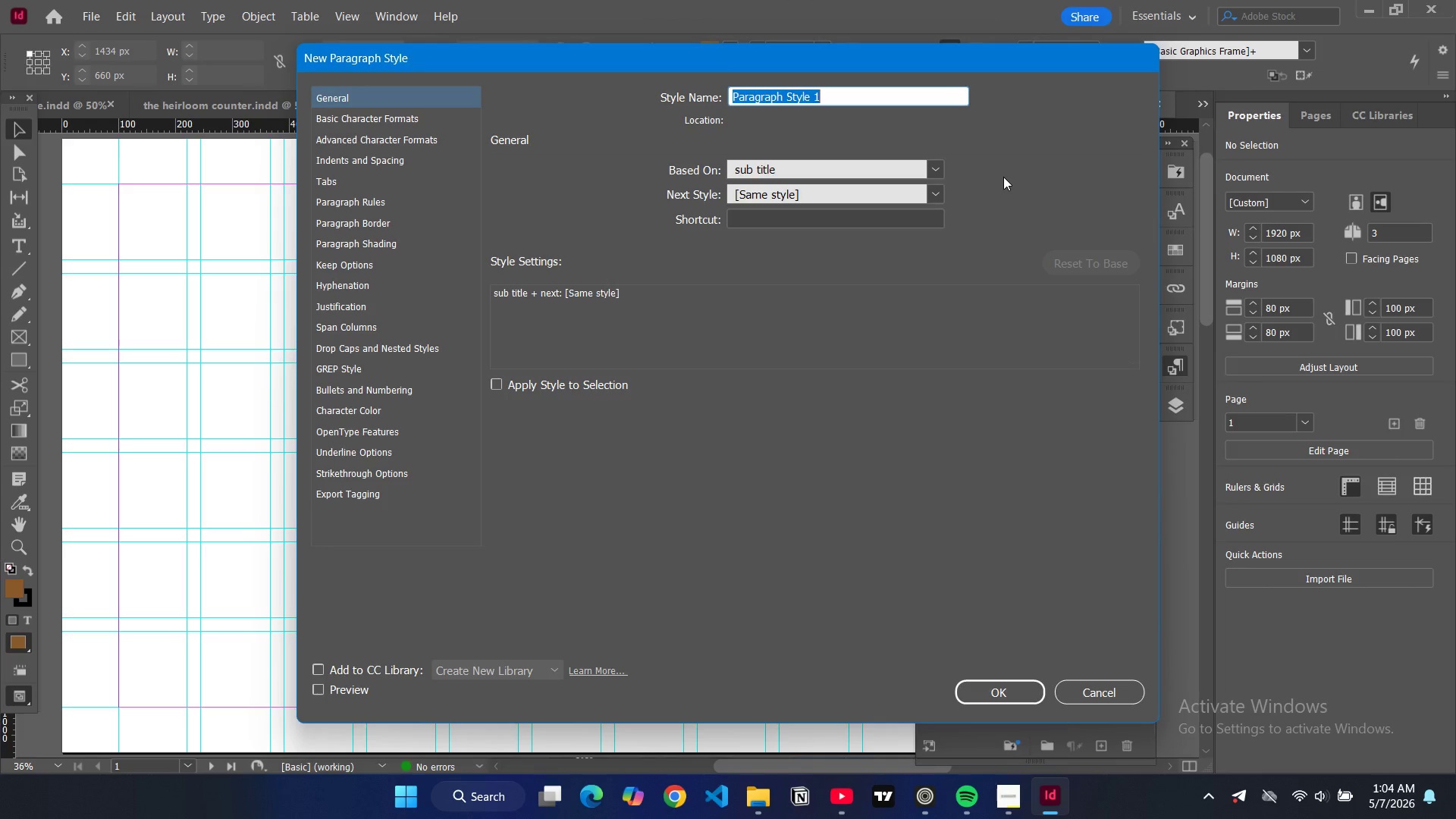 
type(supporting lie)
key(Backspace)
type(ne)
 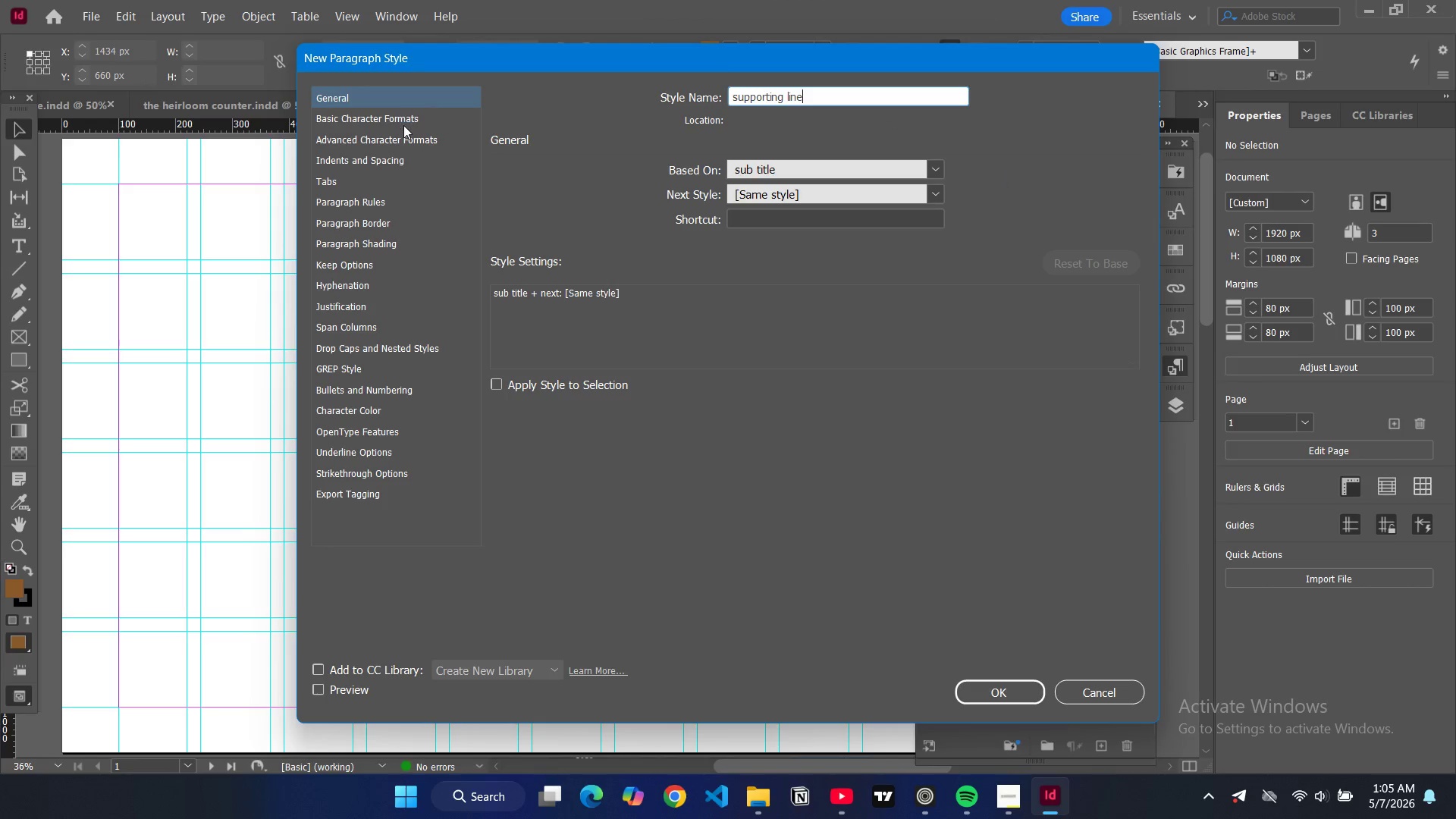 
left_click([403, 123])
 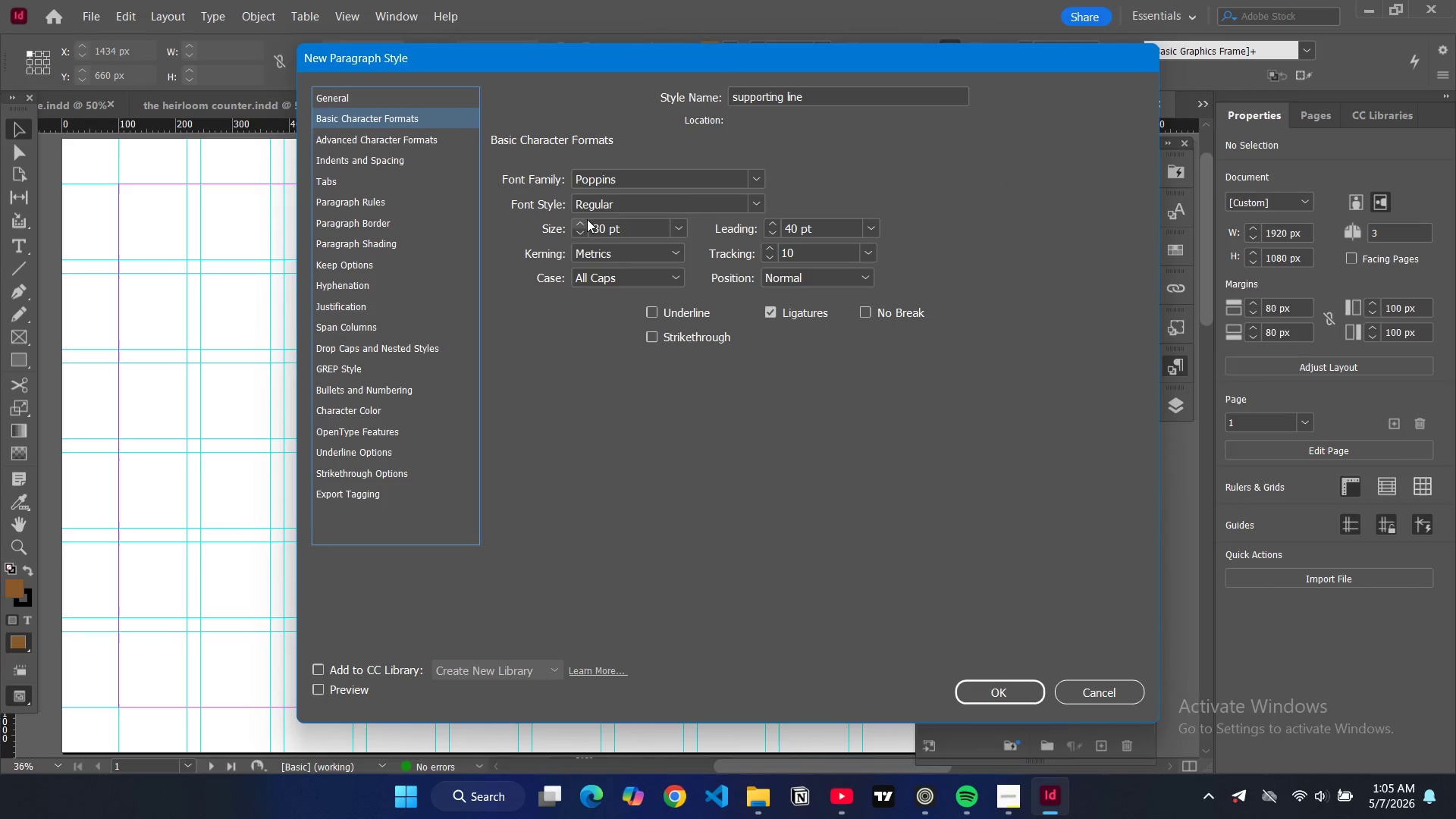 
left_click([676, 231])
 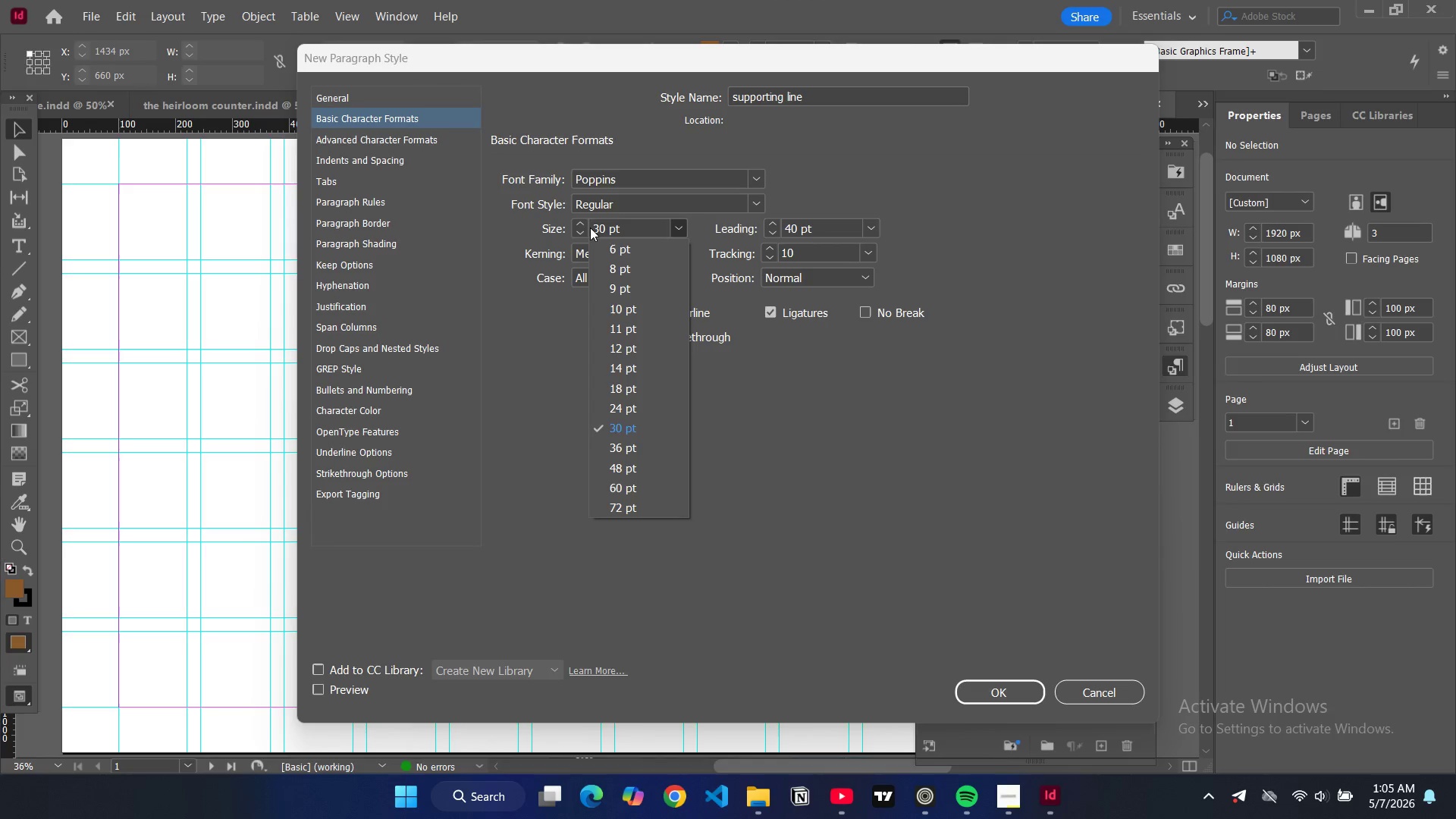 
double_click([598, 228])
 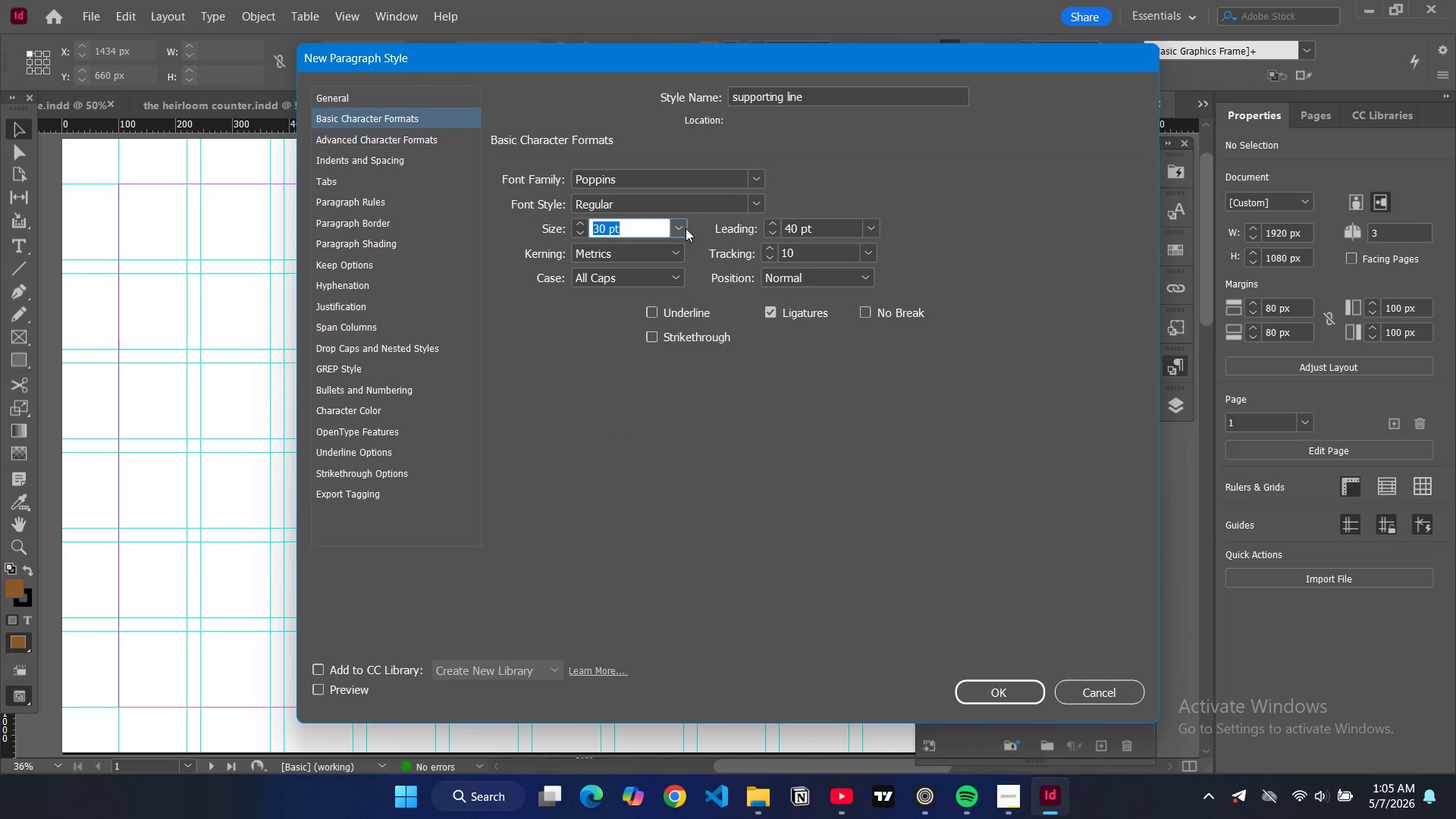 
left_click([685, 231])
 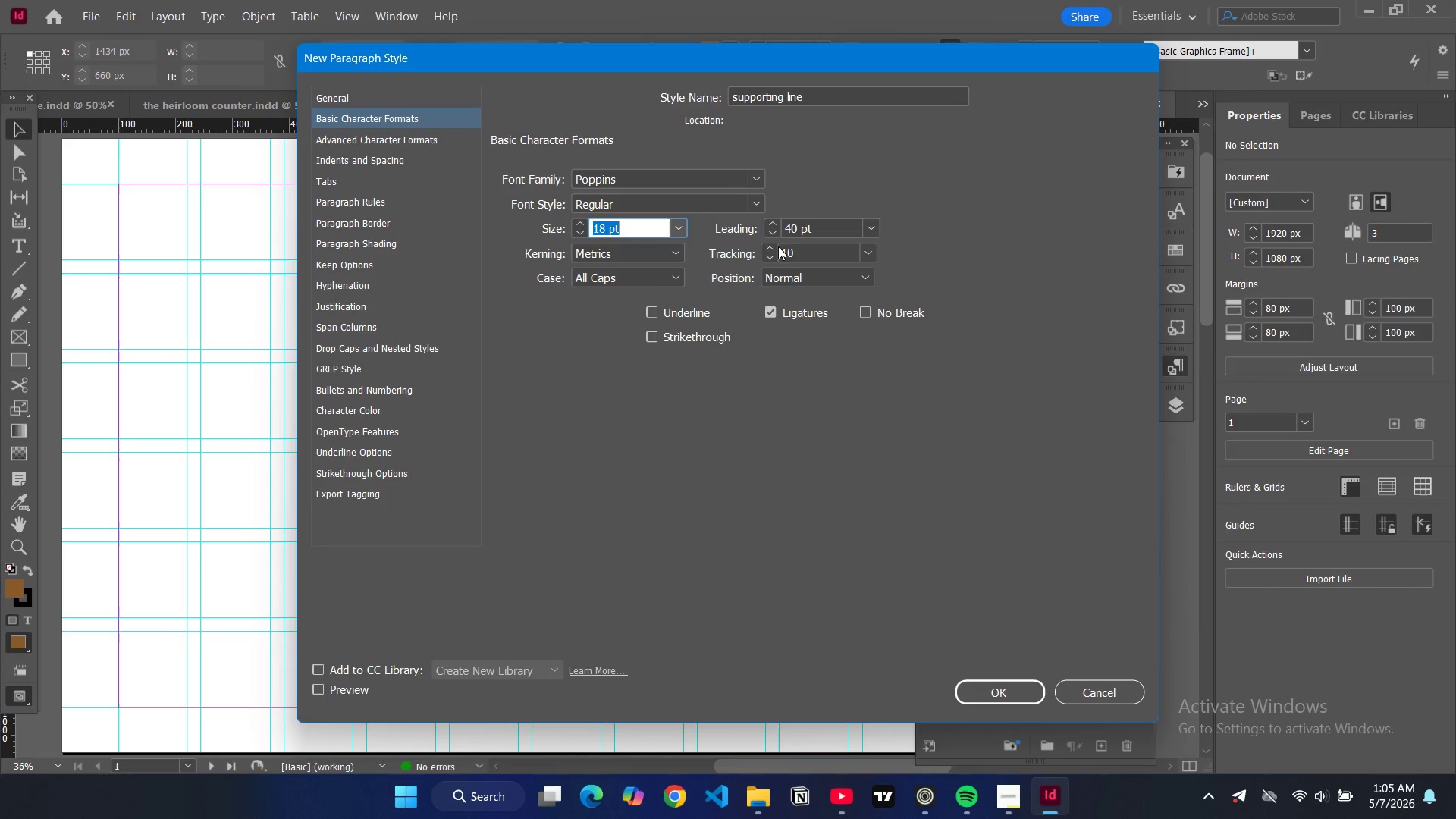 
wait(5.14)
 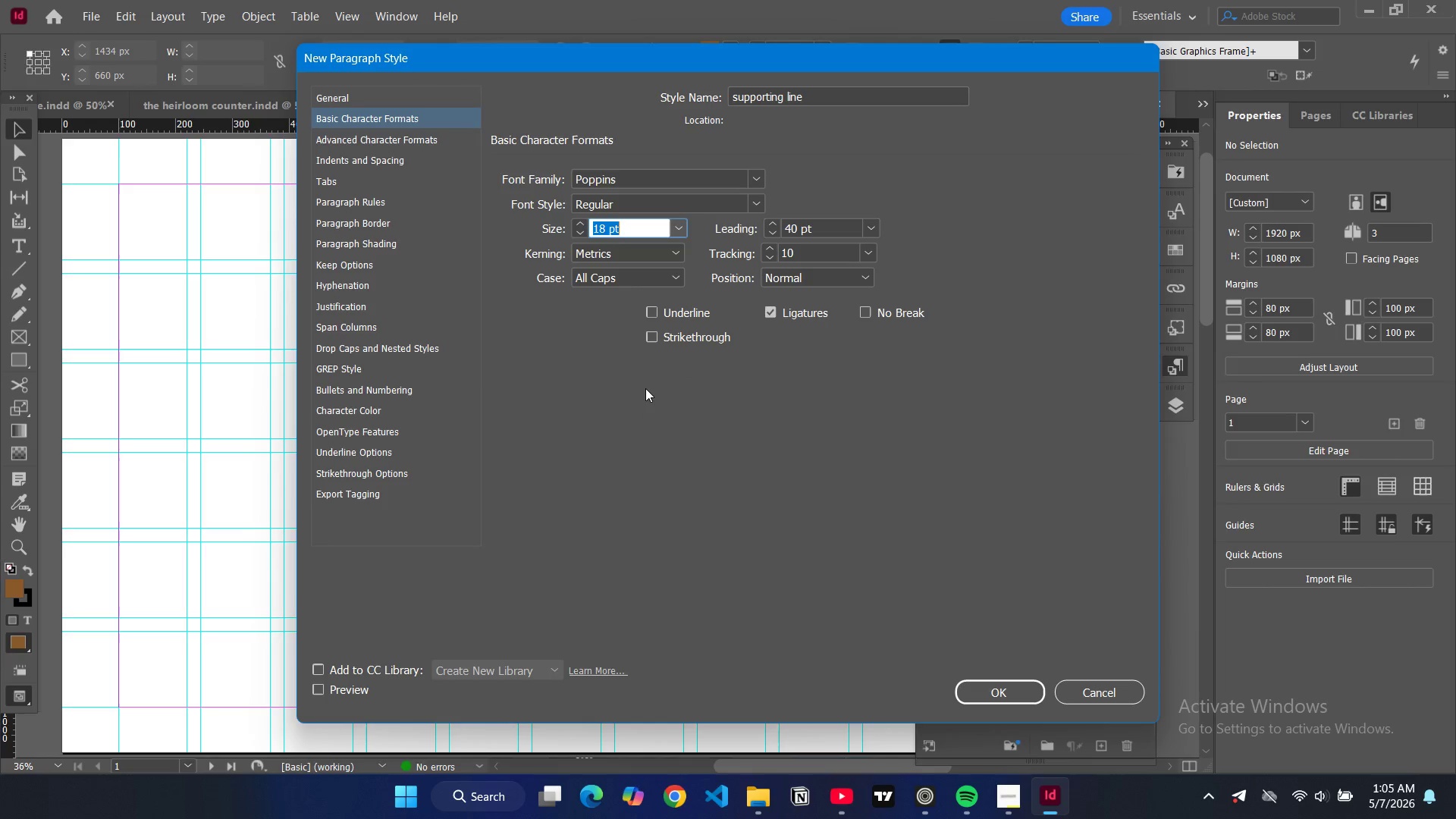 
left_click([877, 226])
 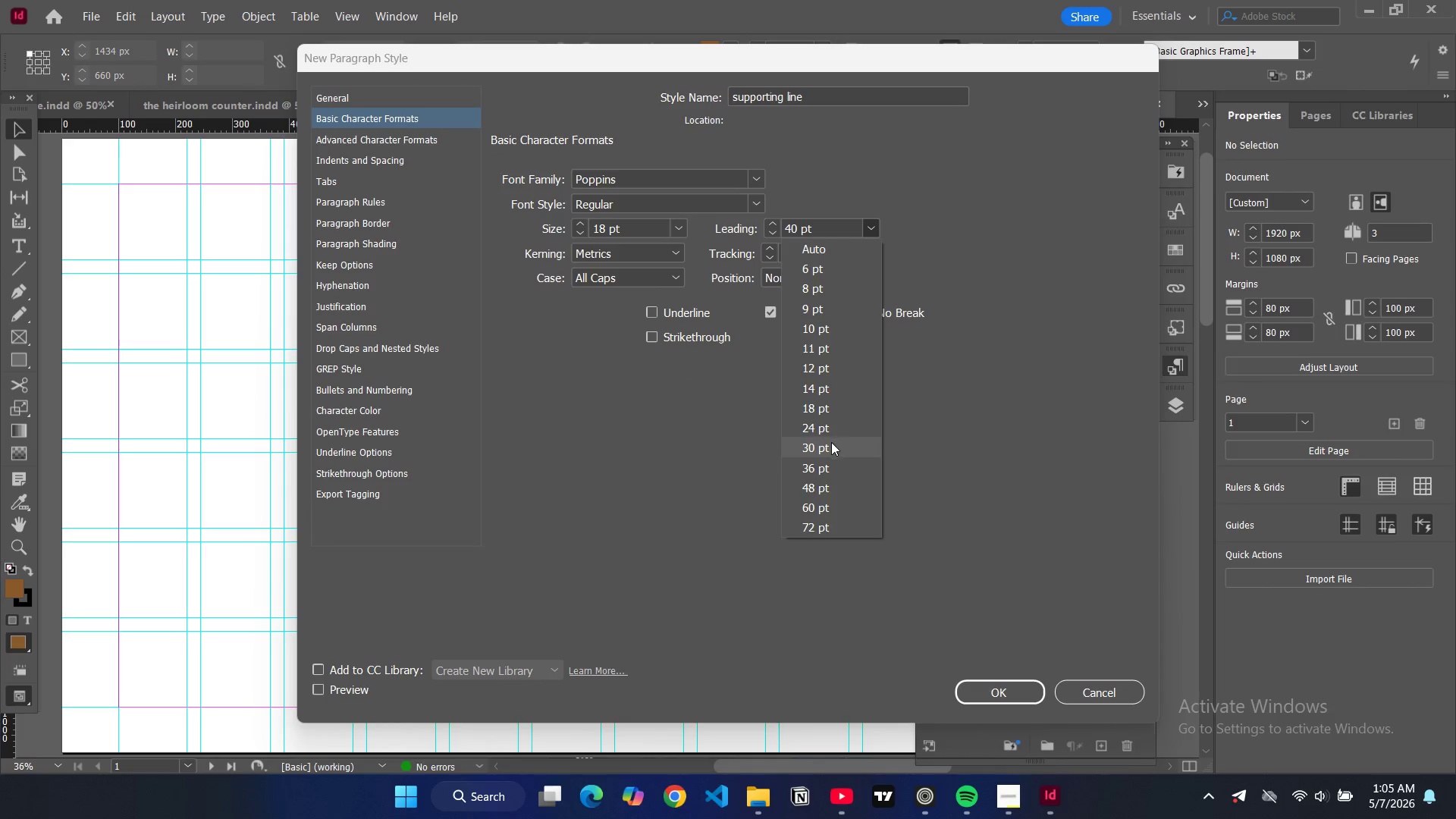 
left_click([812, 444])
 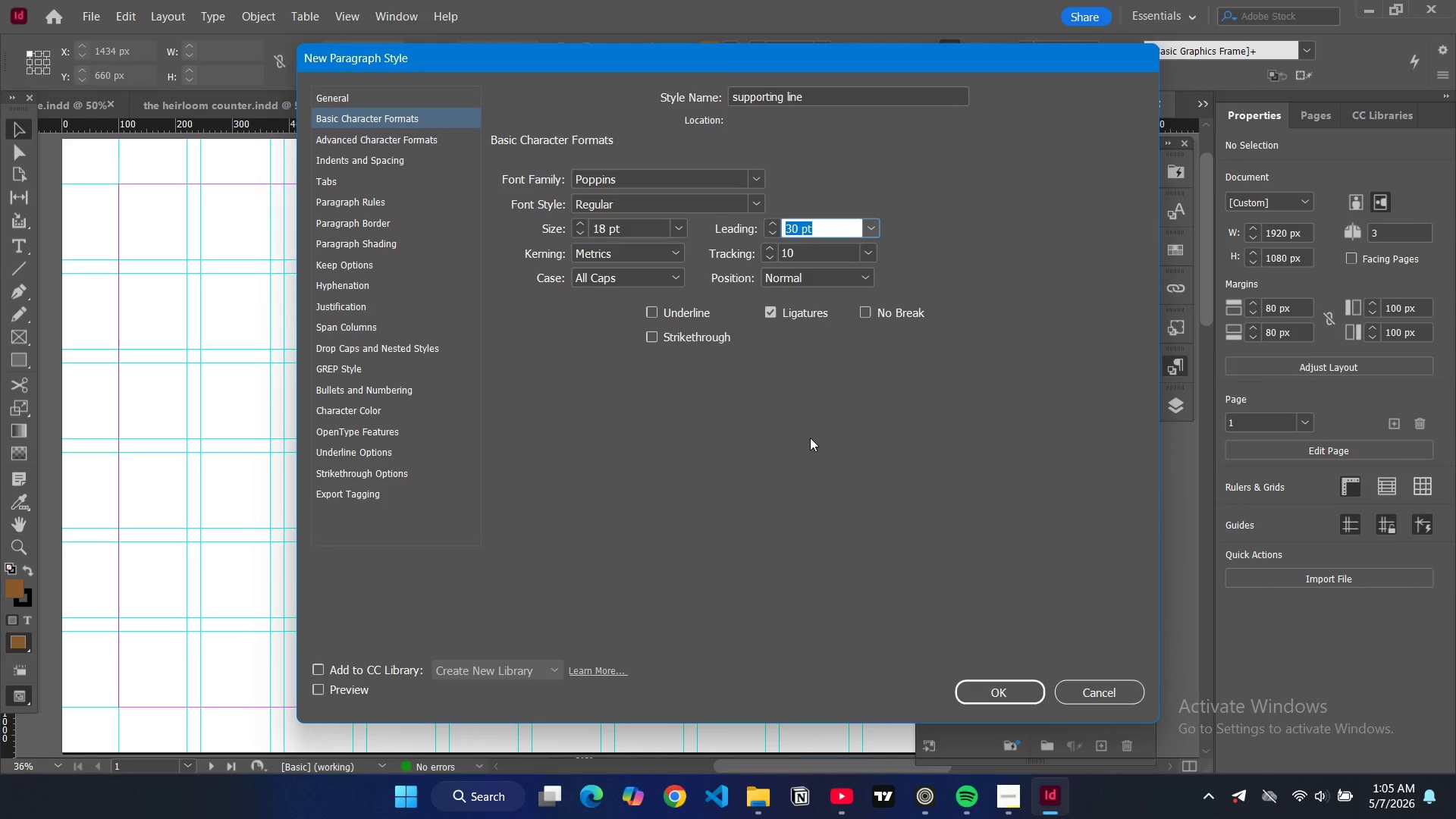 
wait(7.09)
 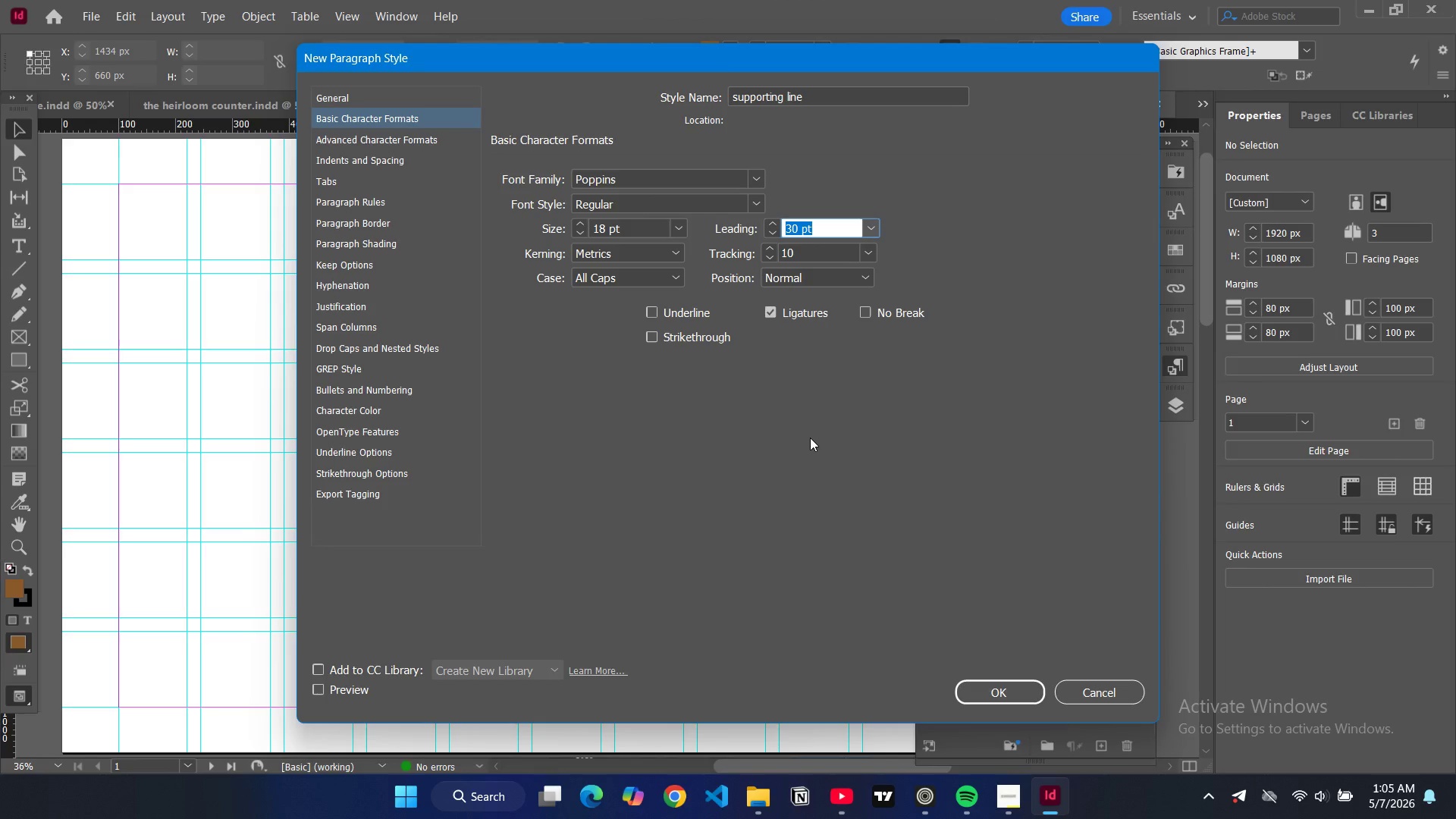 
left_click([410, 134])
 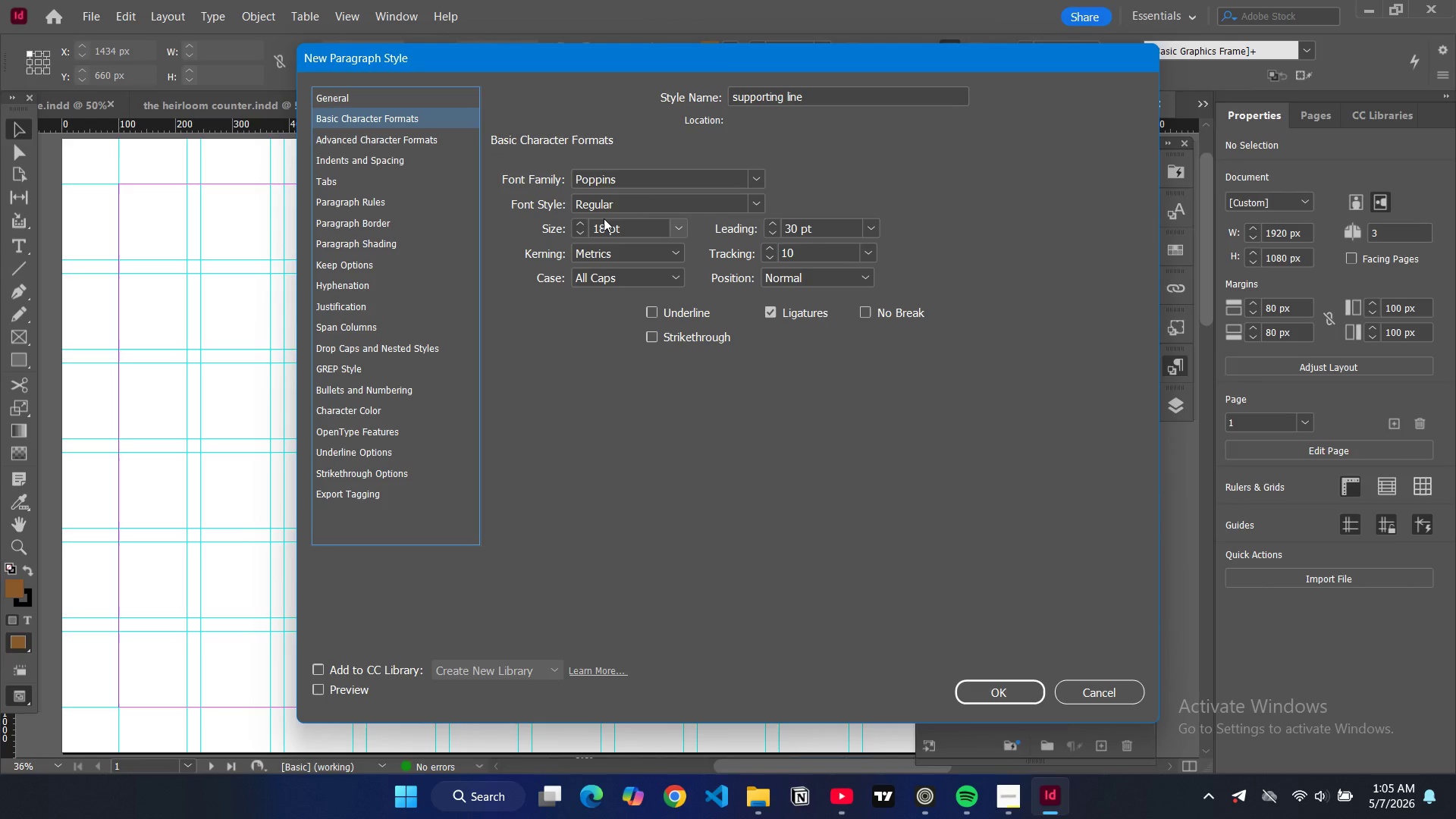 
wait(12.34)
 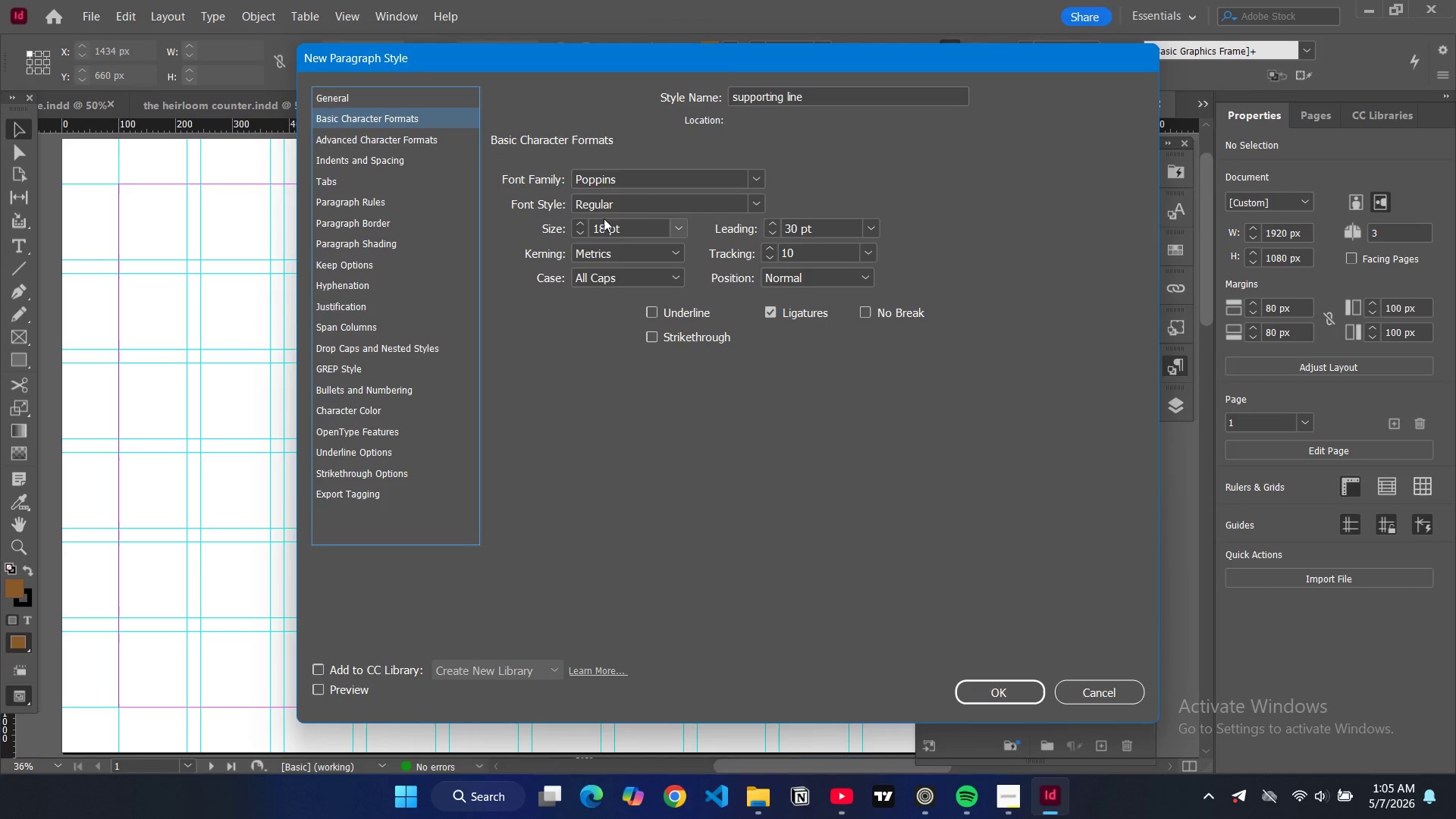 
left_click([981, 682])
 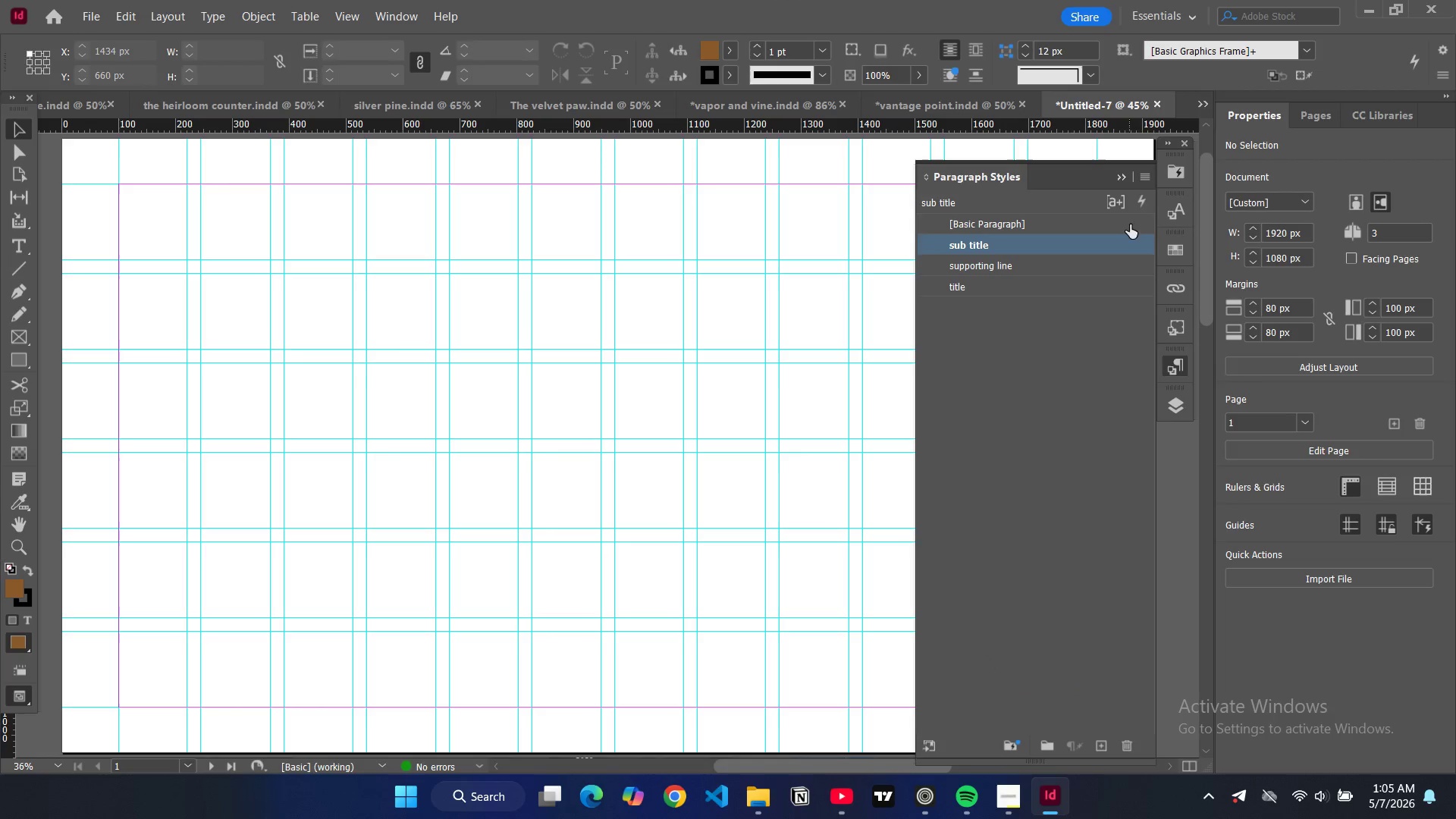 
left_click([1145, 176])
 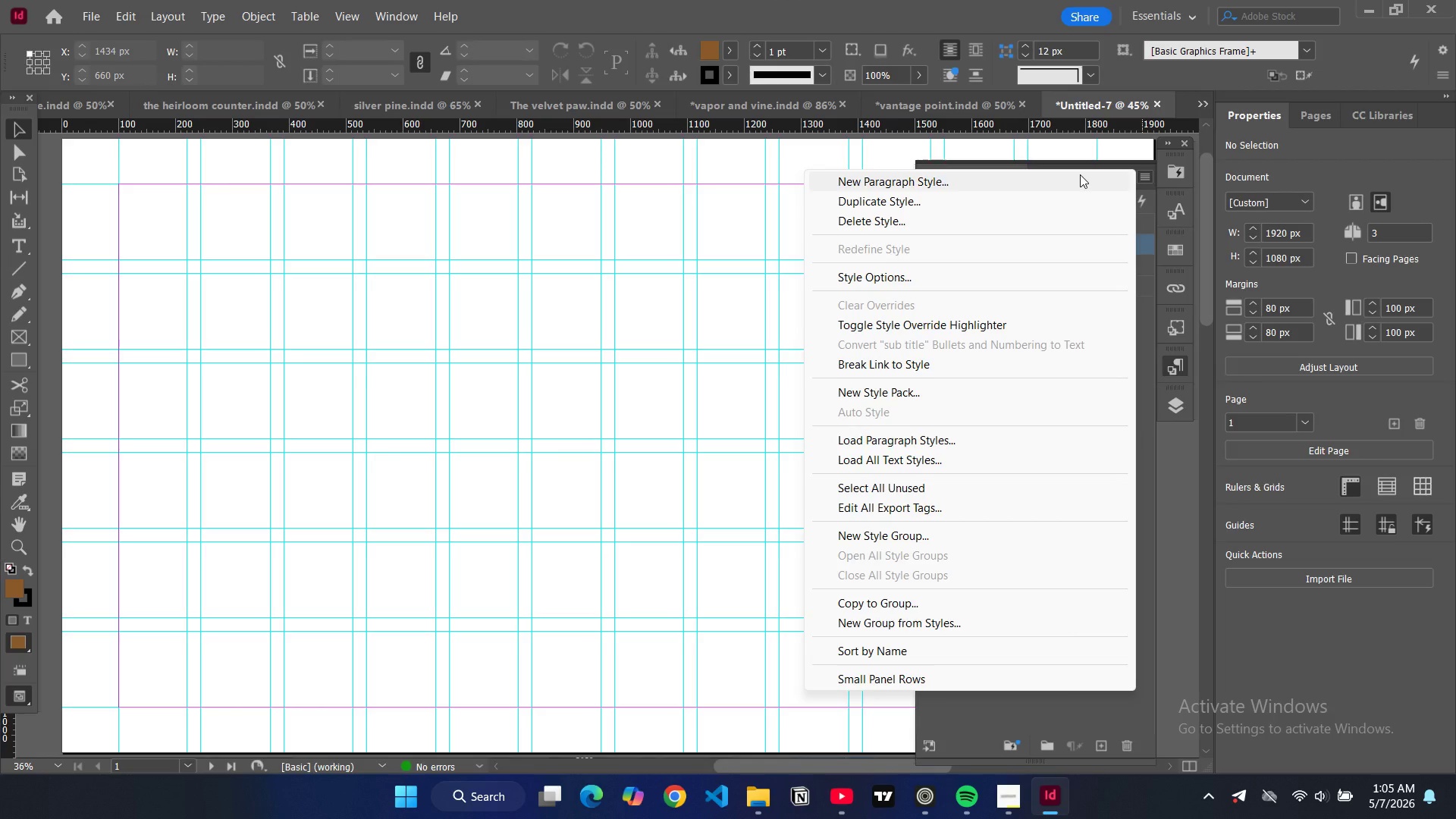 
left_click([1080, 174])
 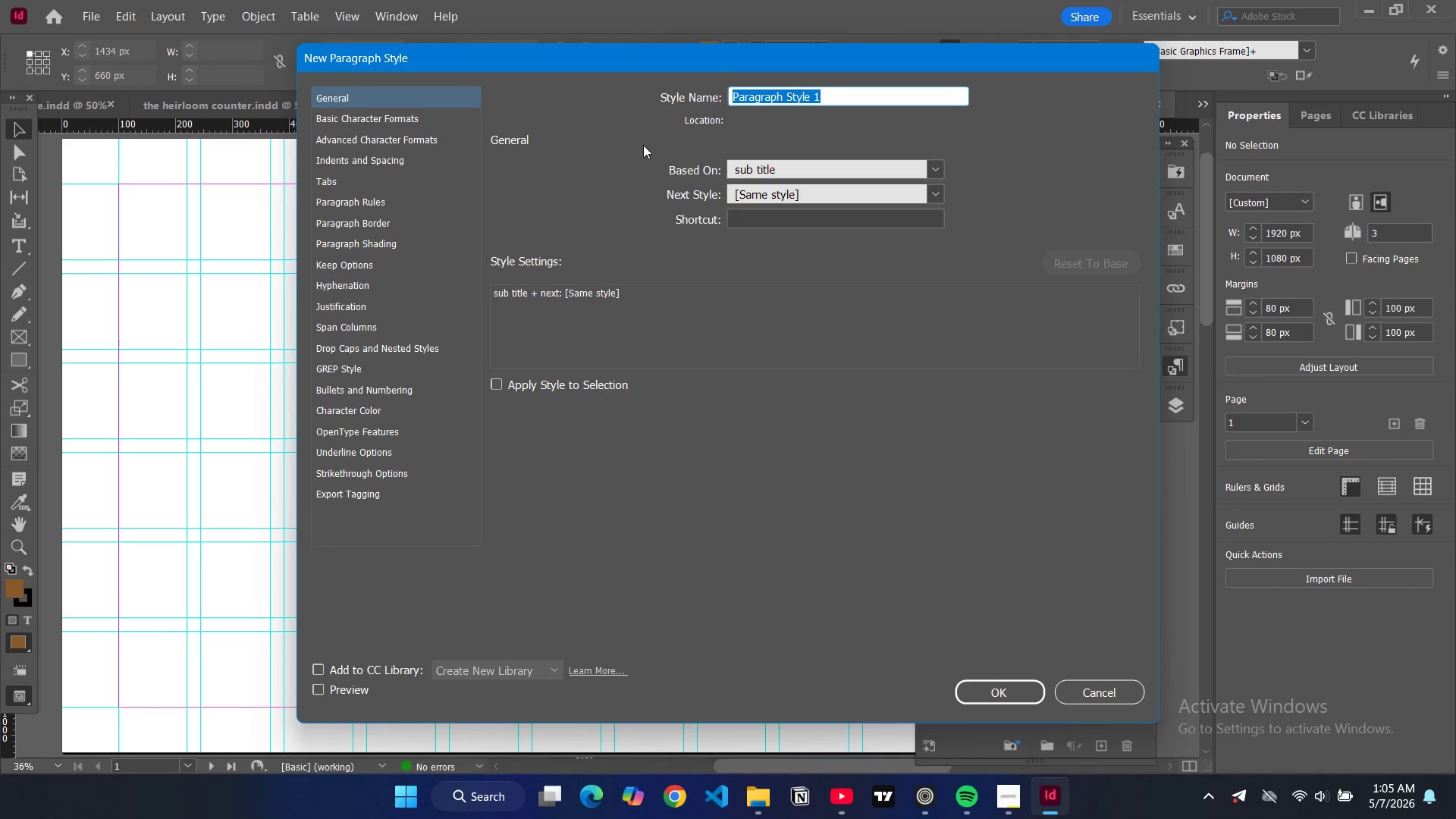 
left_click([466, 115])
 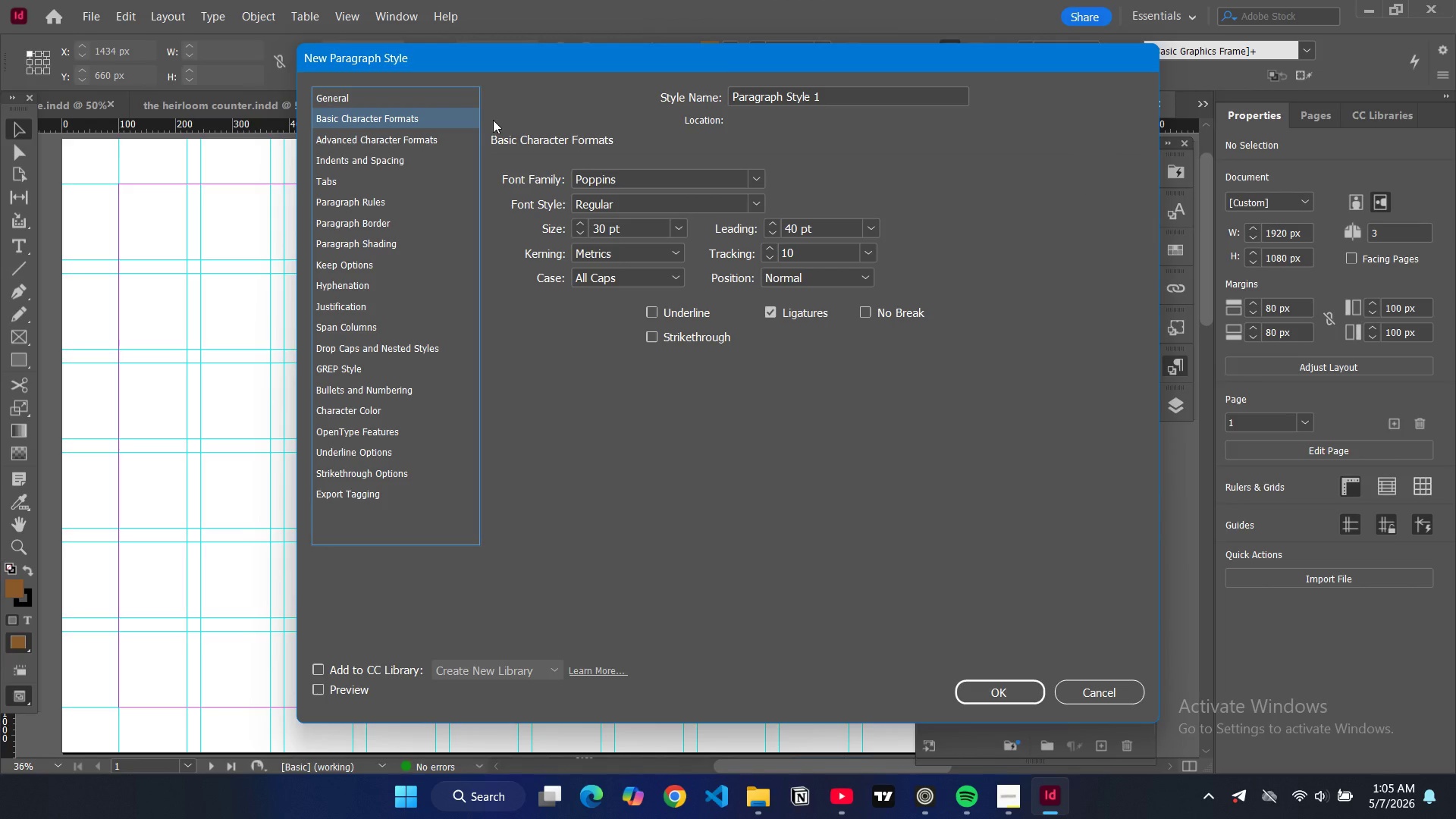 
type(episo)
 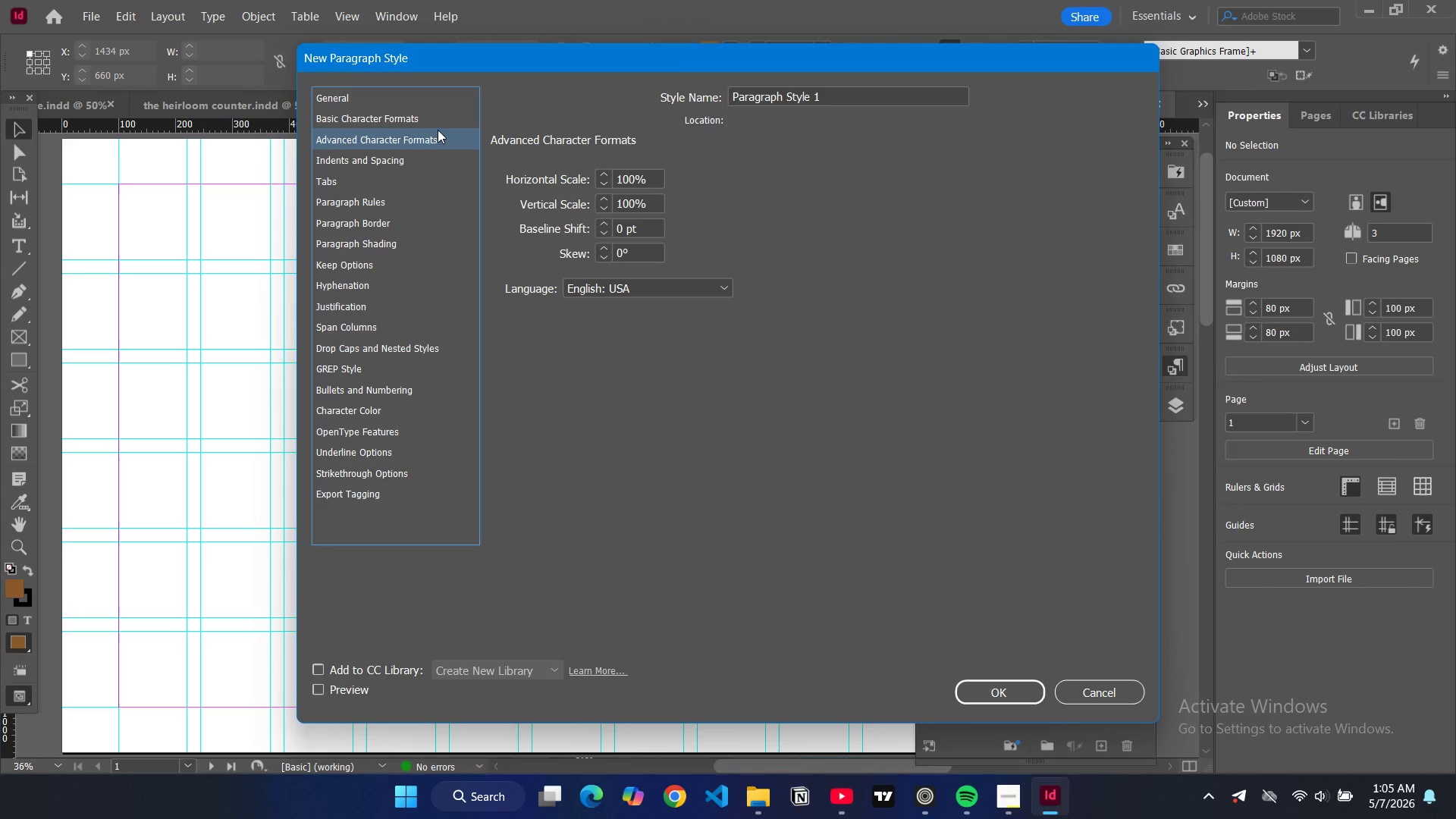 
double_click([429, 120])
 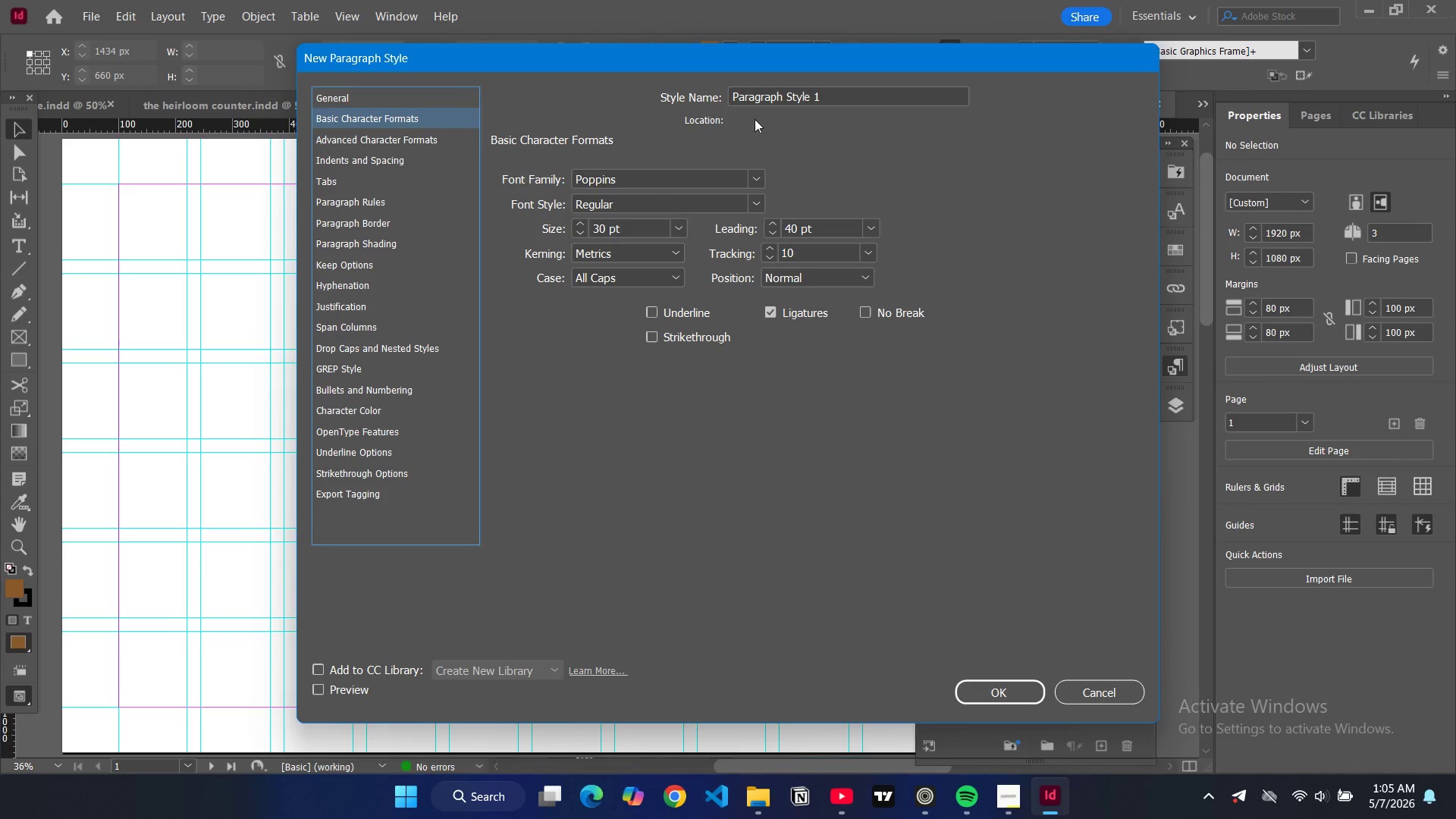 
double_click([782, 97])
 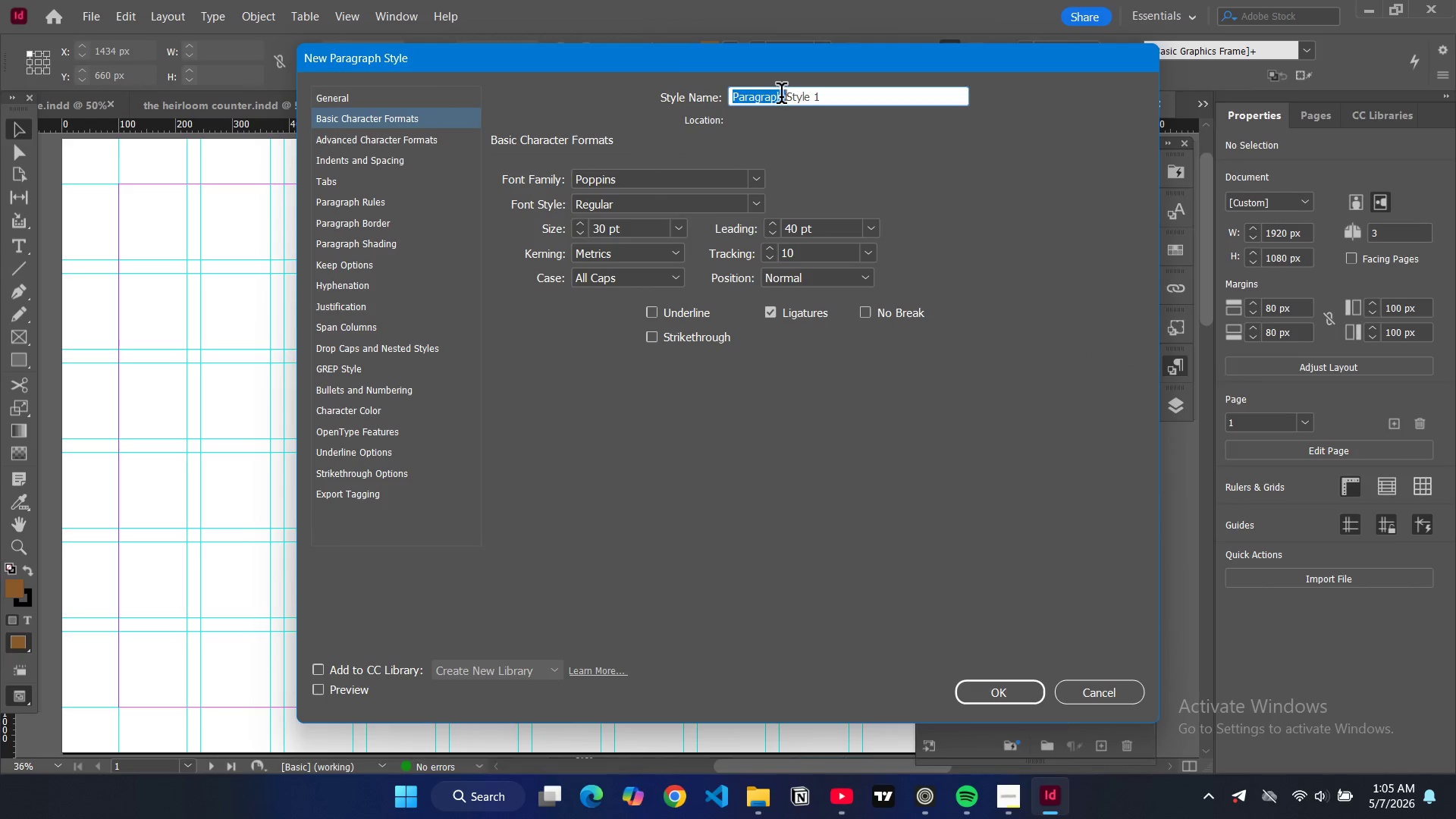 
key(Control+ControlLeft)
 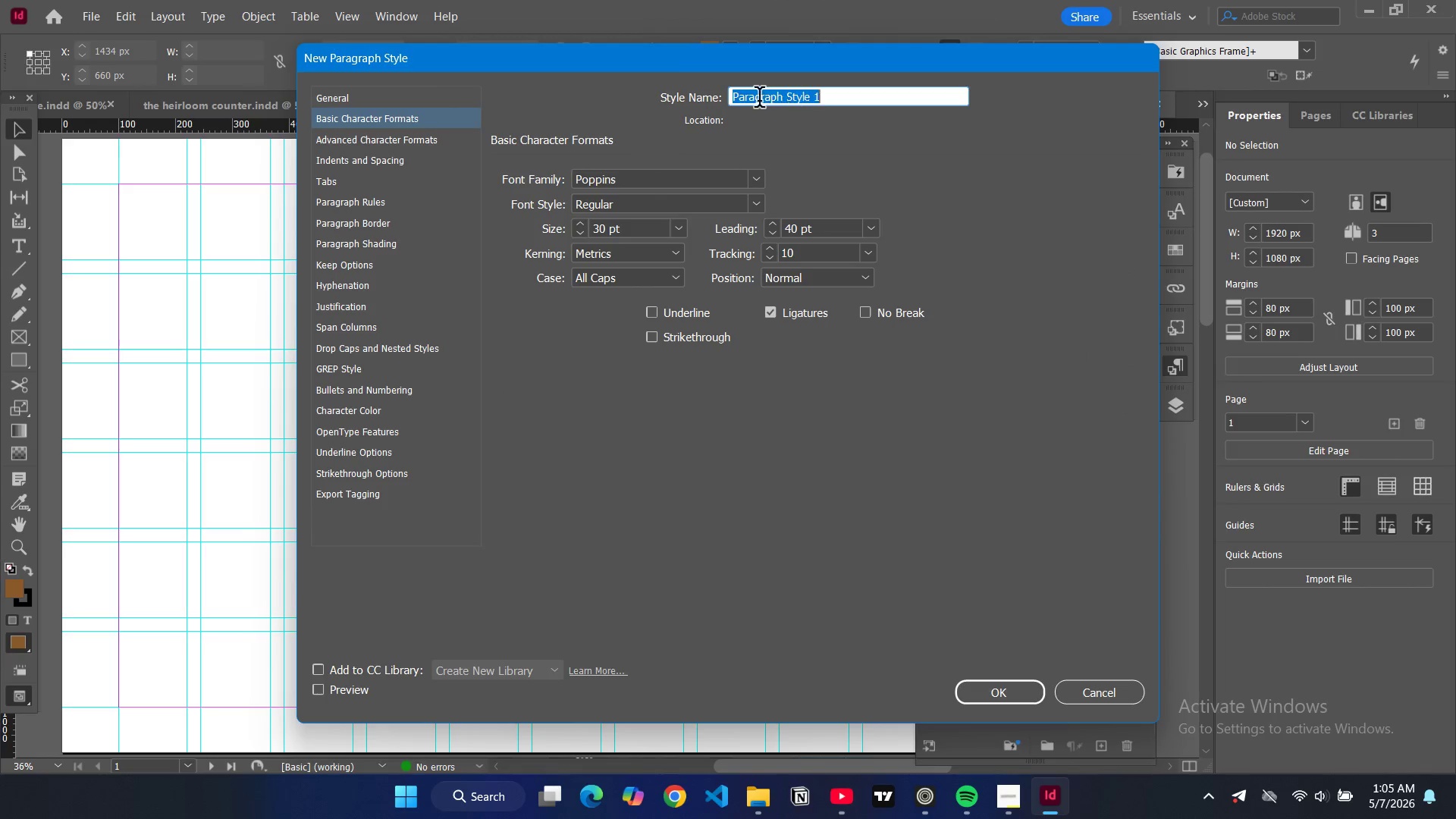 
key(Control+A)
 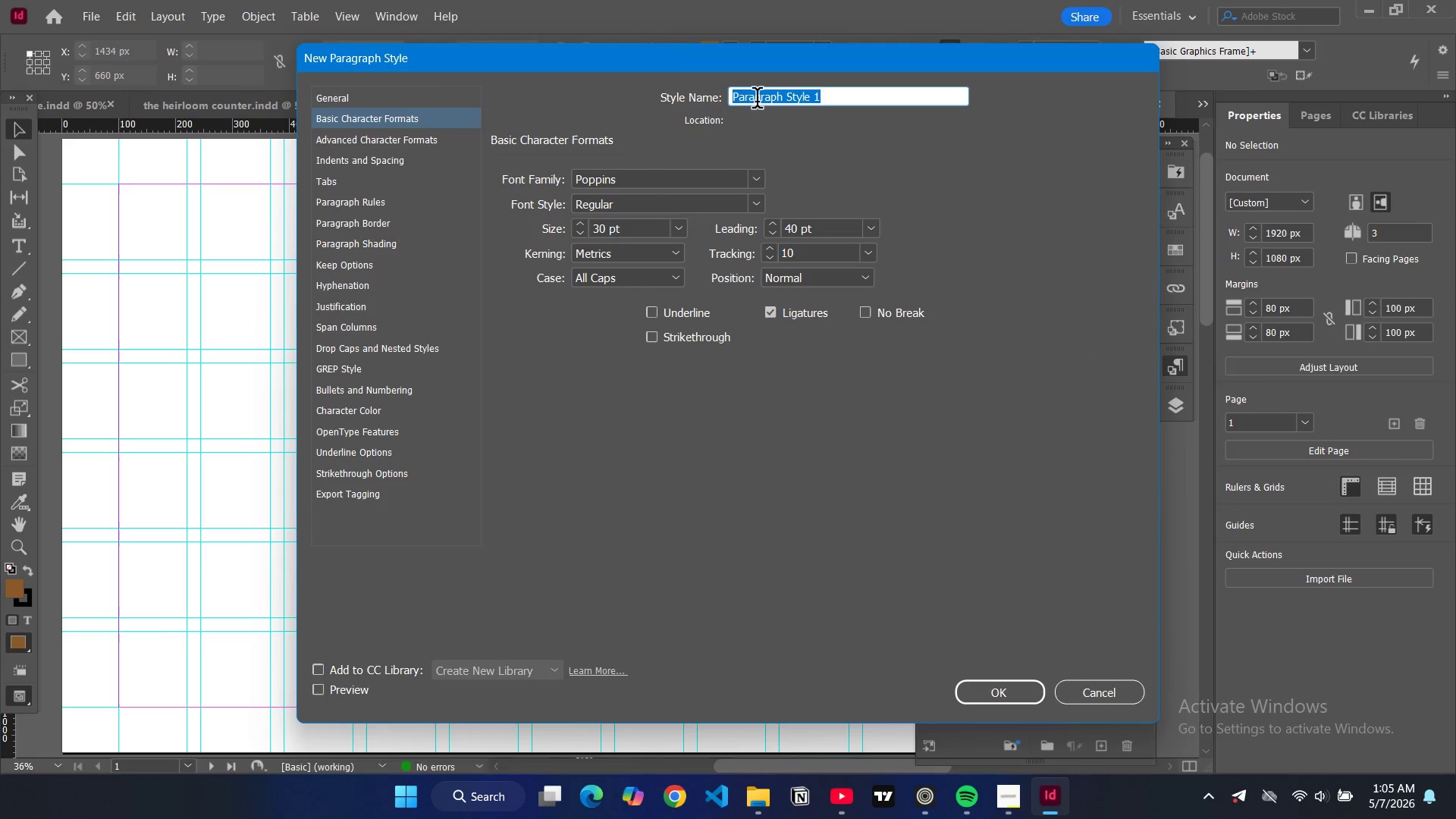 
type(episode label)
 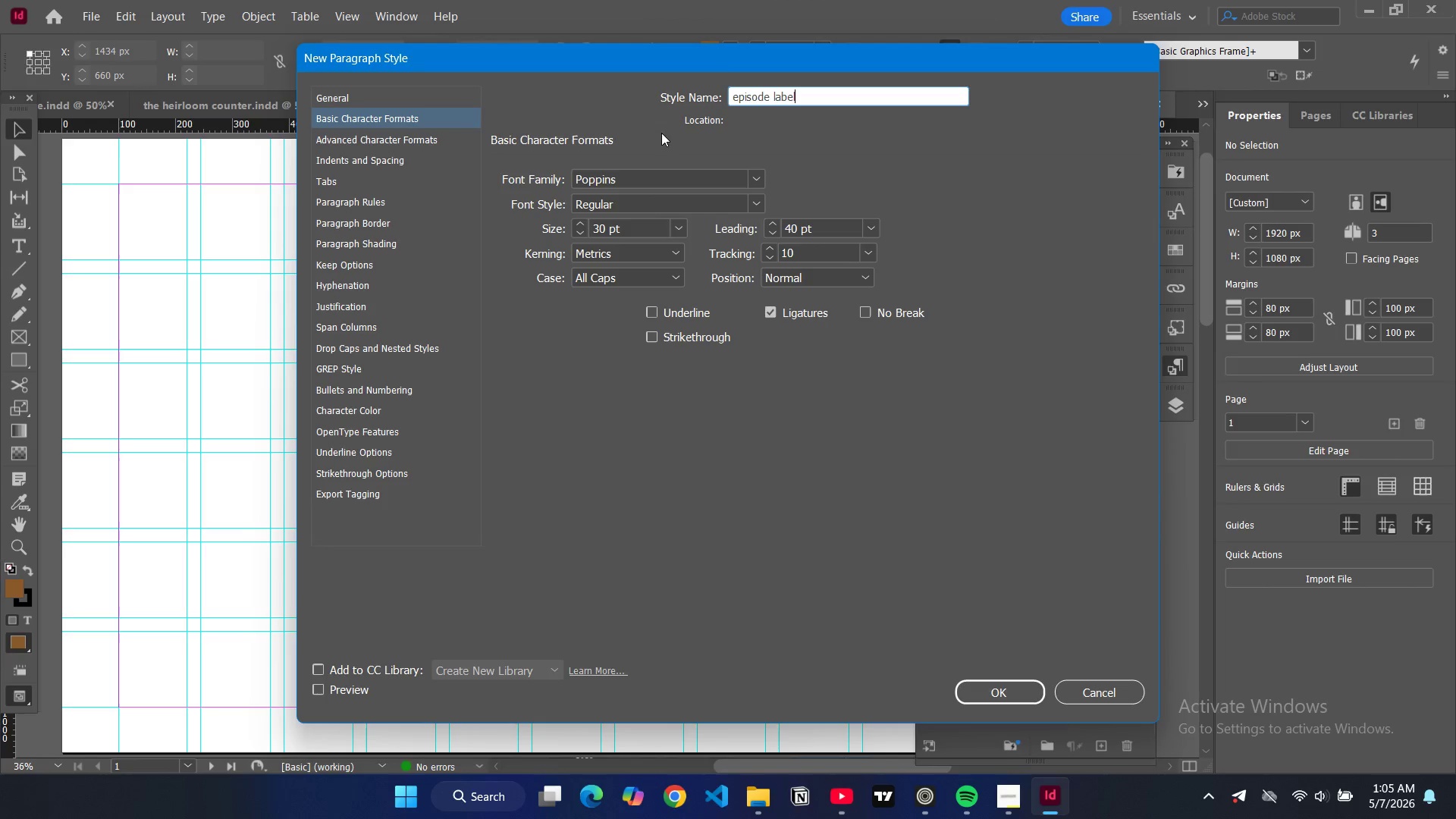 
left_click([679, 229])
 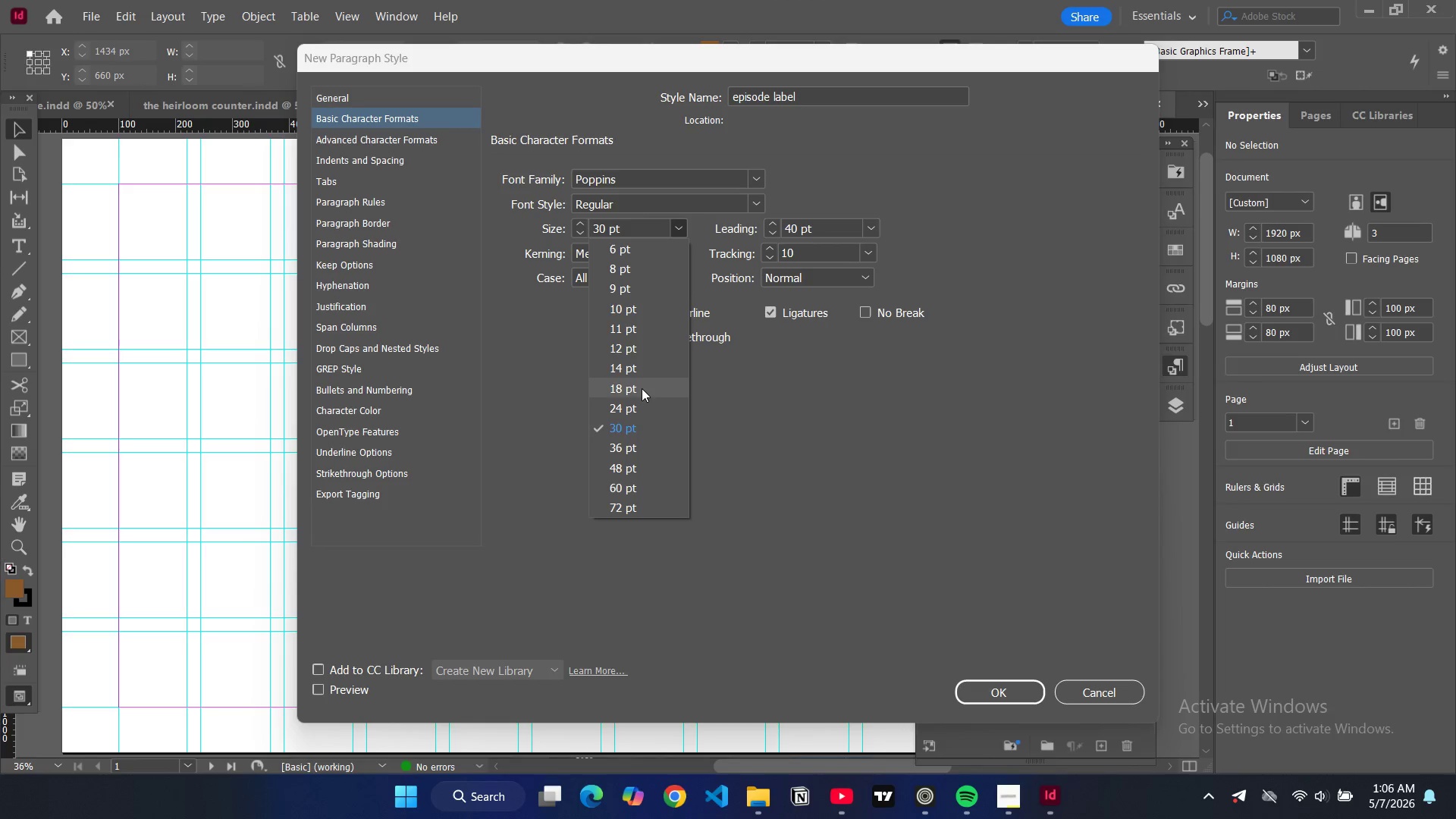 
left_click([642, 388])
 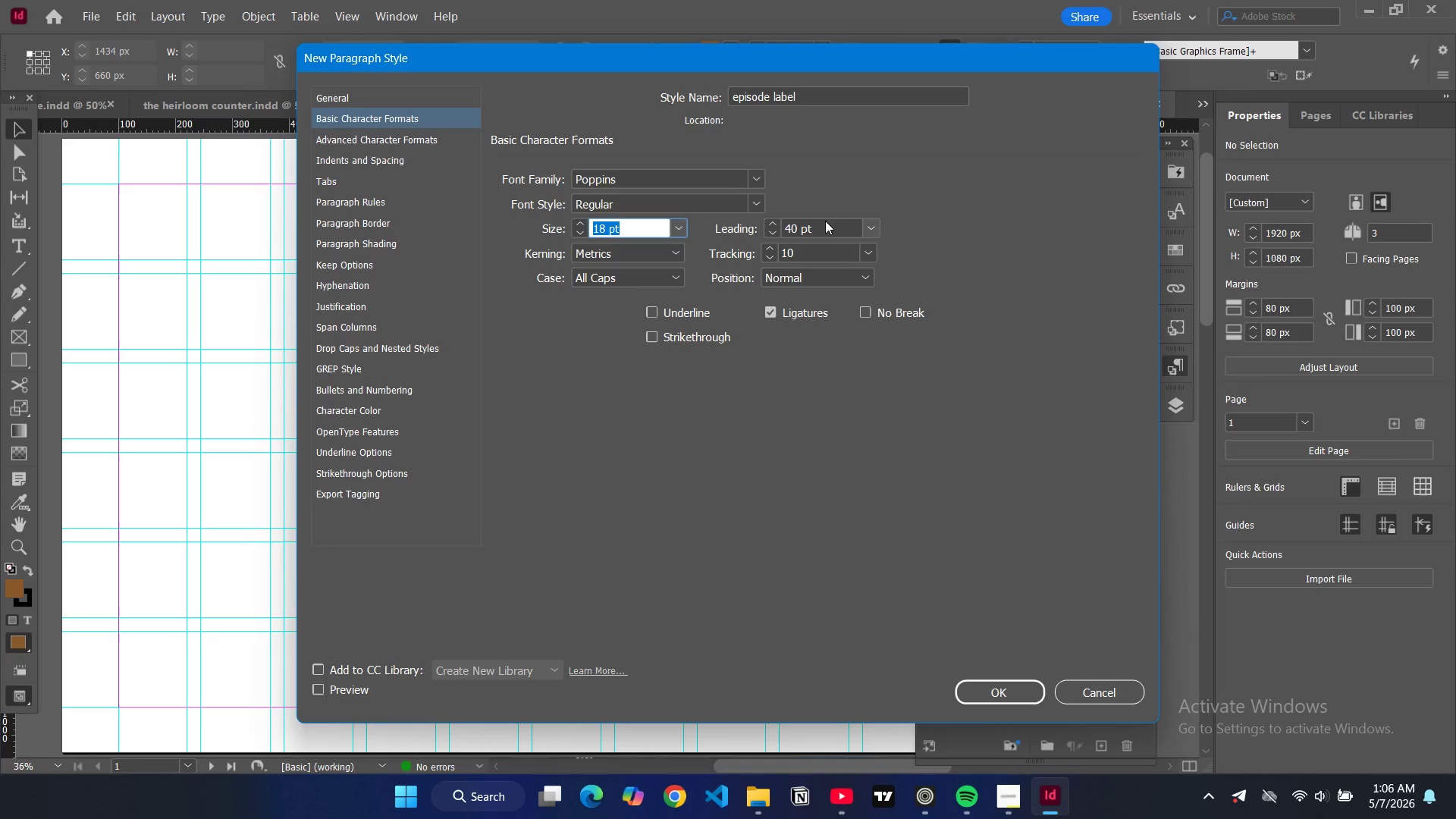 
double_click([799, 229])
 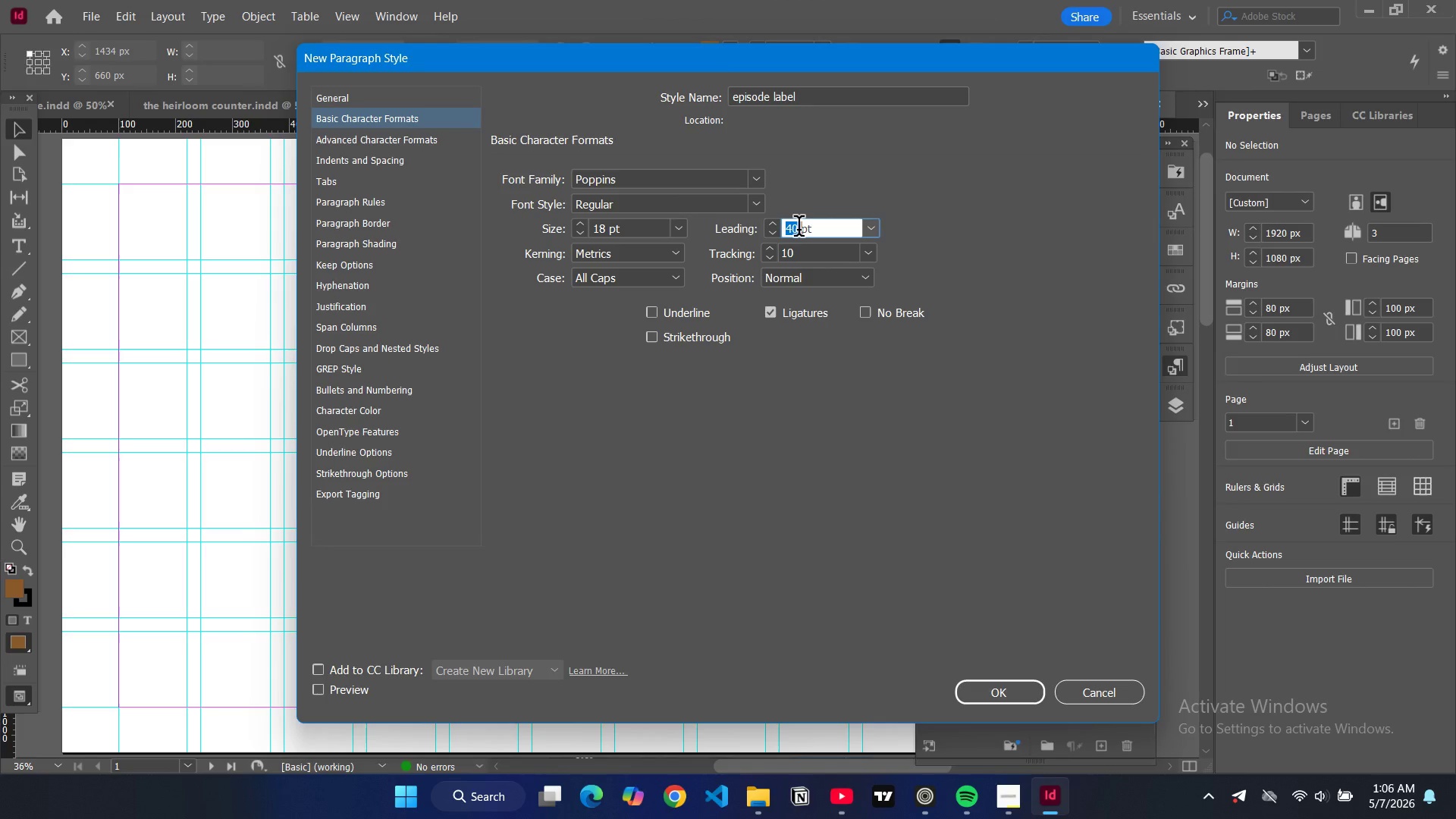 
triple_click([799, 229])
 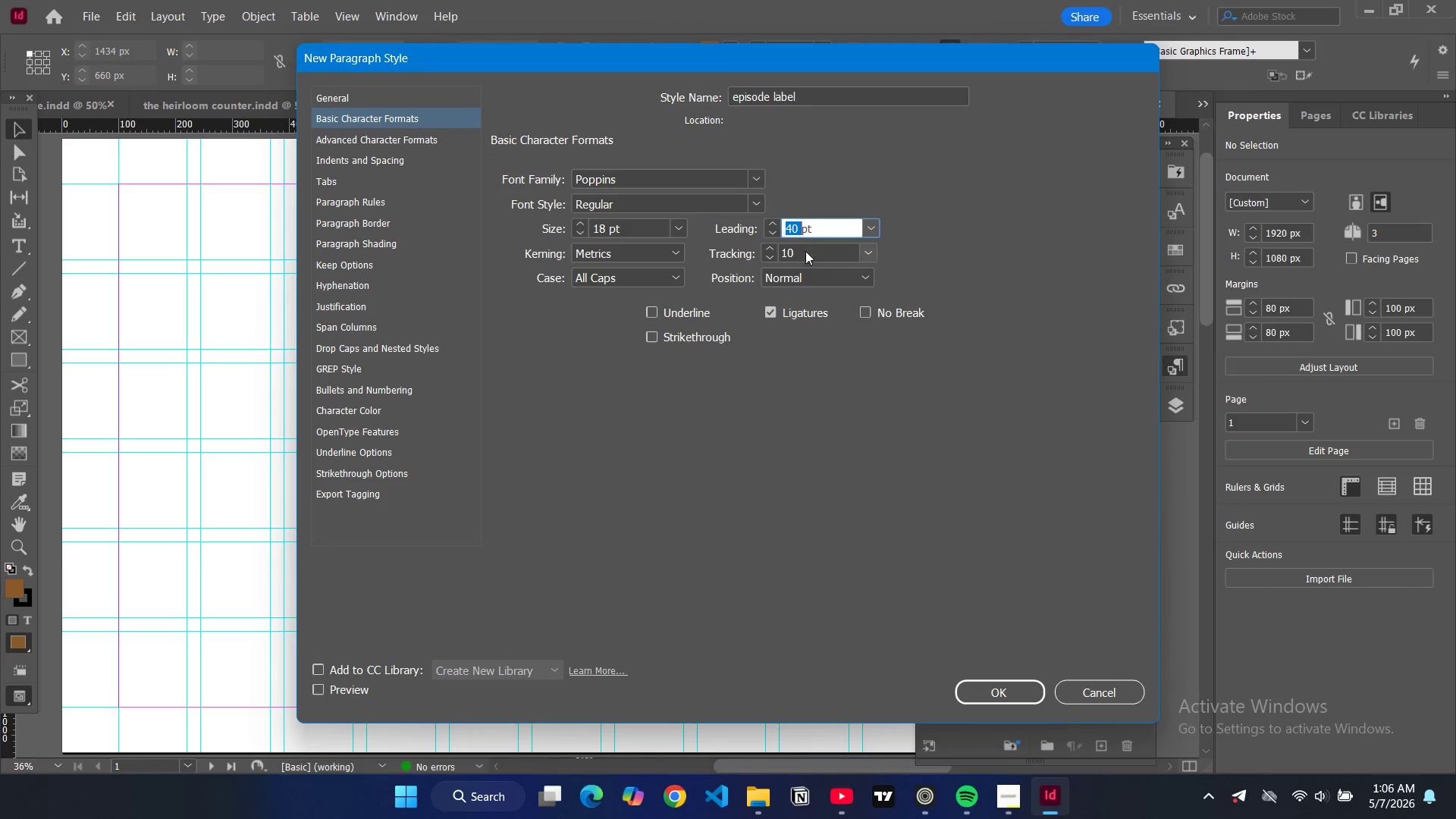 
left_click([805, 397])
 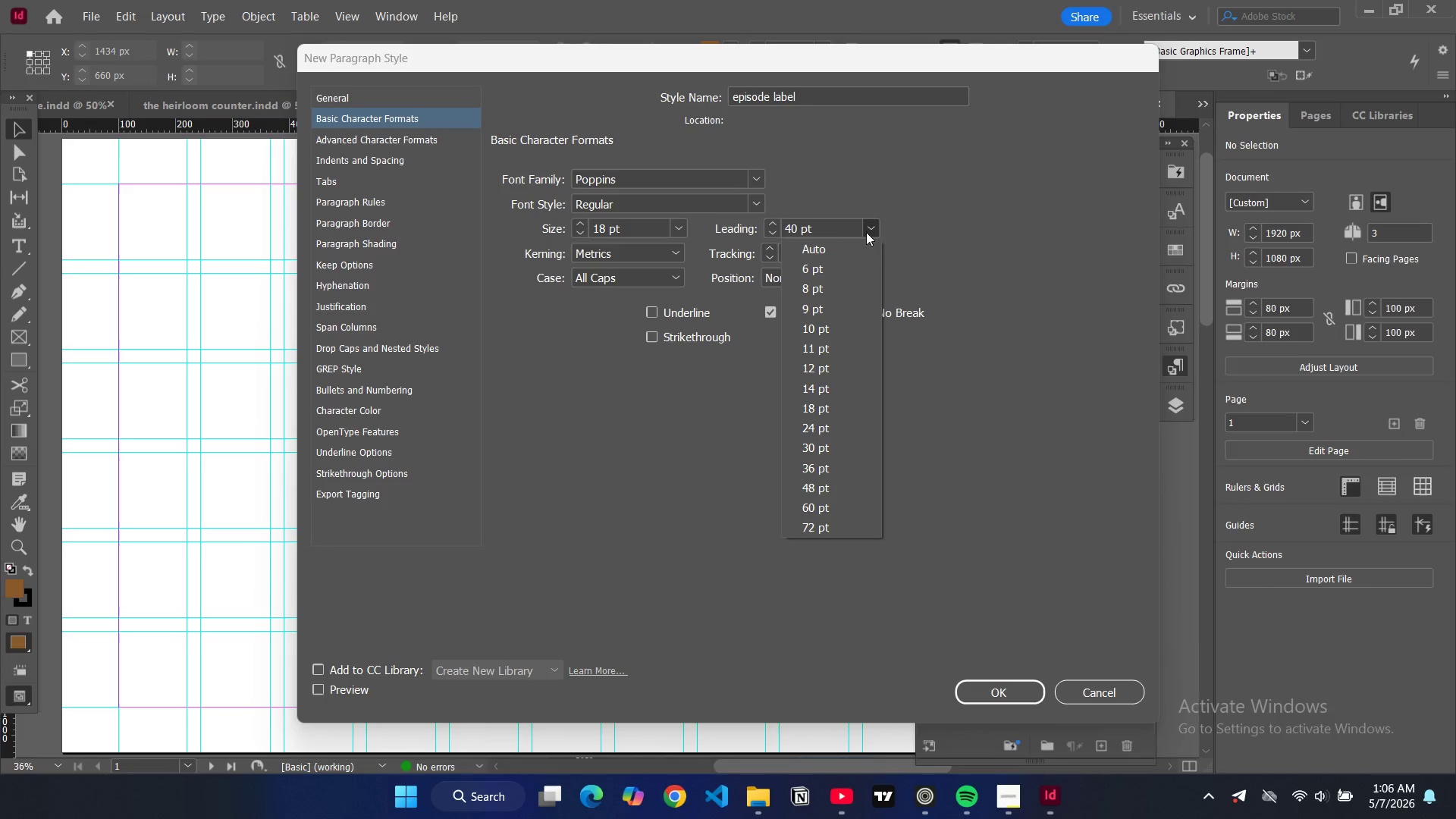 
left_click([845, 244])
 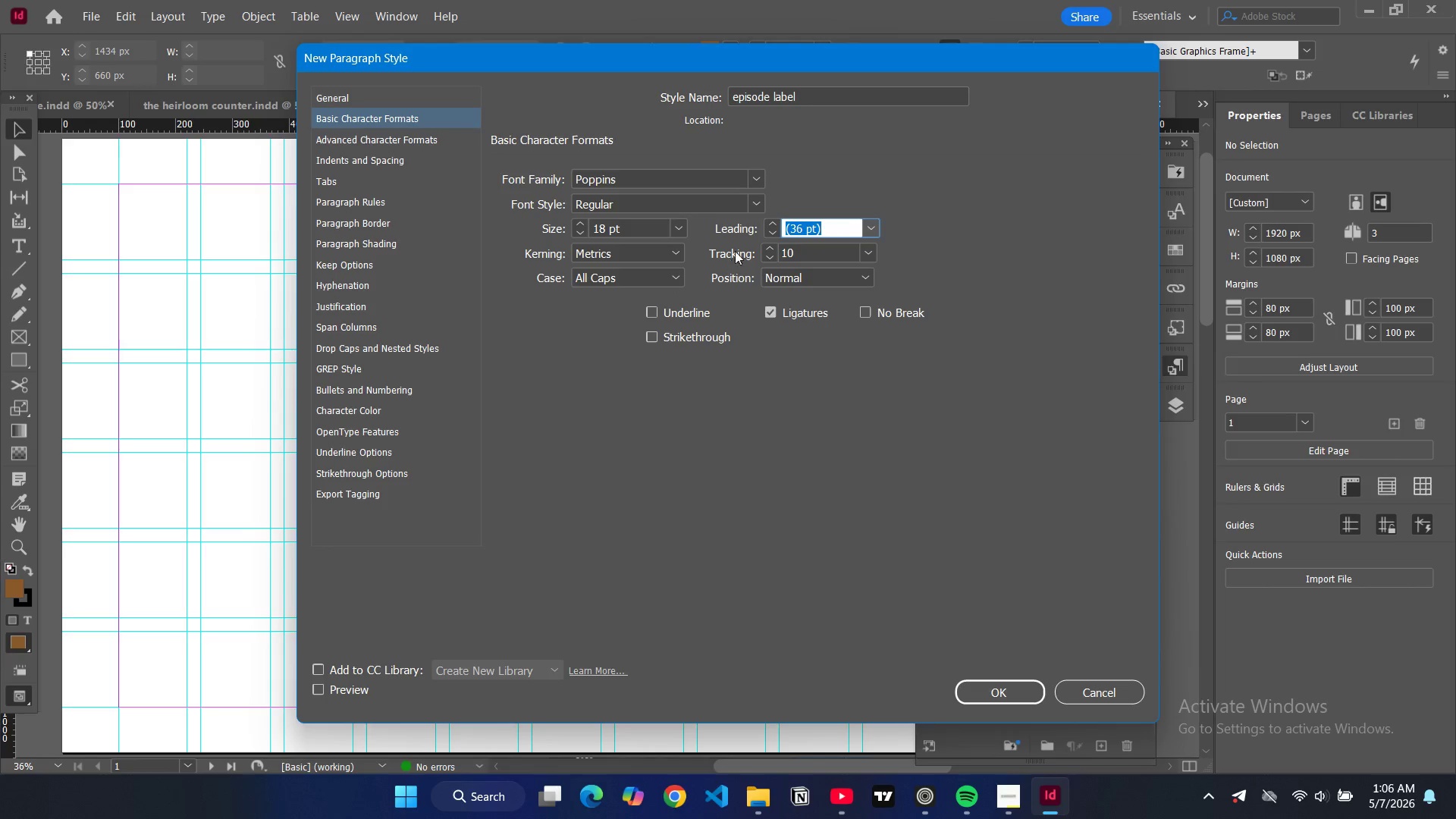 
double_click([769, 245])
 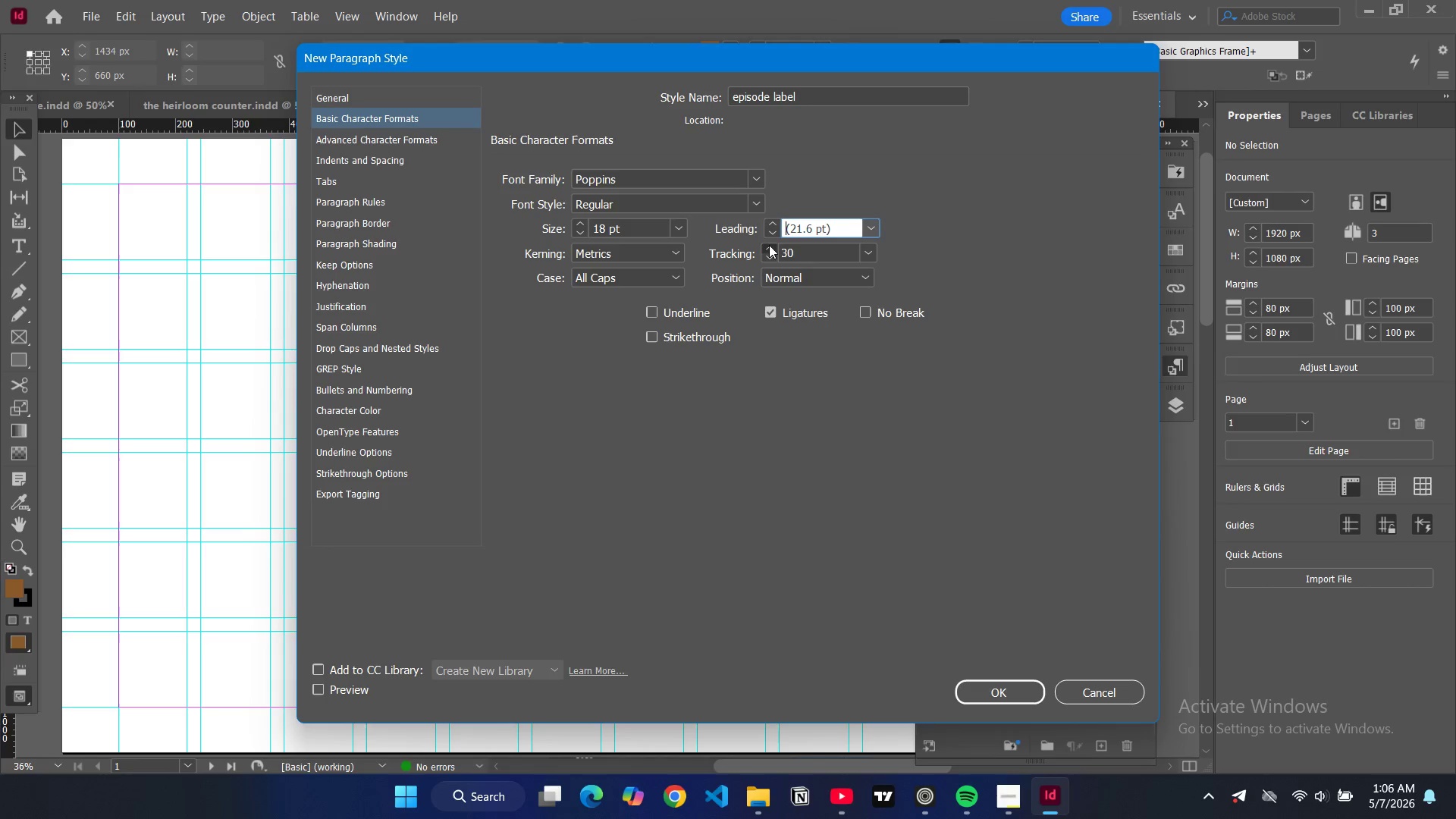 
triple_click([769, 245])
 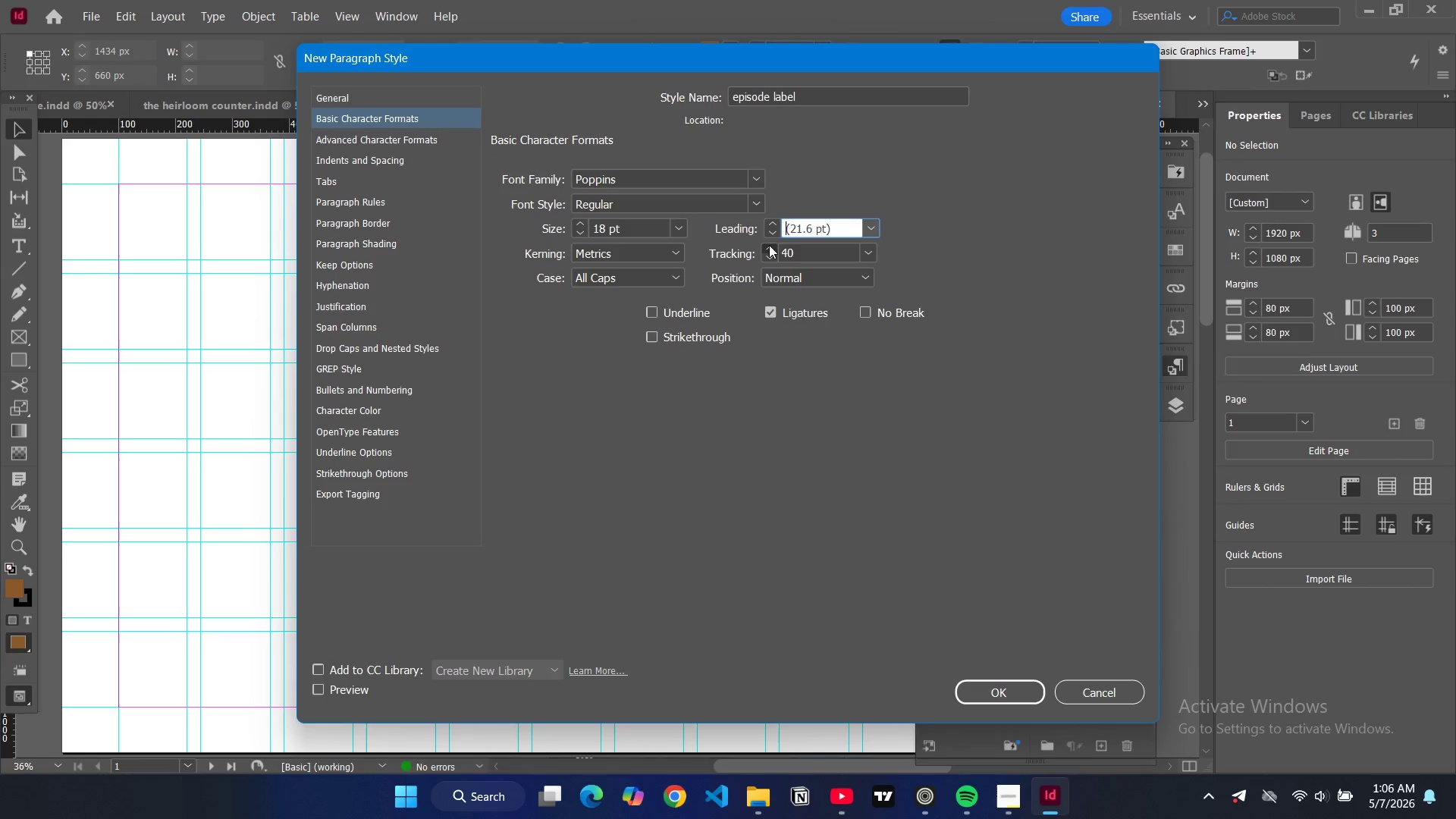 
triple_click([769, 245])
 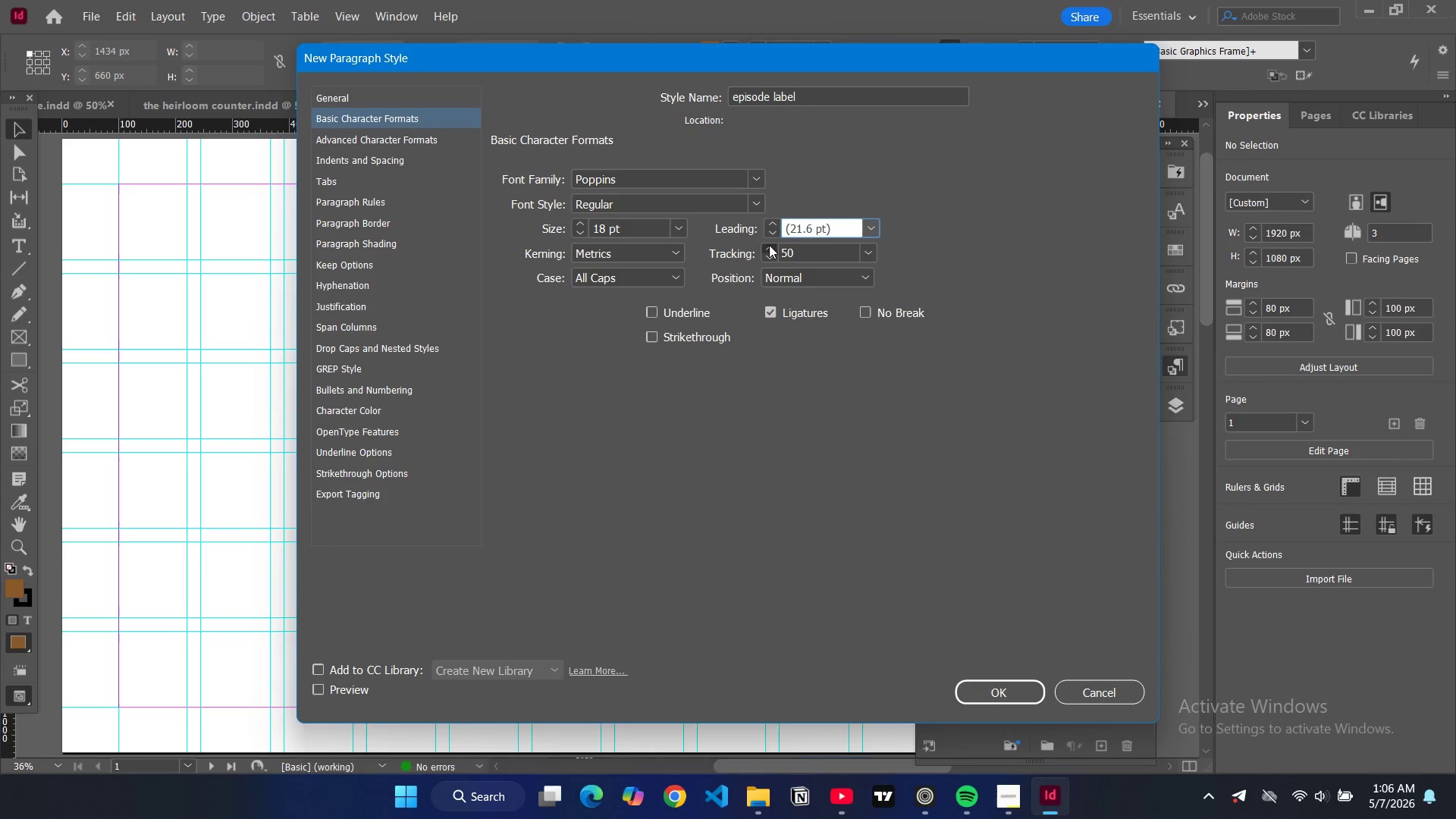 
triple_click([769, 245])
 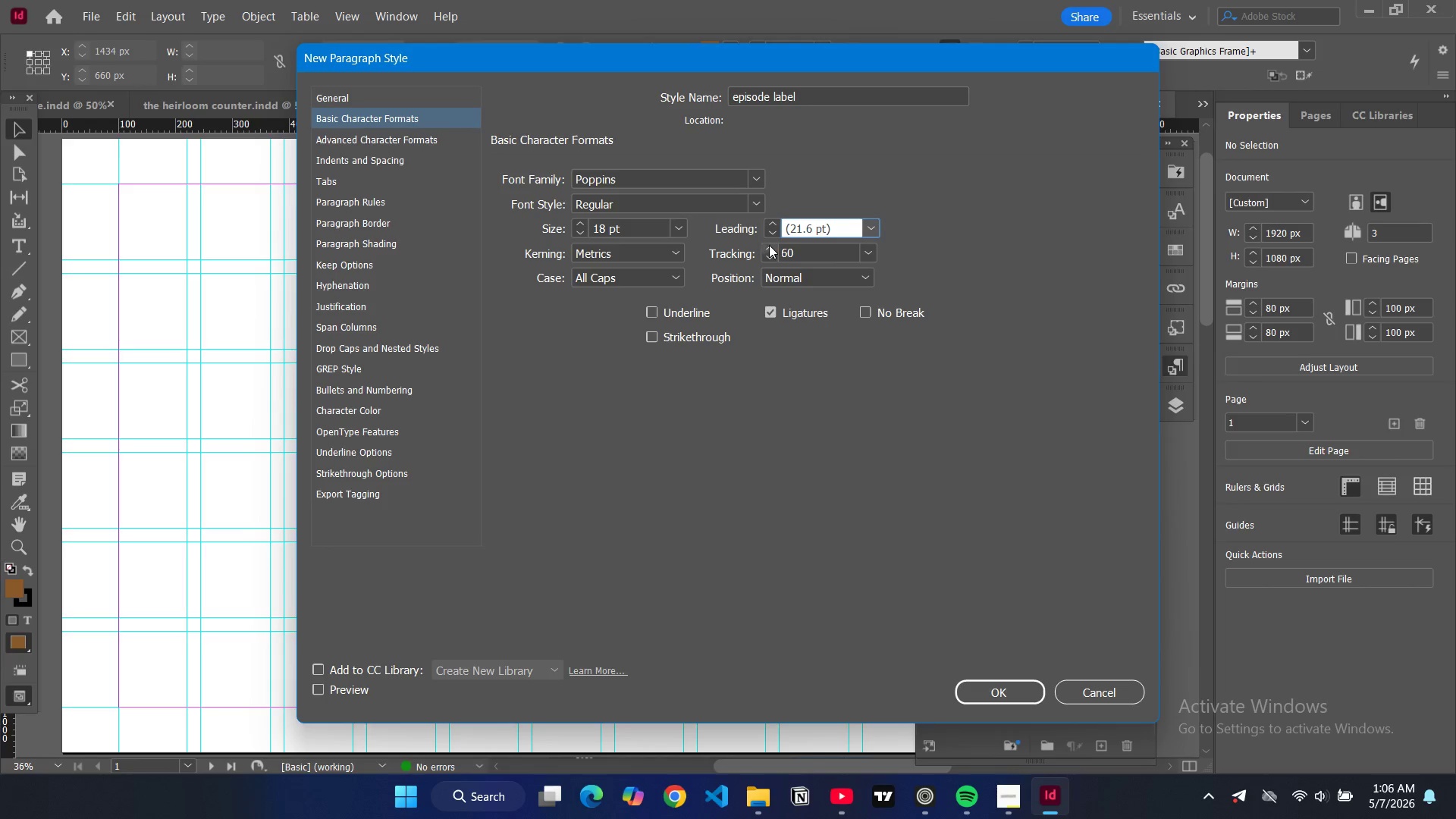 
triple_click([769, 245])
 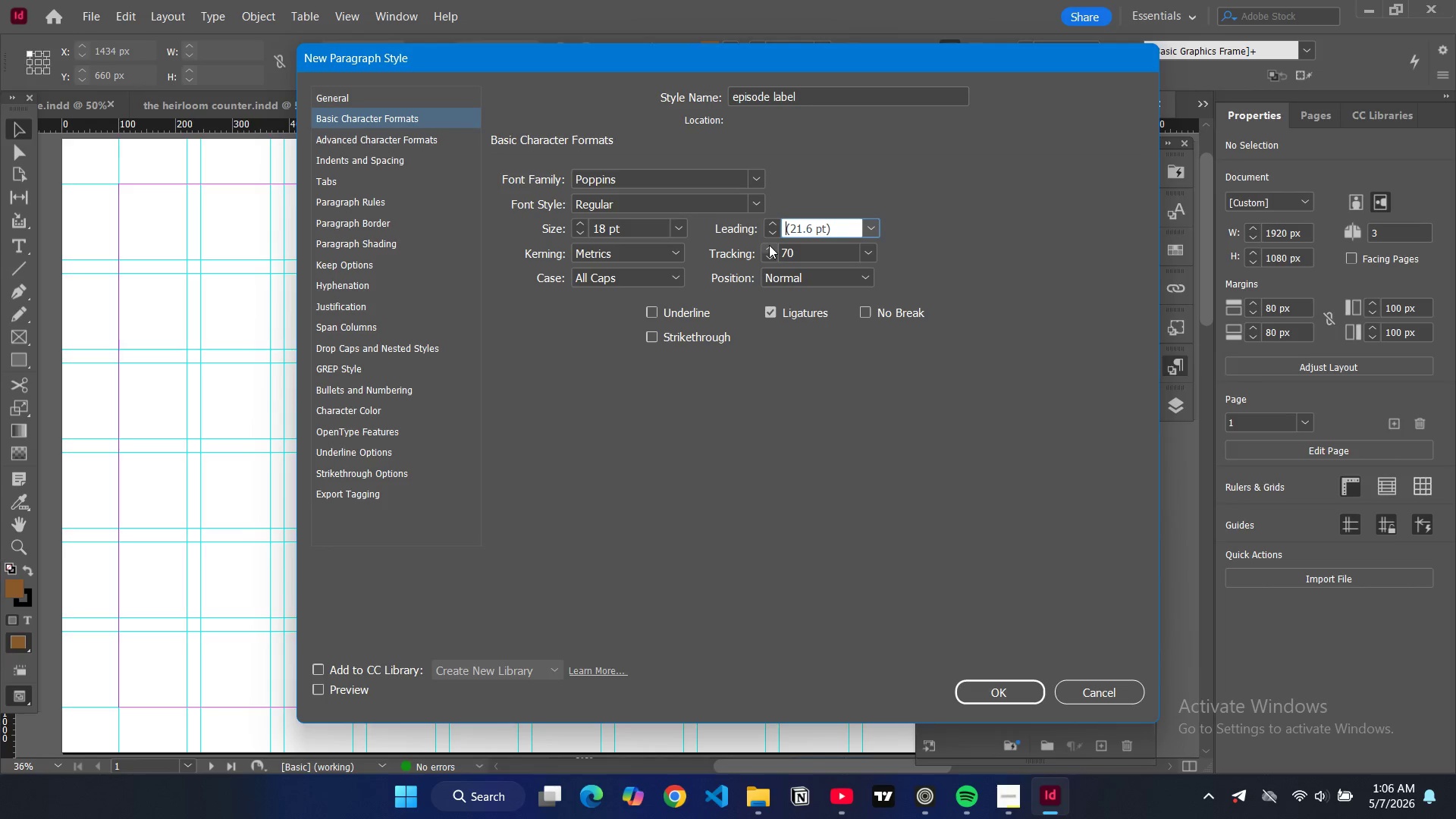 
triple_click([769, 245])
 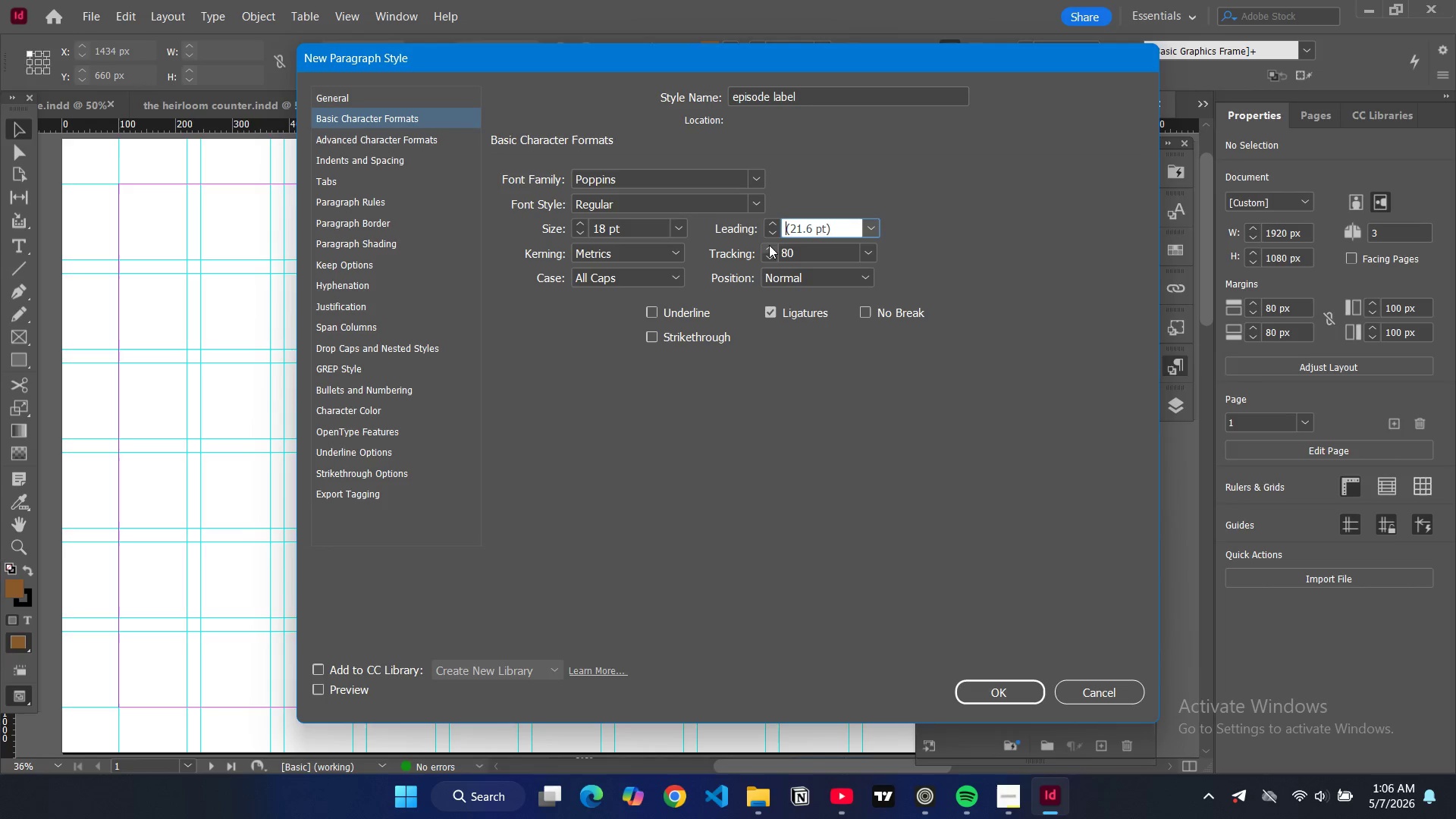 
triple_click([769, 245])
 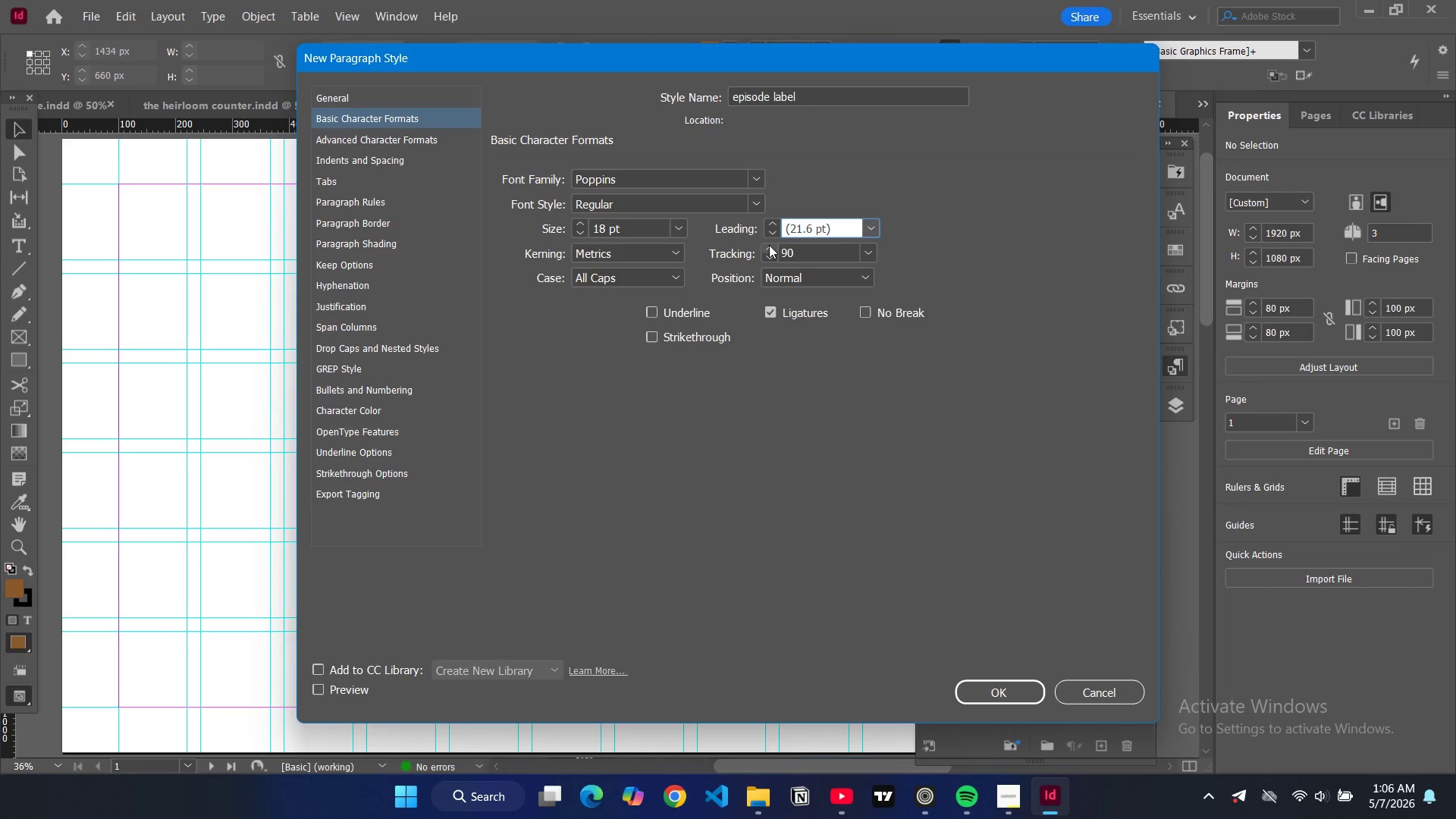 
triple_click([769, 245])
 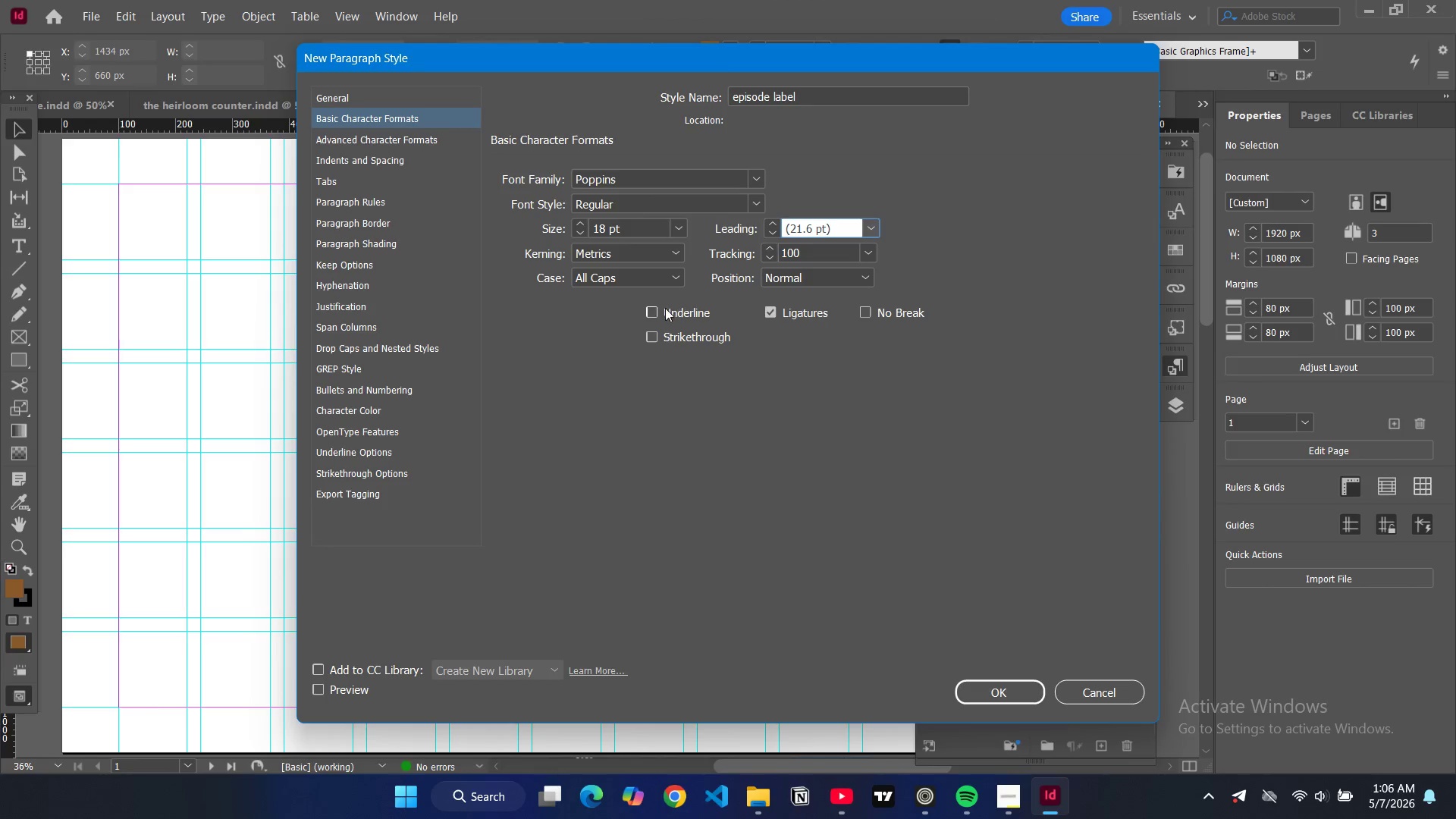 
left_click([662, 280])
 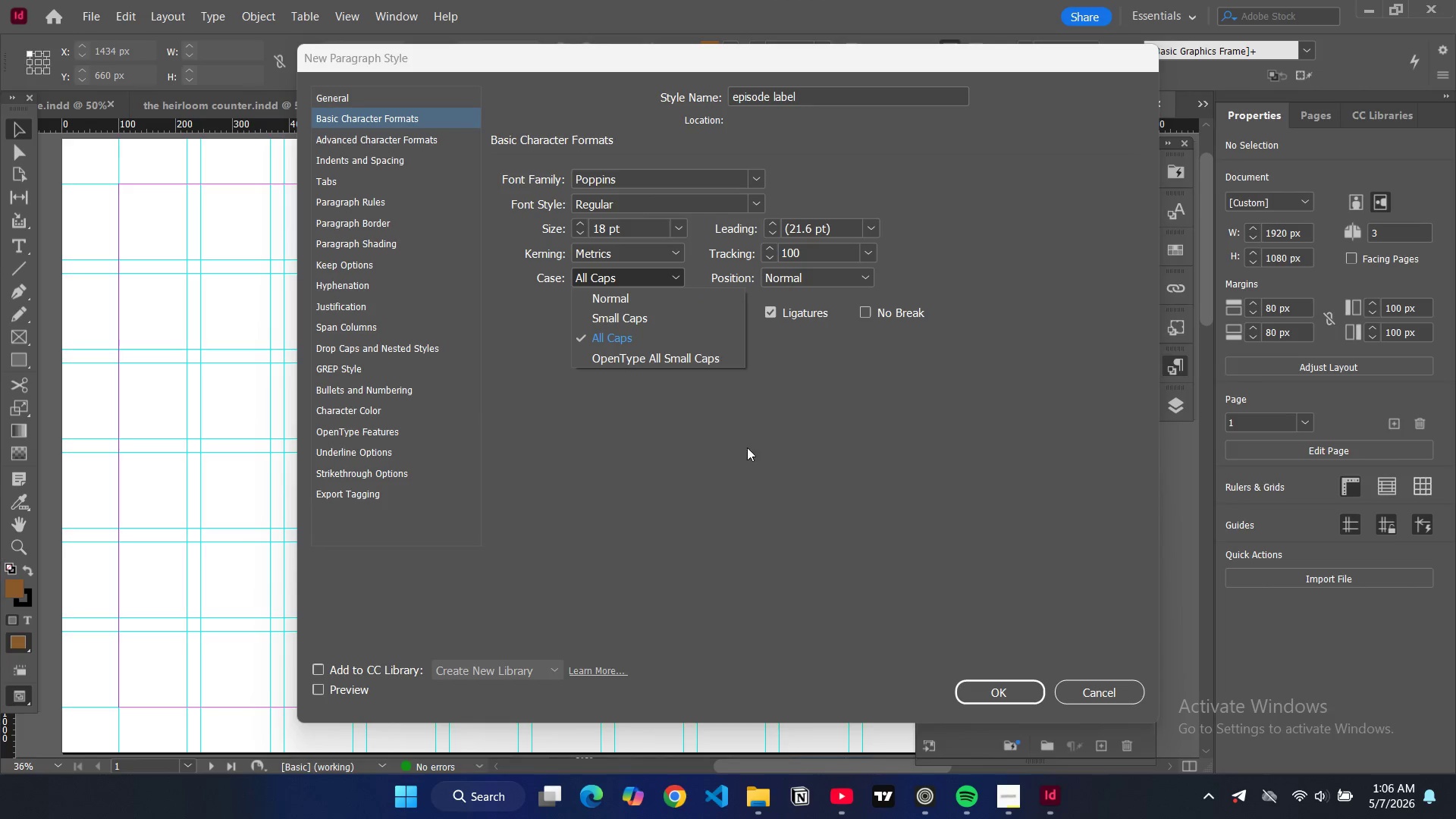 
left_click([766, 477])
 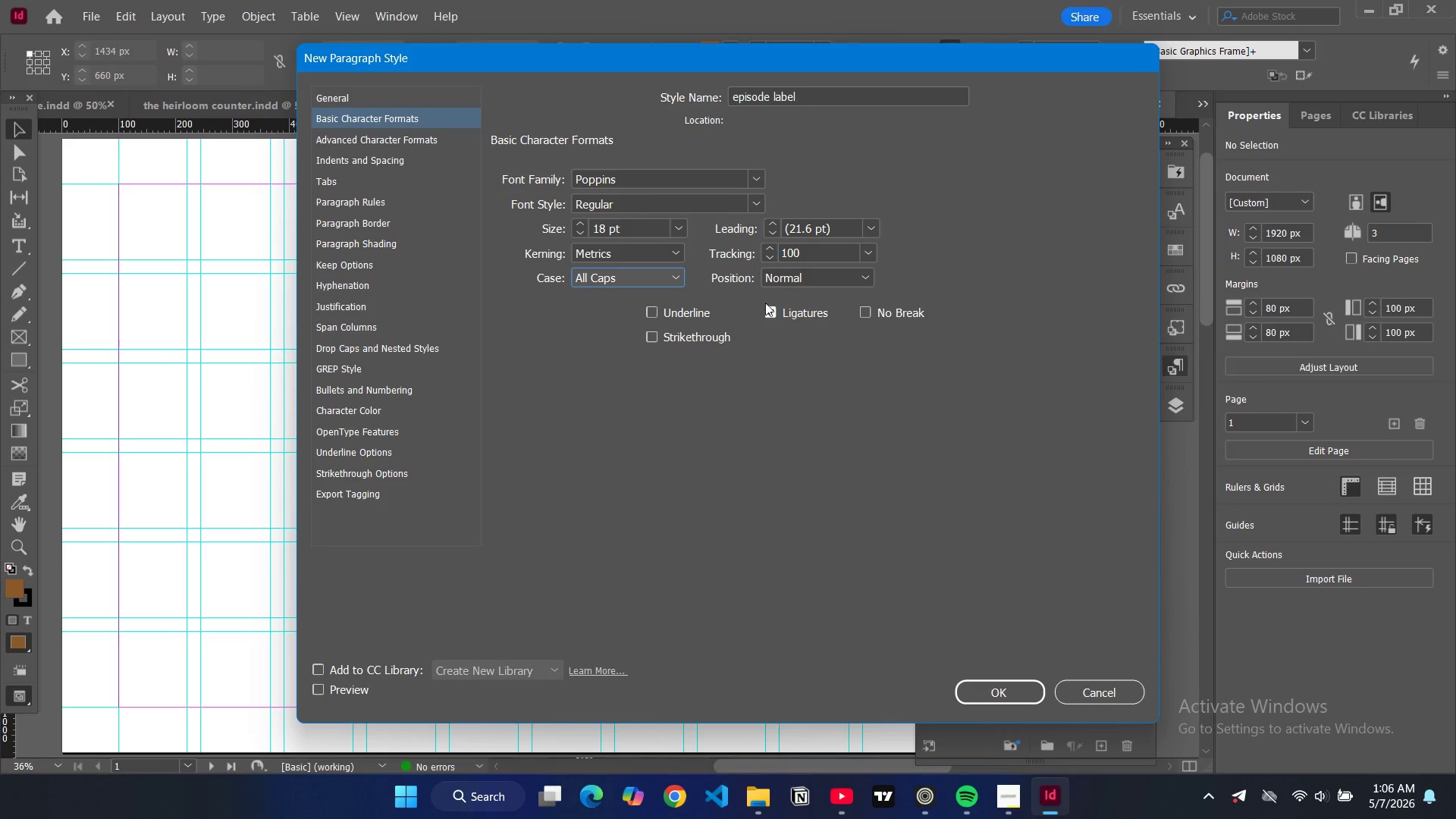 
left_click([758, 202])
 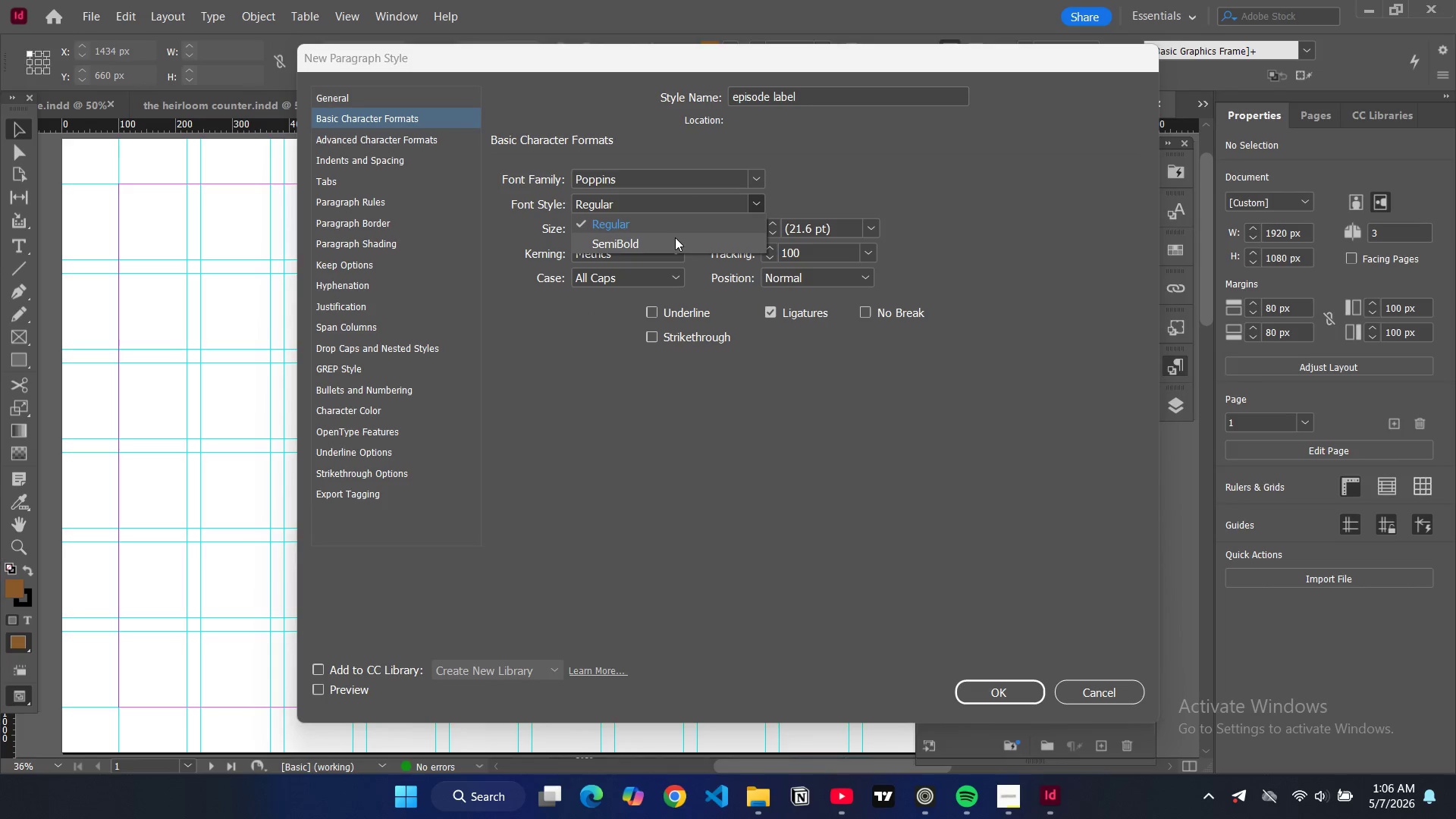 
left_click([675, 237])
 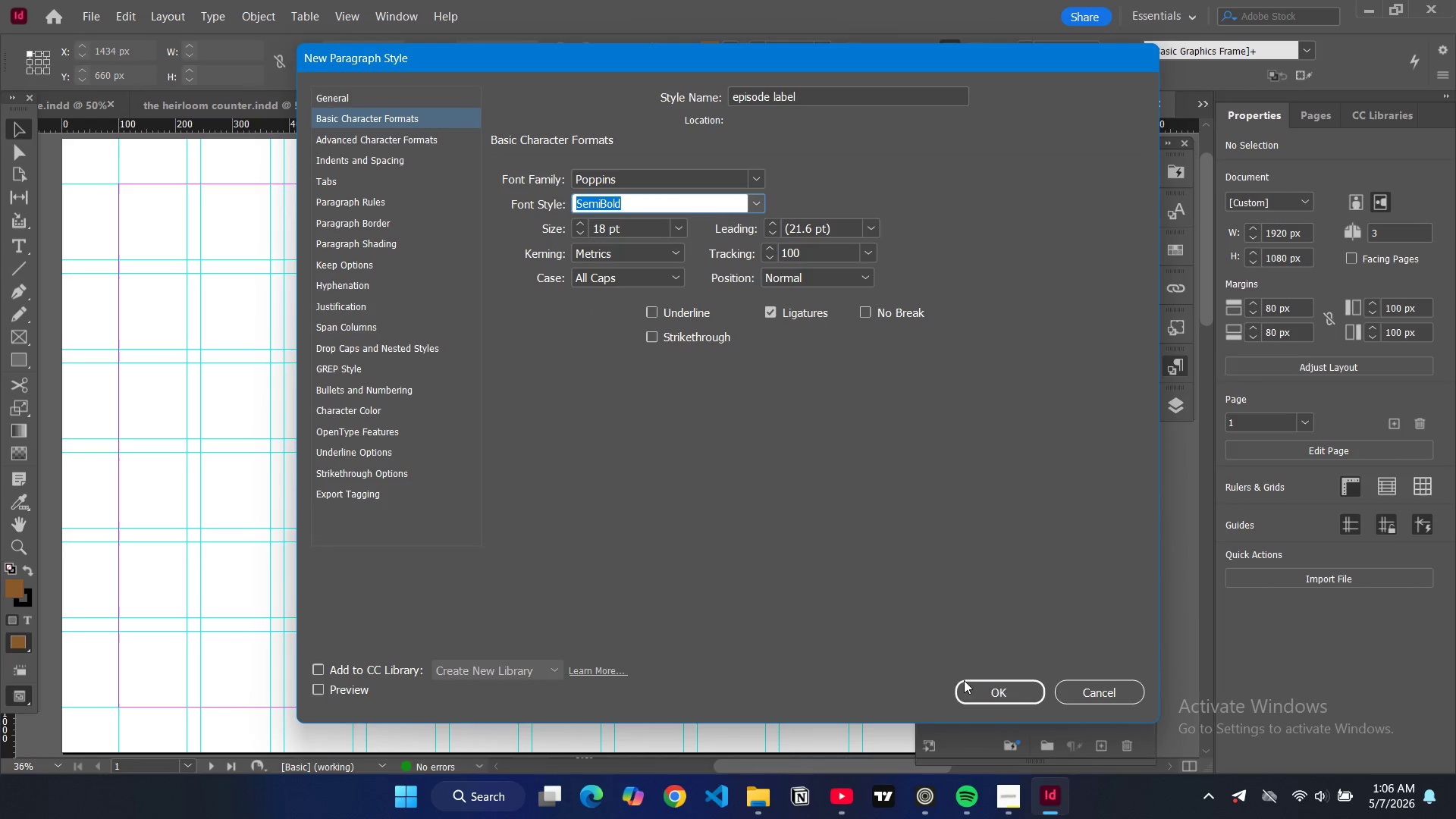 
left_click([974, 684])
 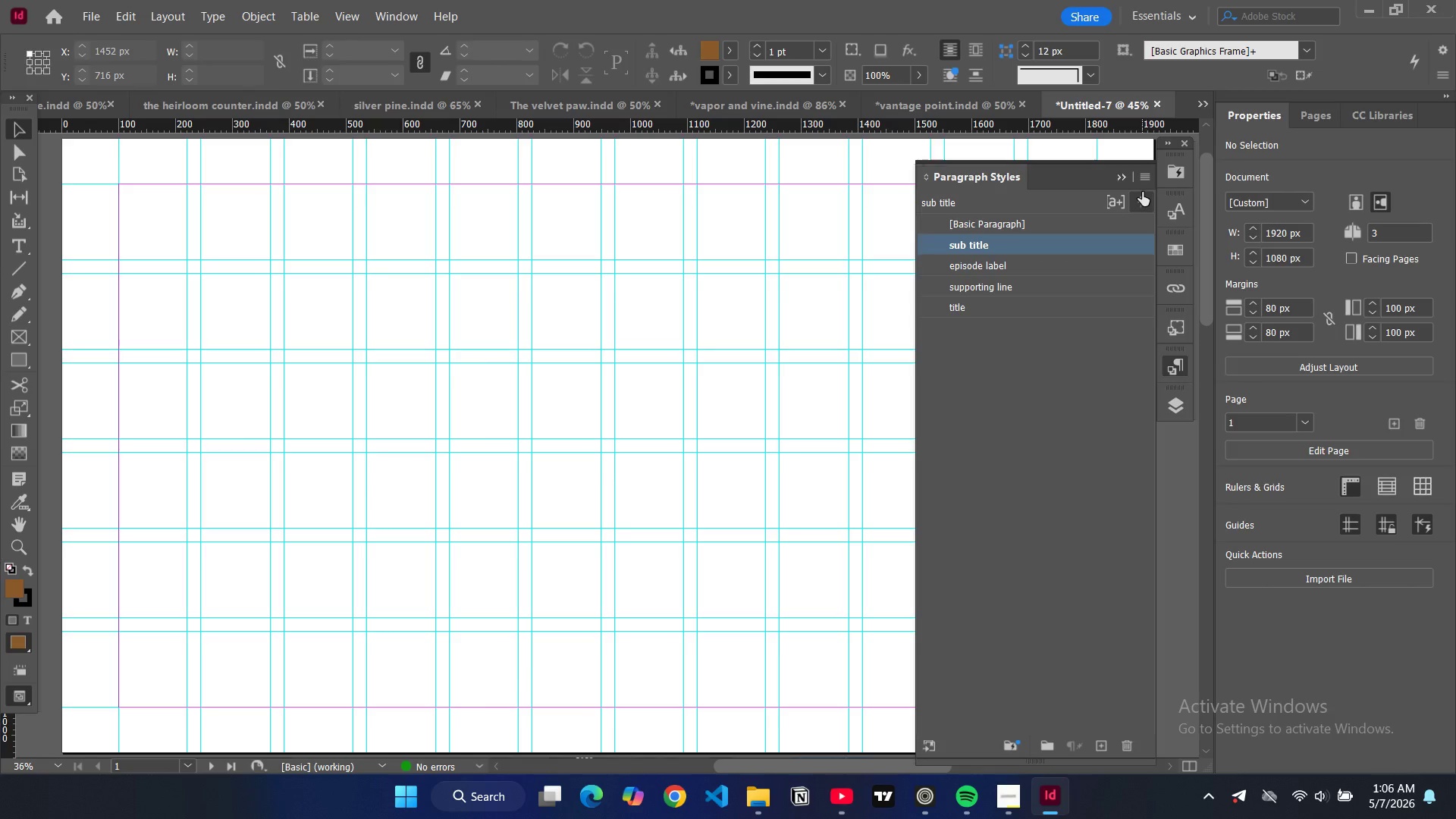 
left_click([1144, 178])
 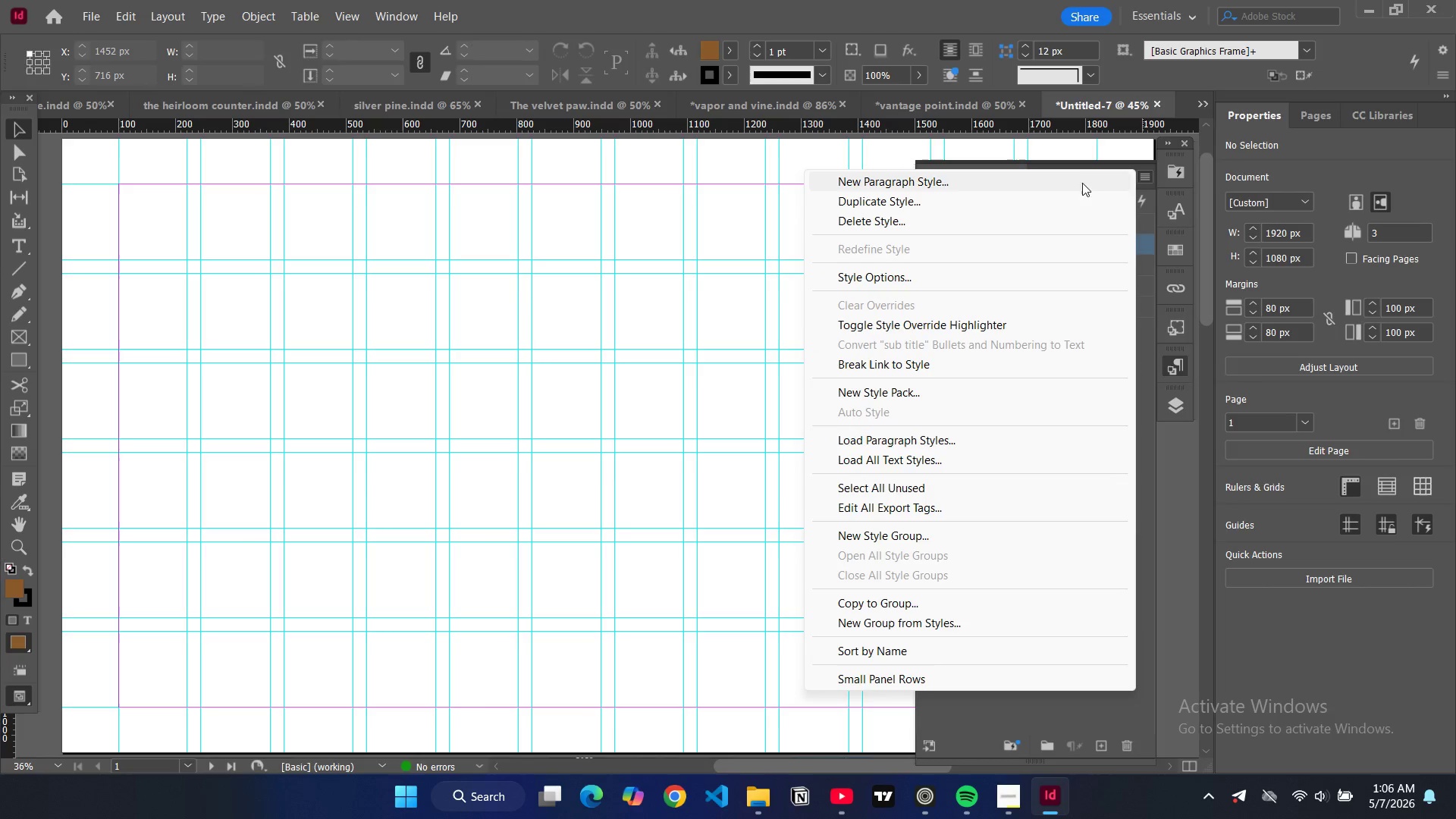 
left_click([1044, 184])
 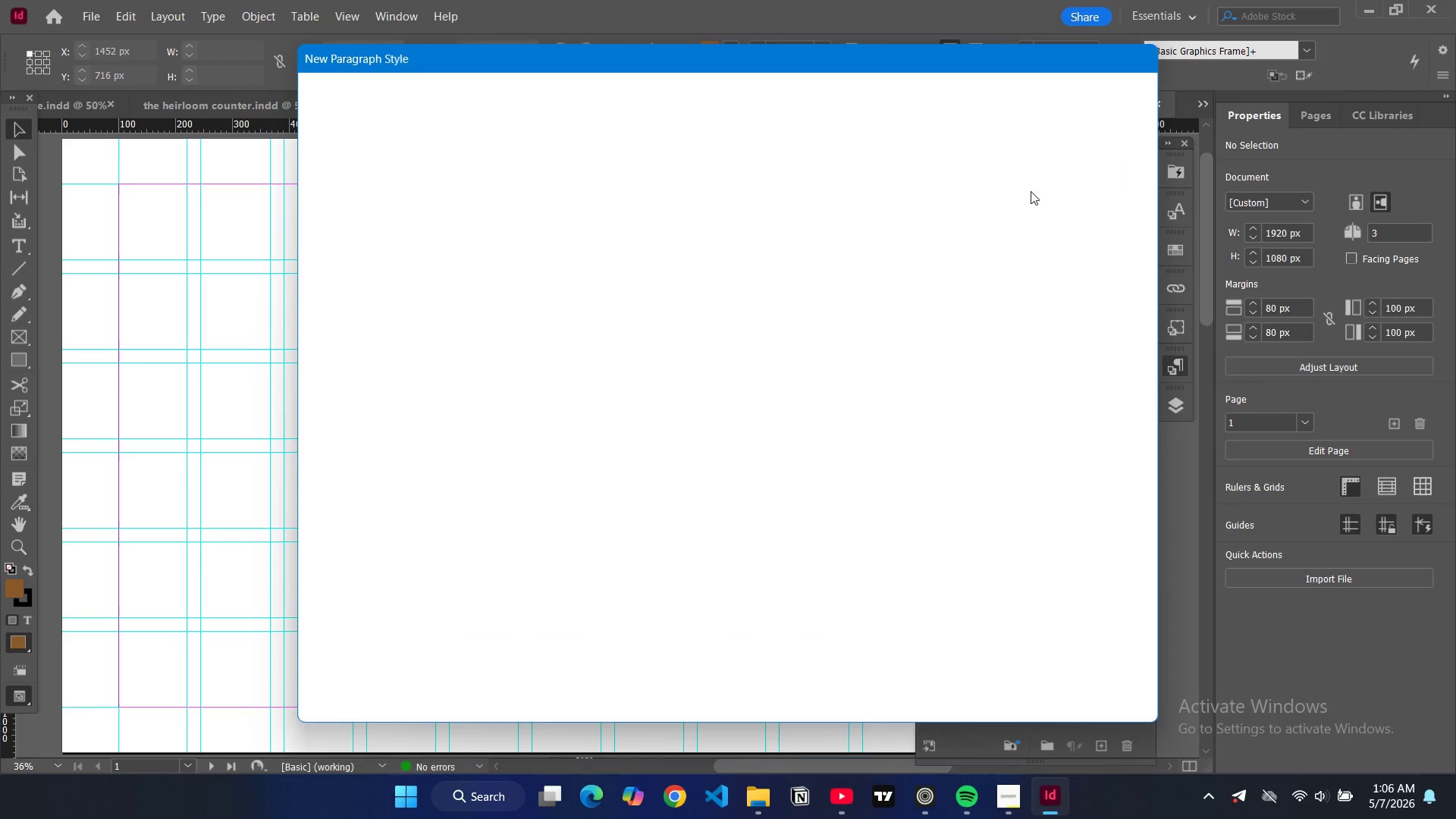 
type(epo)
key(Backspace)
type(isode number)
 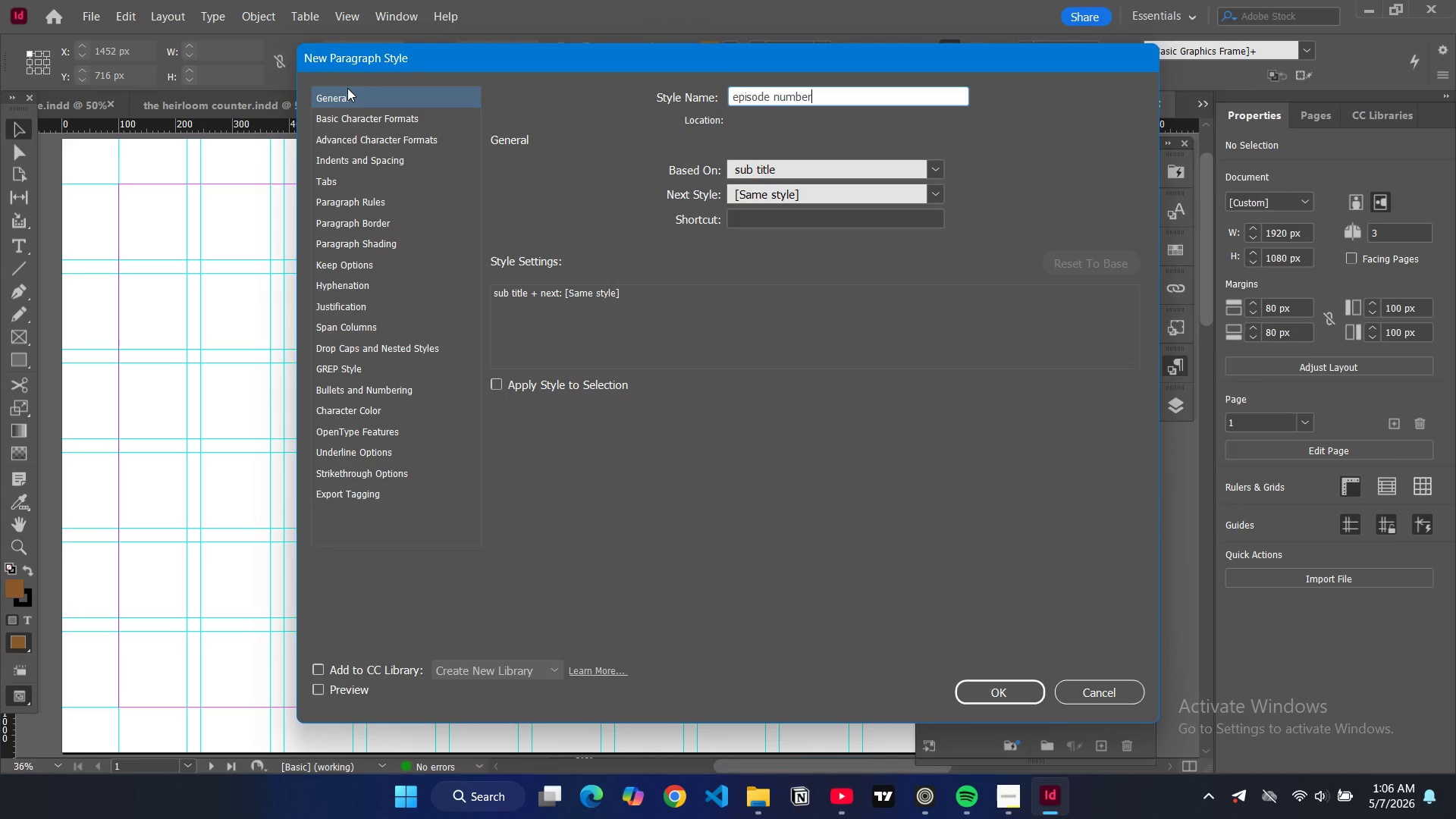 
wait(11.95)
 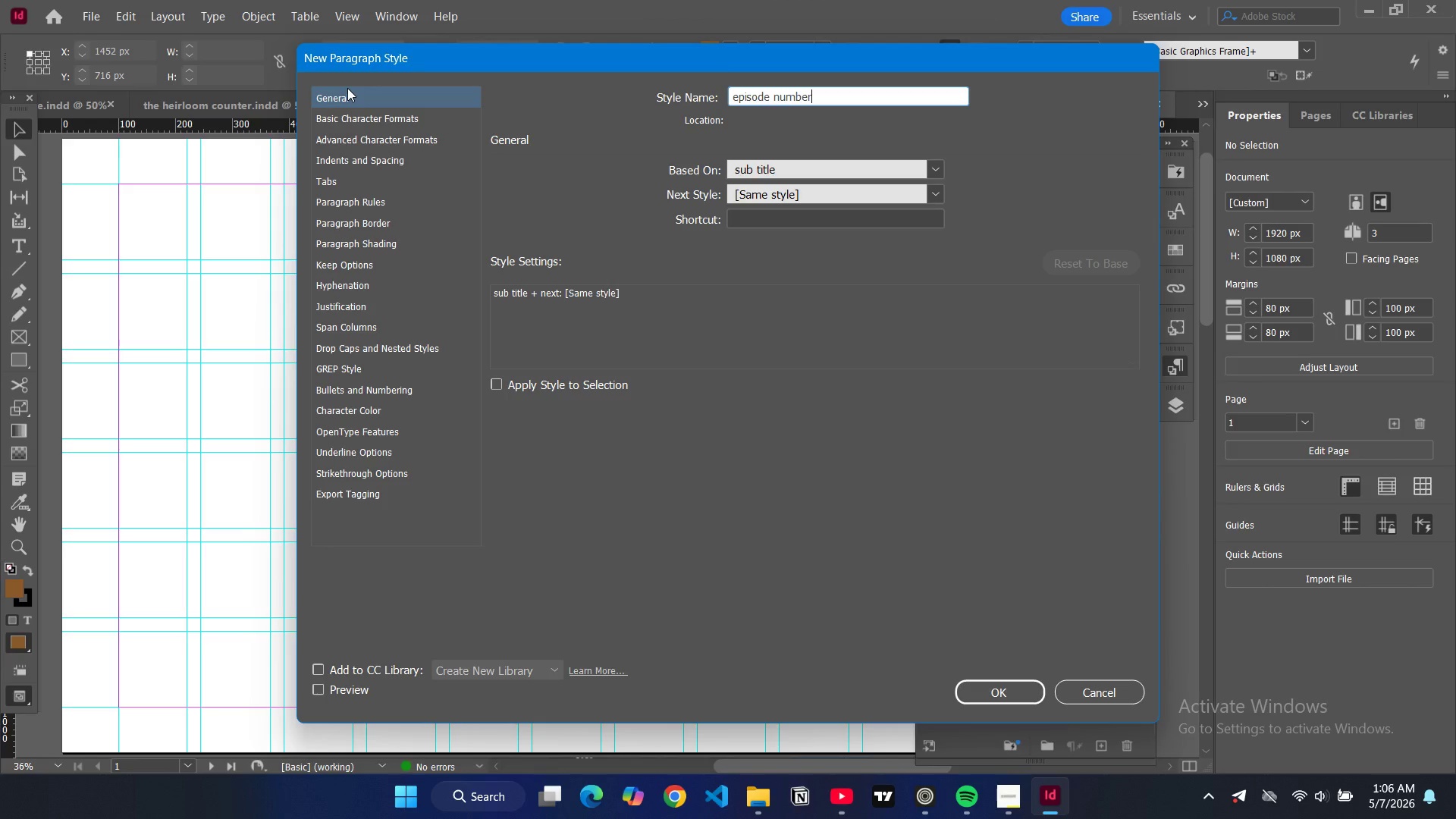 
triple_click([670, 231])
 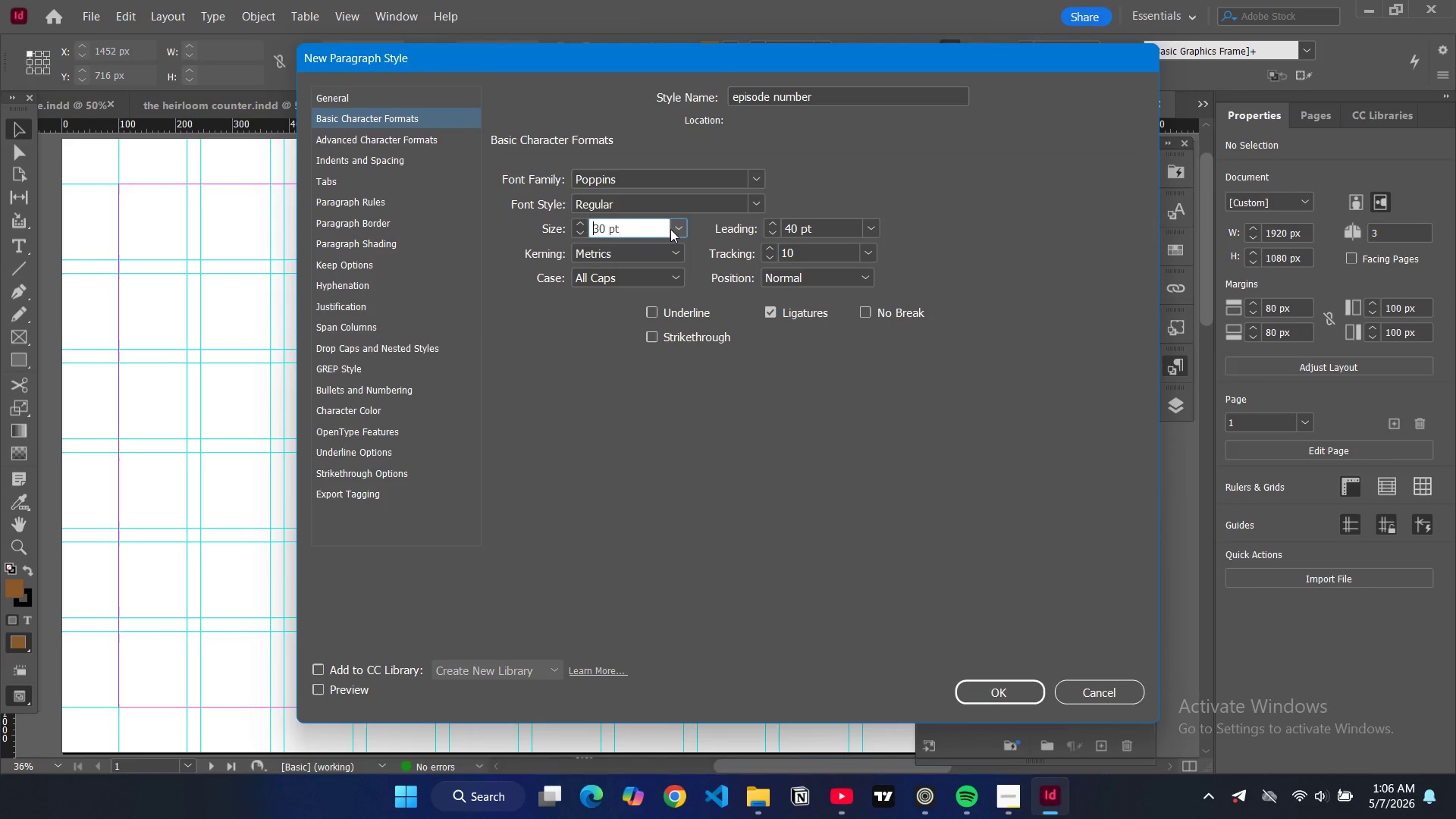 
triple_click([670, 229])
 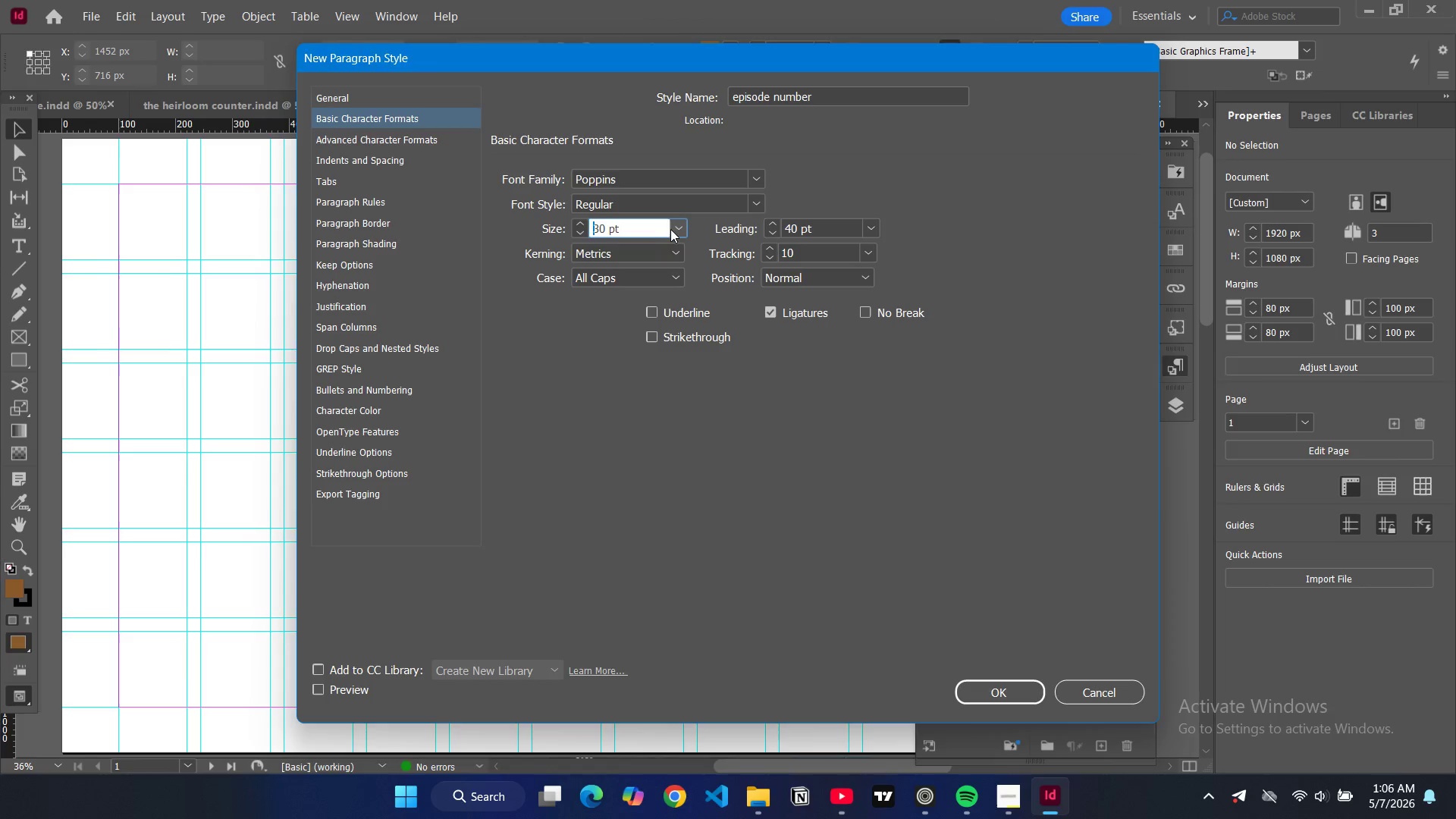 
left_click_drag(start_coordinate=[670, 229], to_coordinate=[620, 411])
 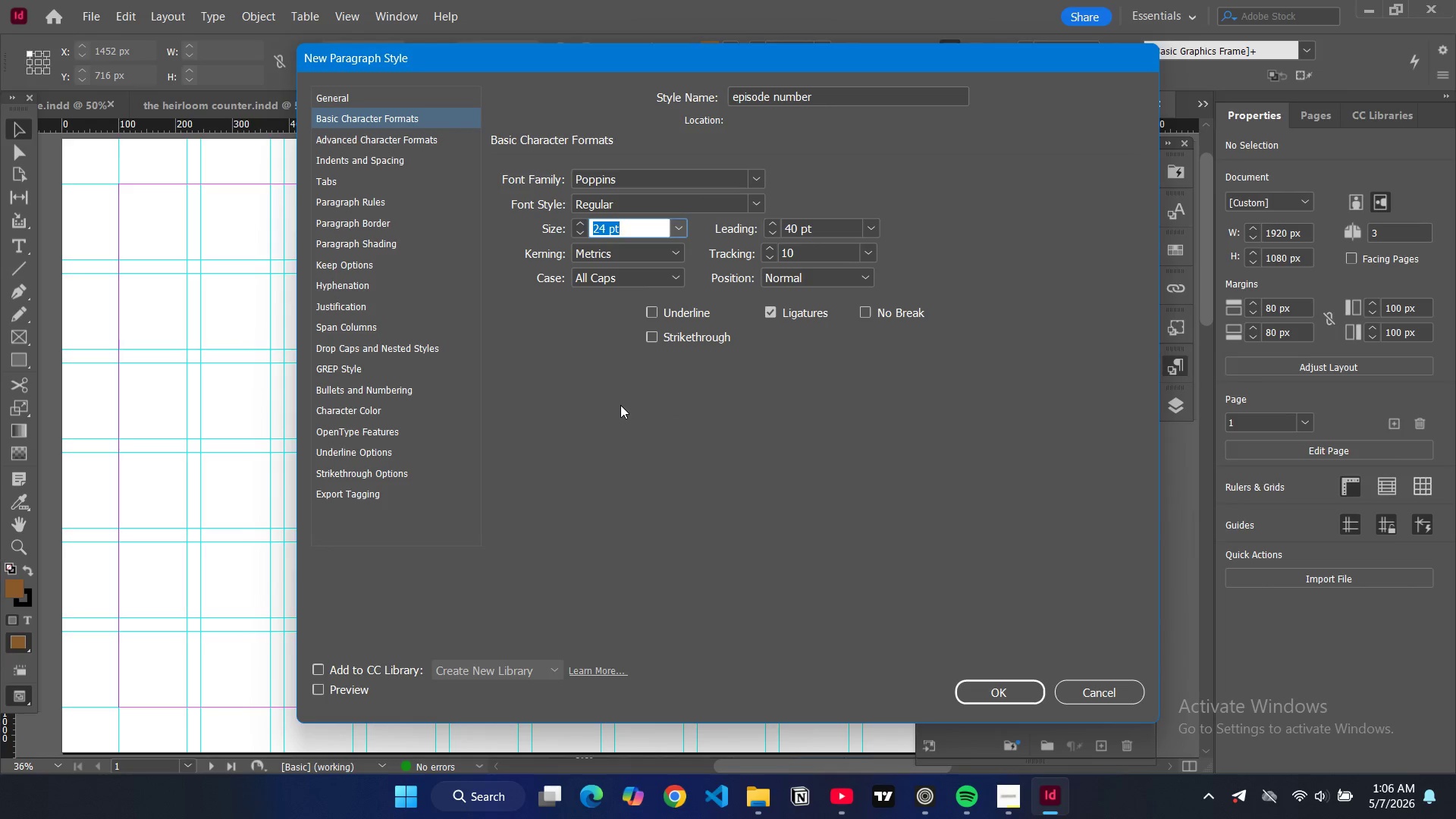 
left_click([620, 411])
 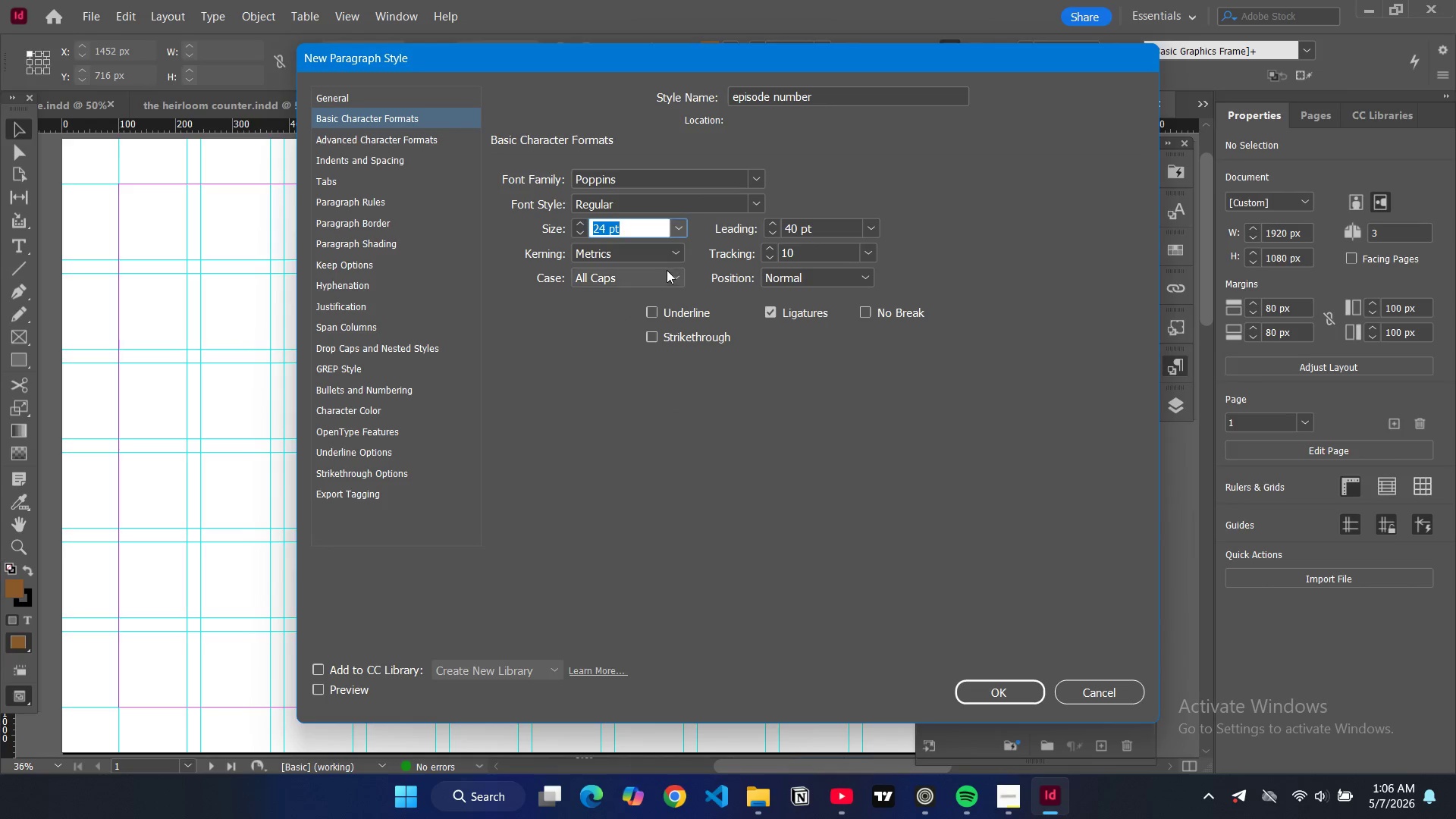 
left_click([642, 297])
 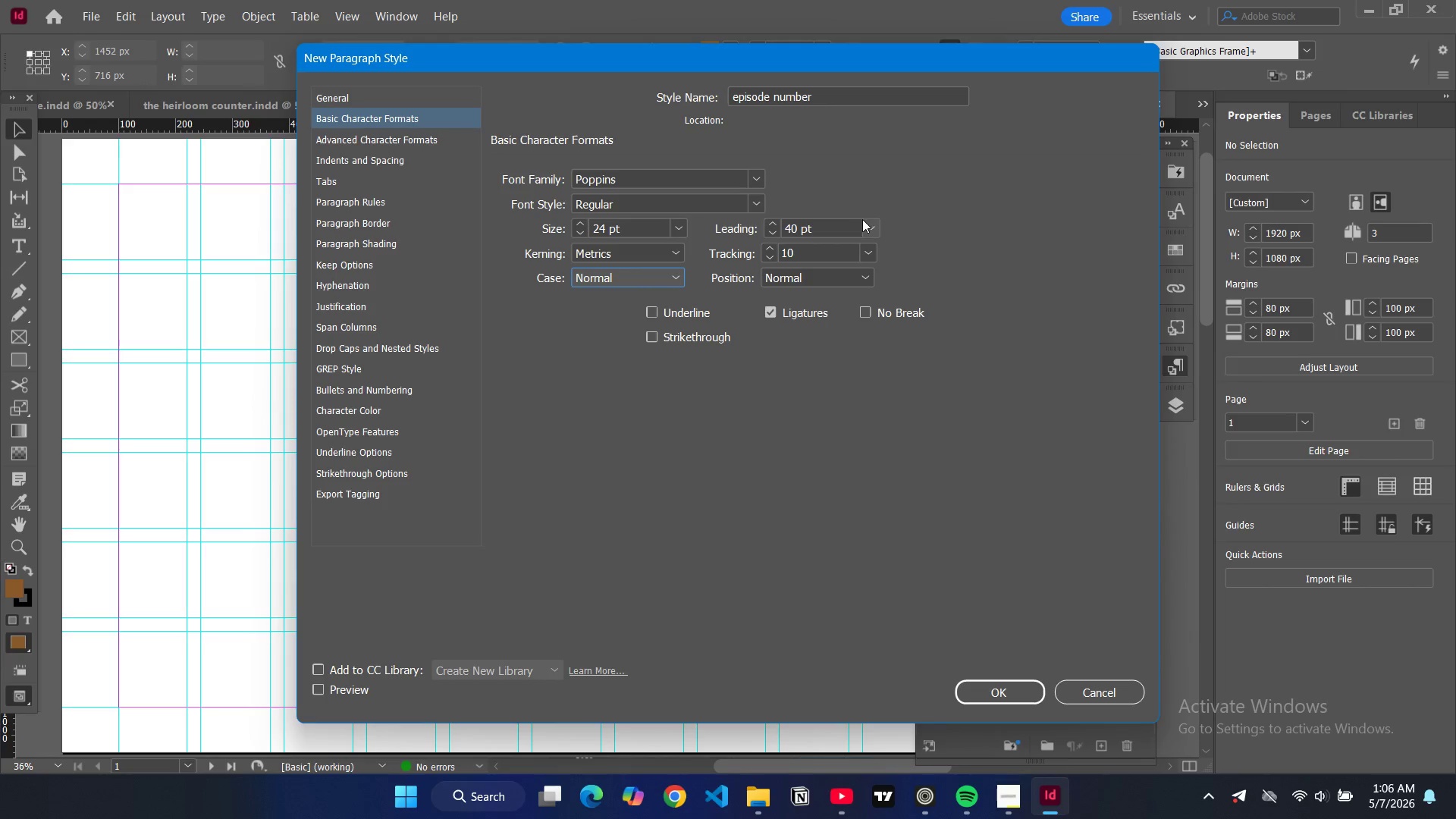 
wait(8.95)
 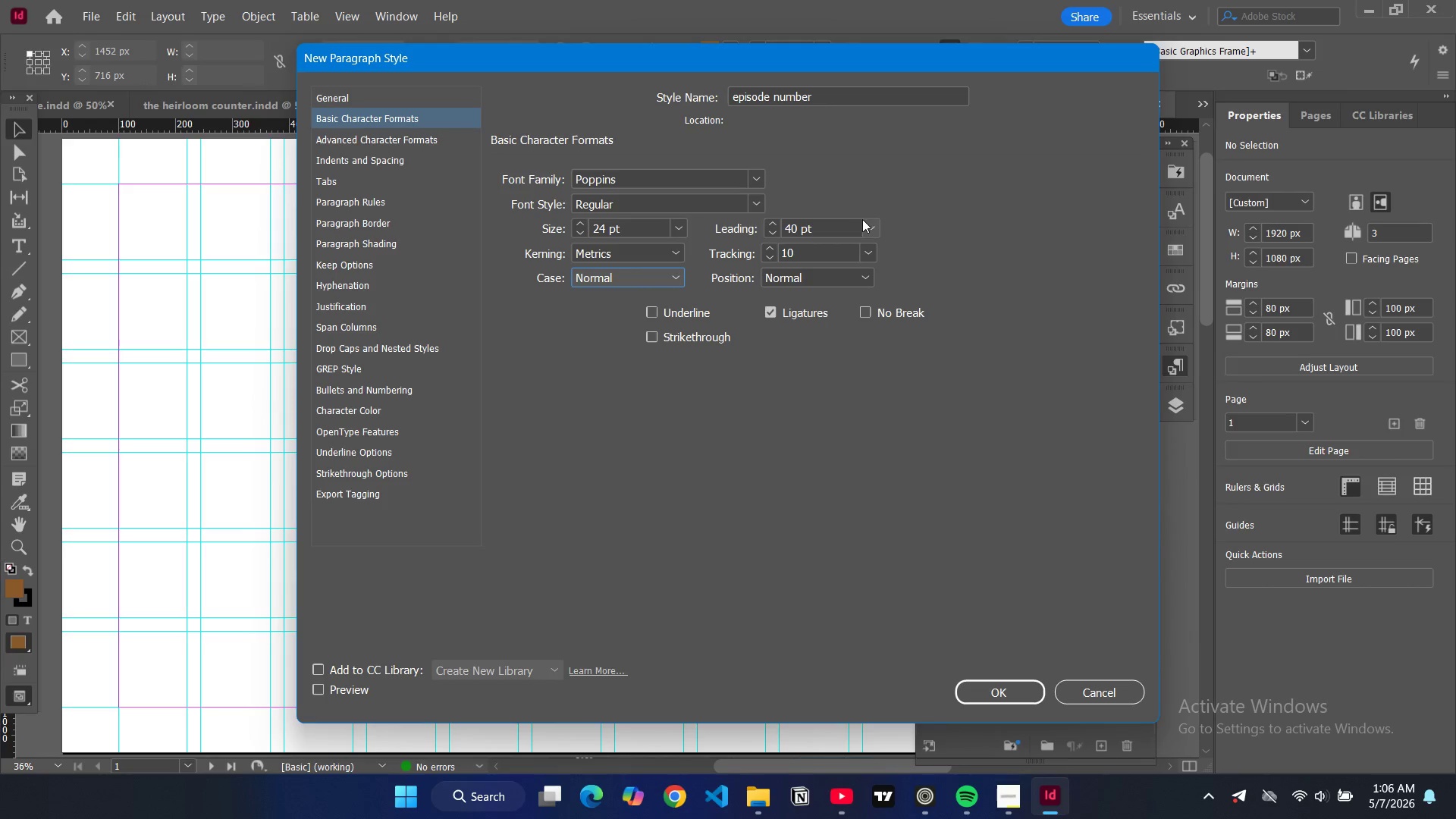 
left_click([1013, 685])
 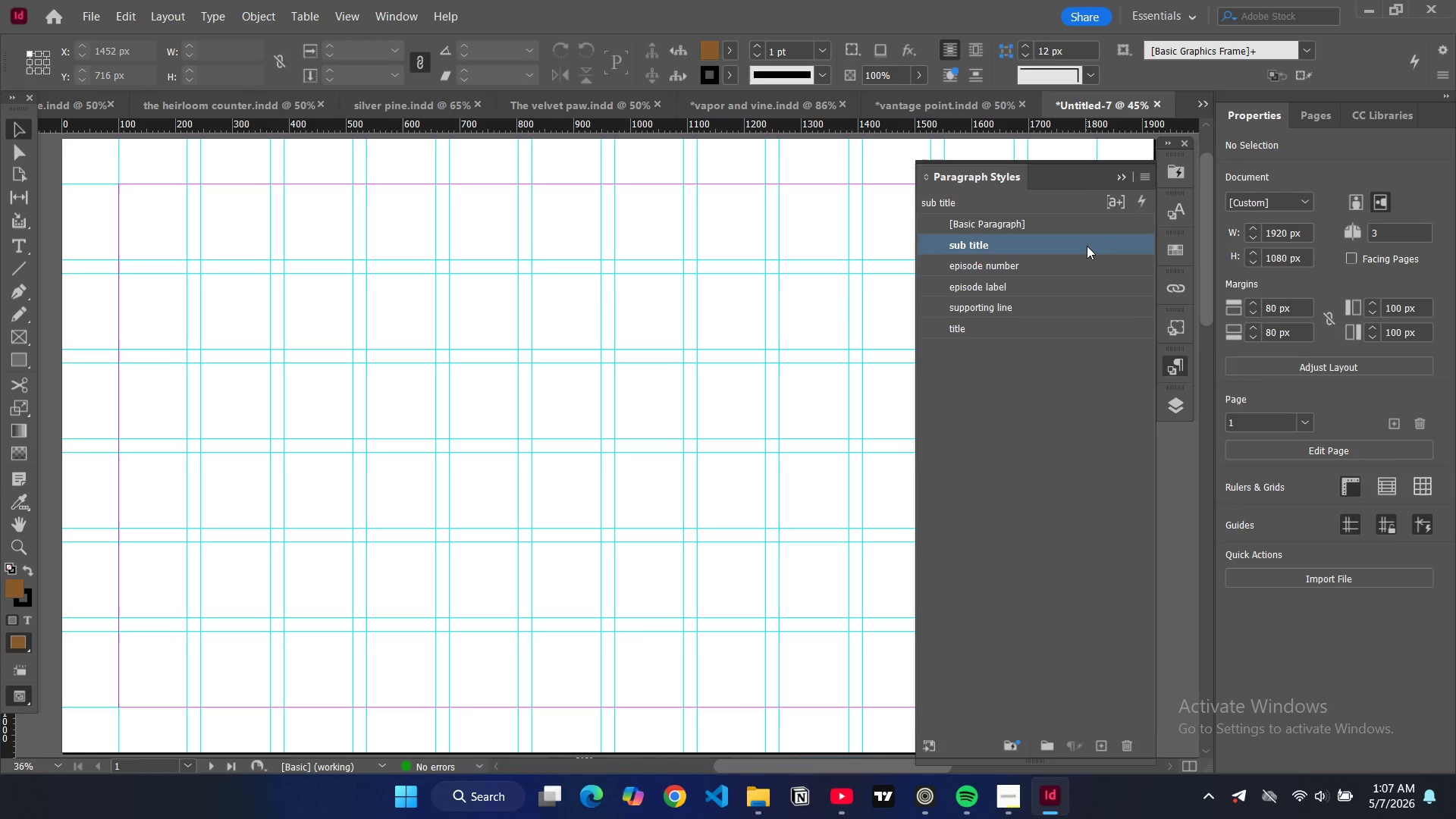 
left_click([1137, 177])
 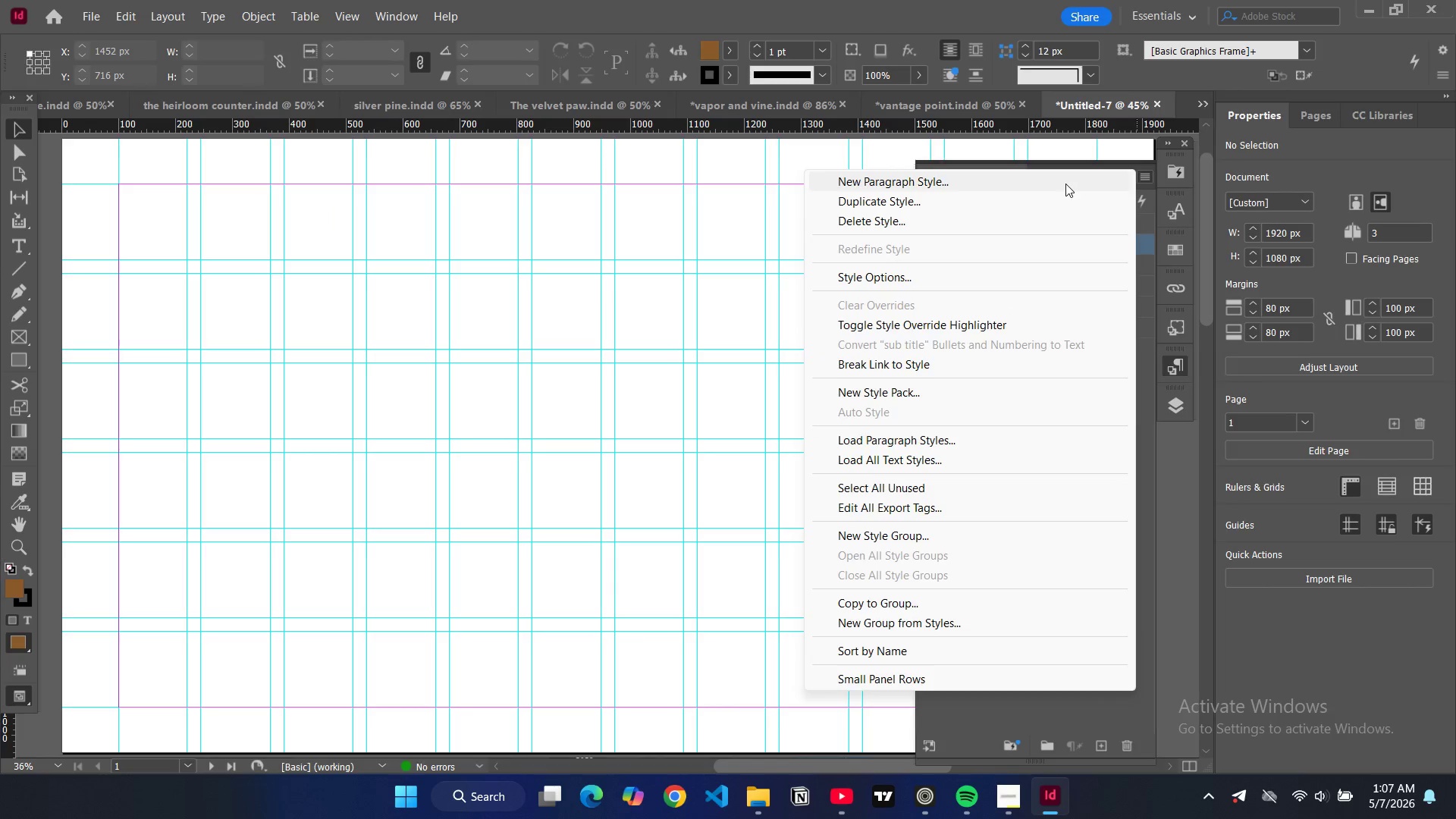 
left_click([1065, 184])
 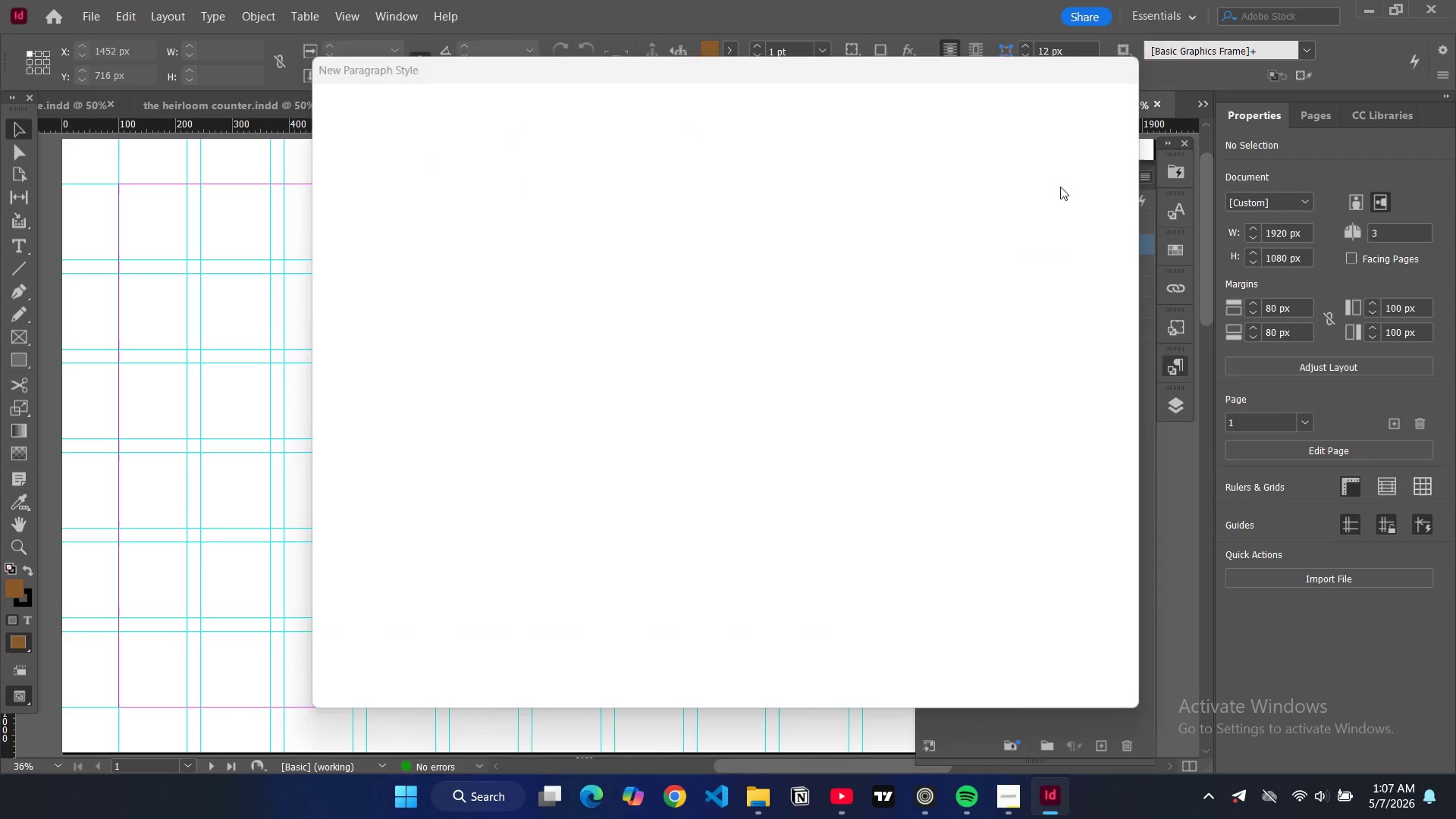 
type(name tag)
 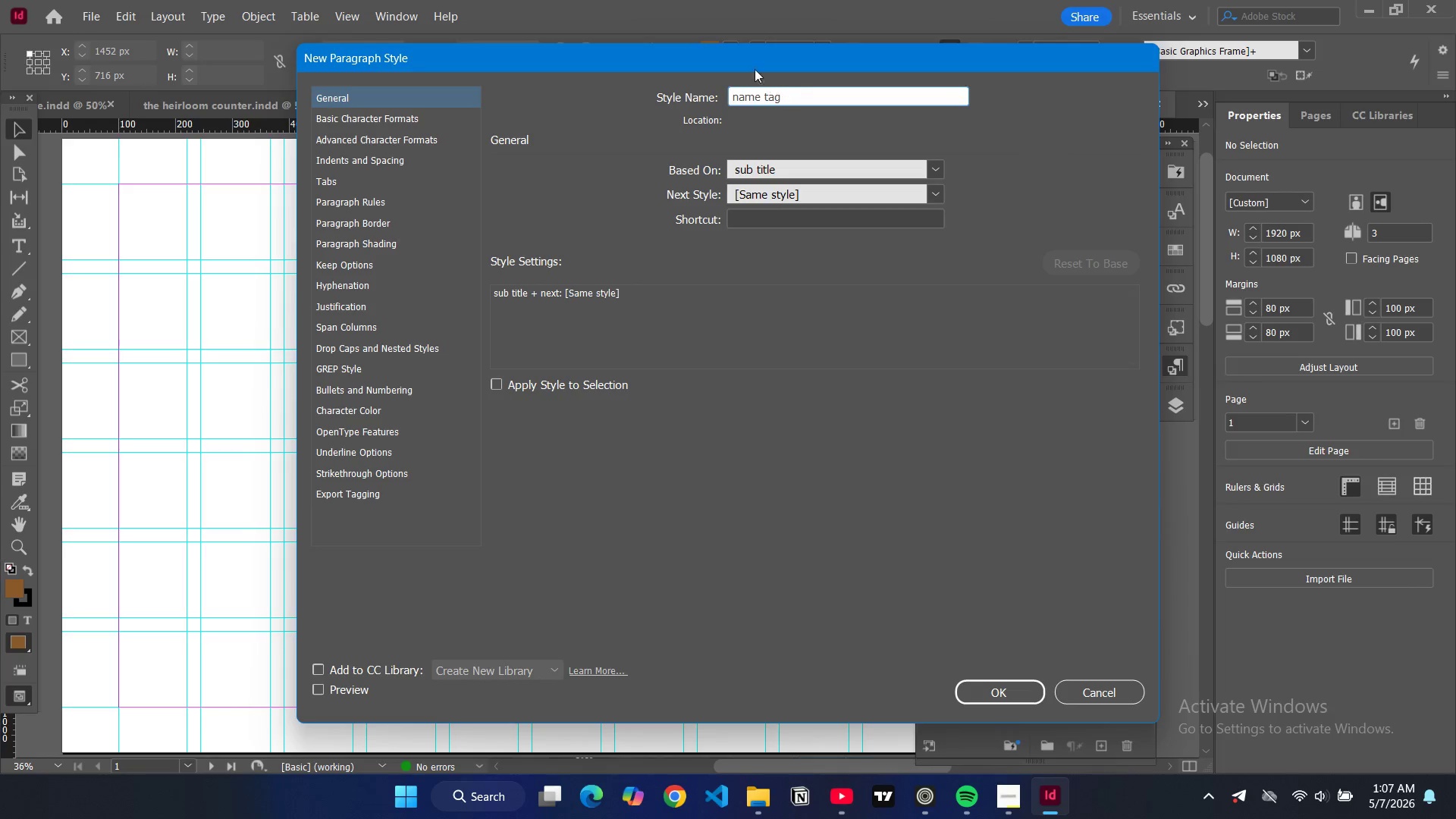 
left_click([429, 116])
 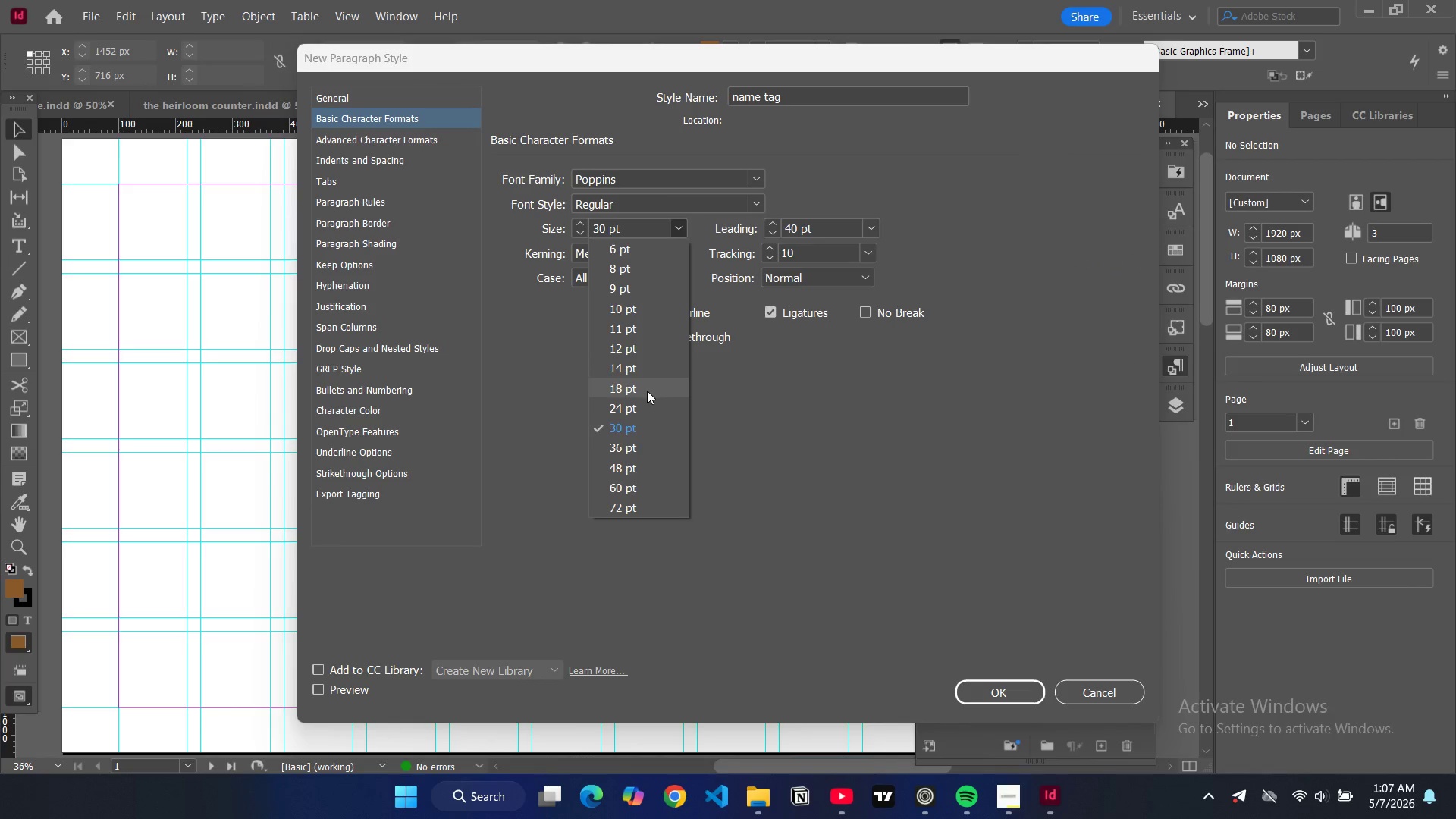 
left_click([632, 384])
 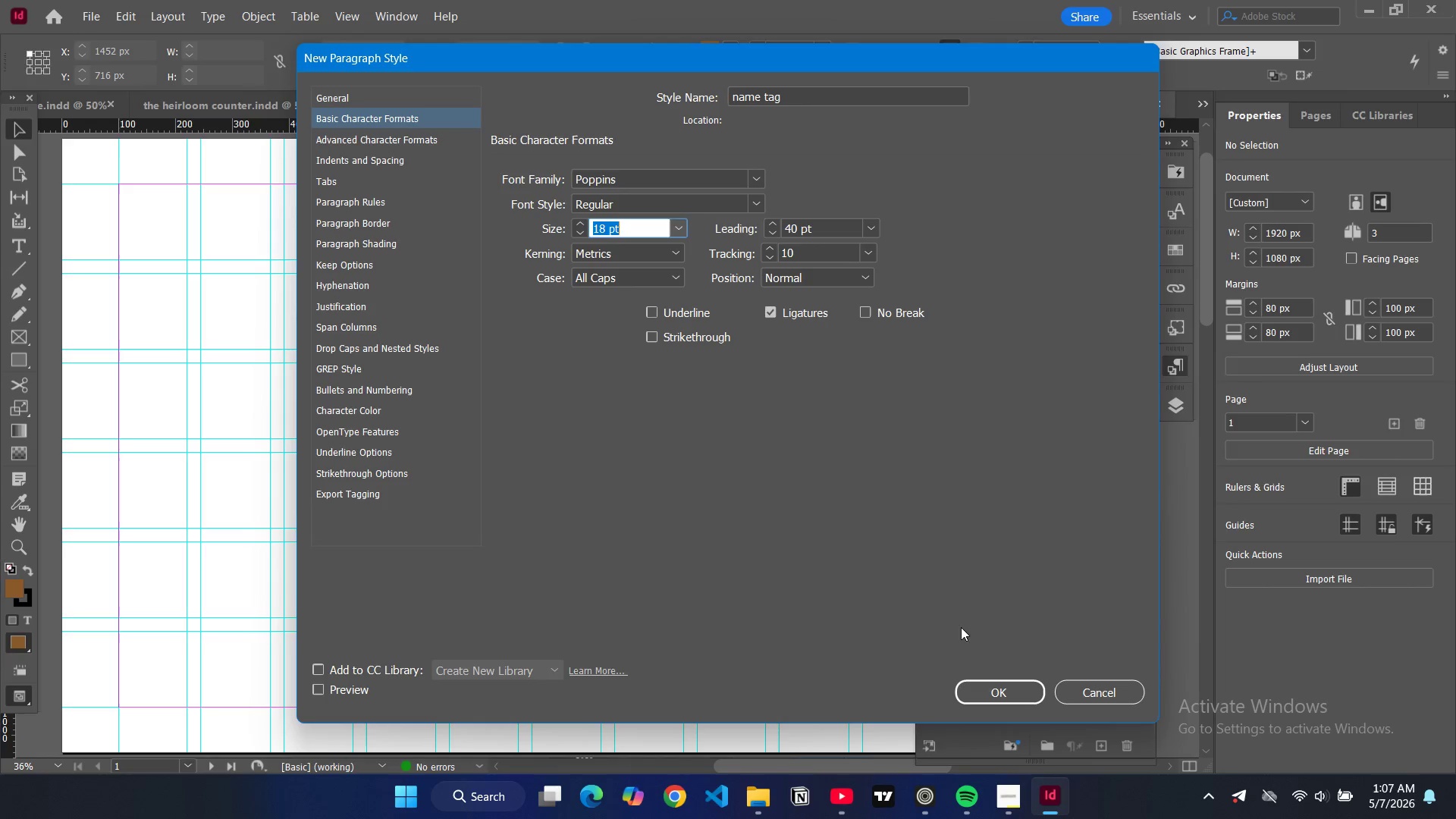 
wait(7.48)
 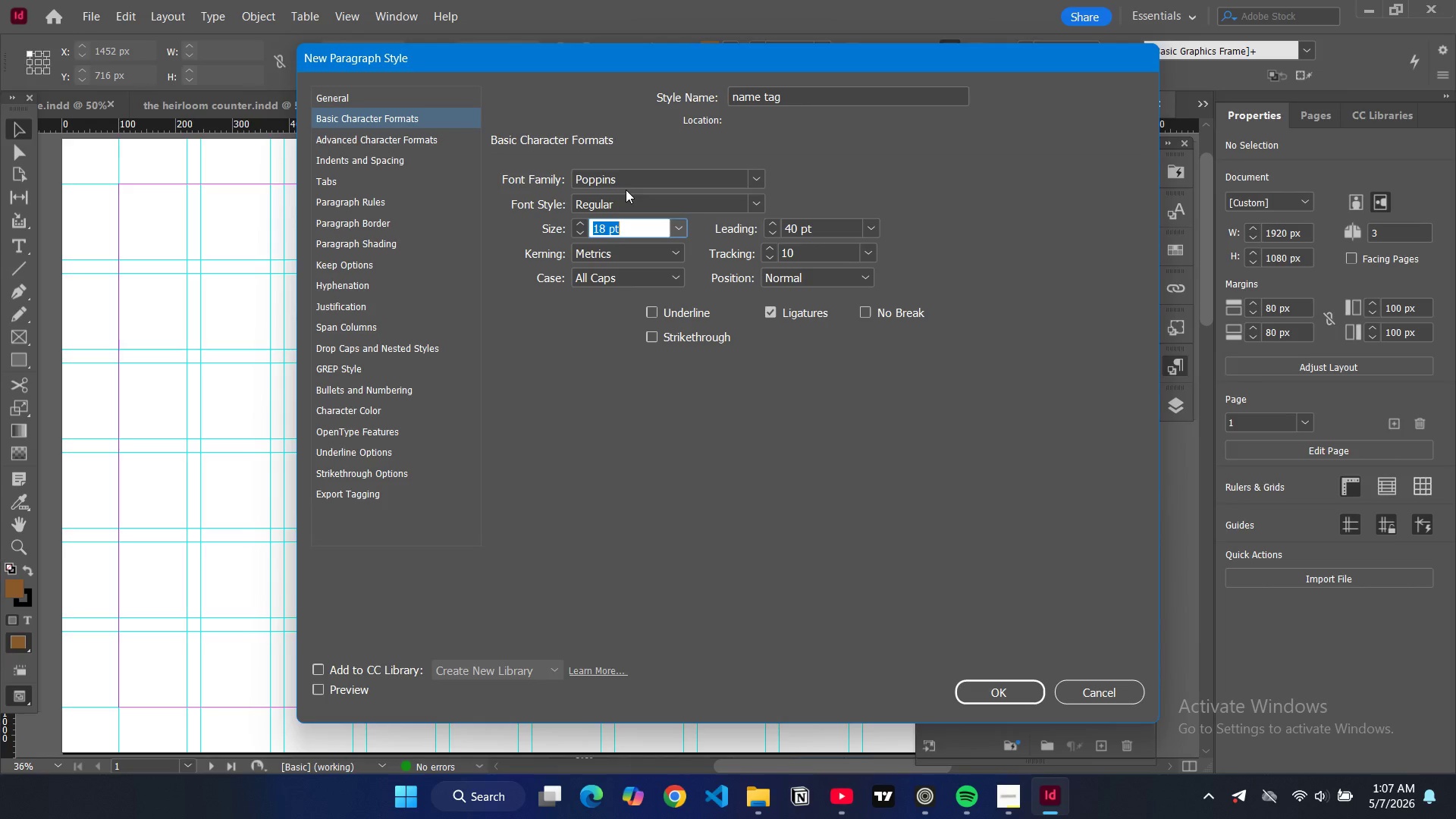 
triple_click([706, 180])
 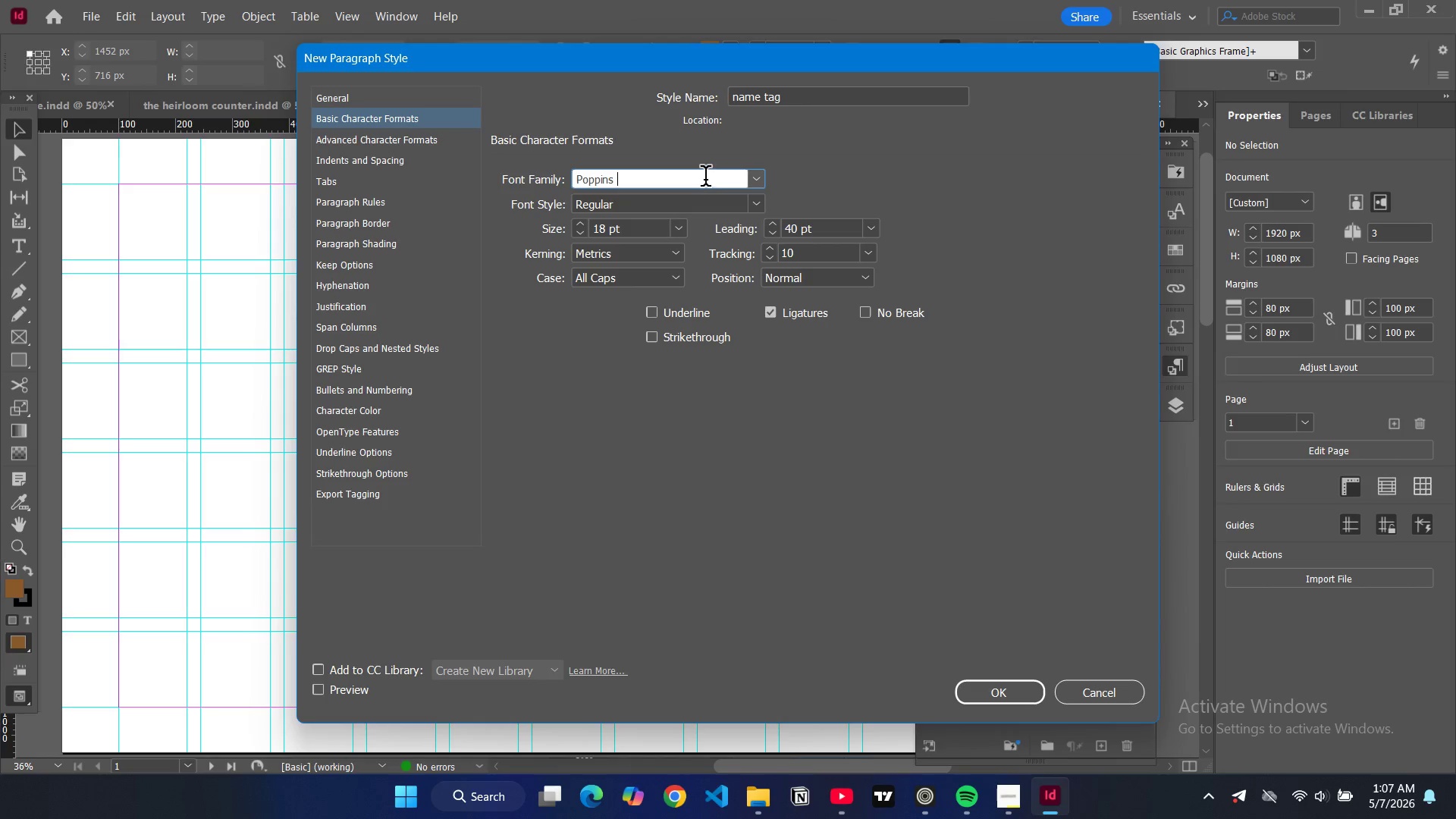 
key(Control+A)
 